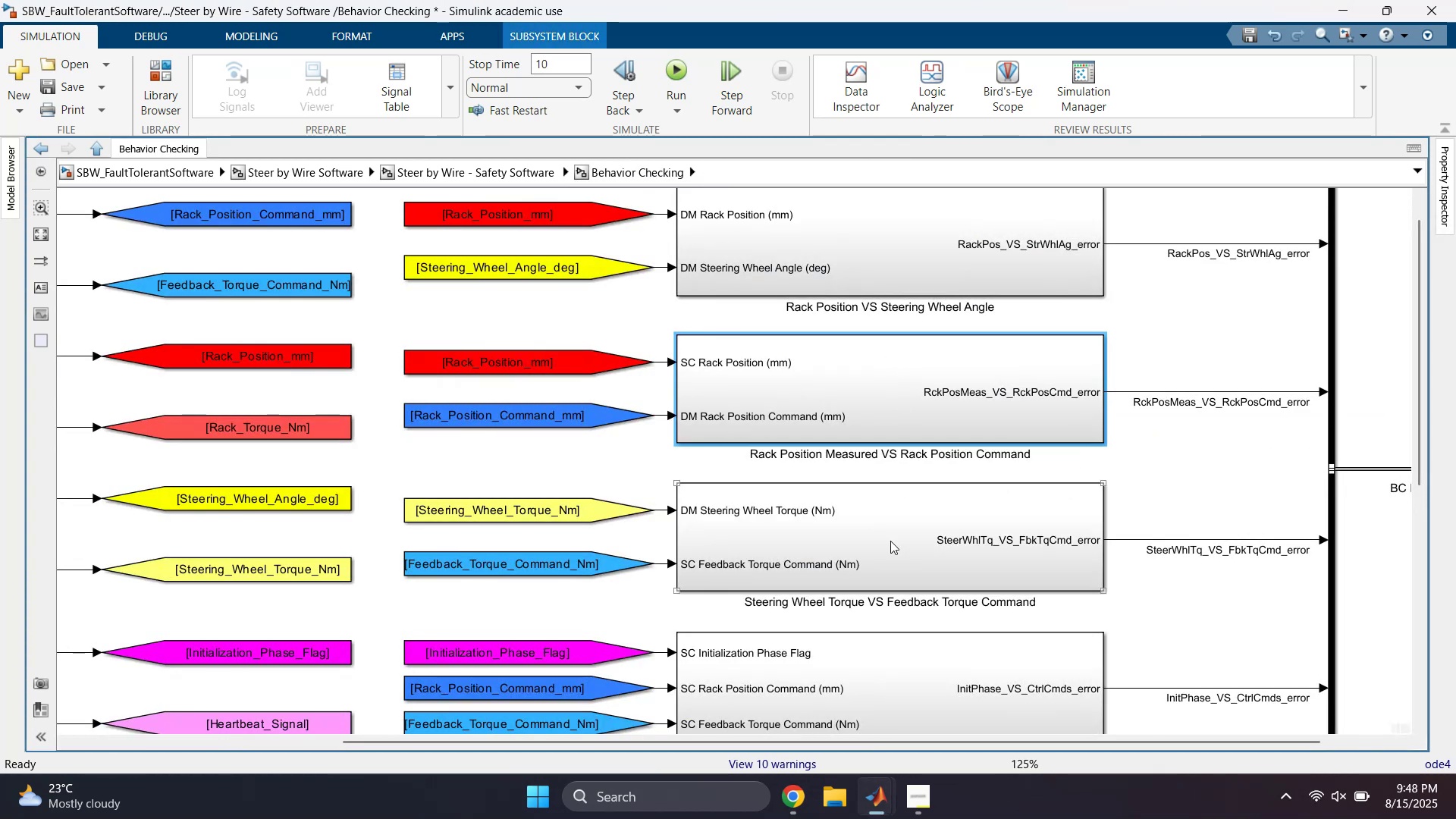 
double_click([879, 554])
 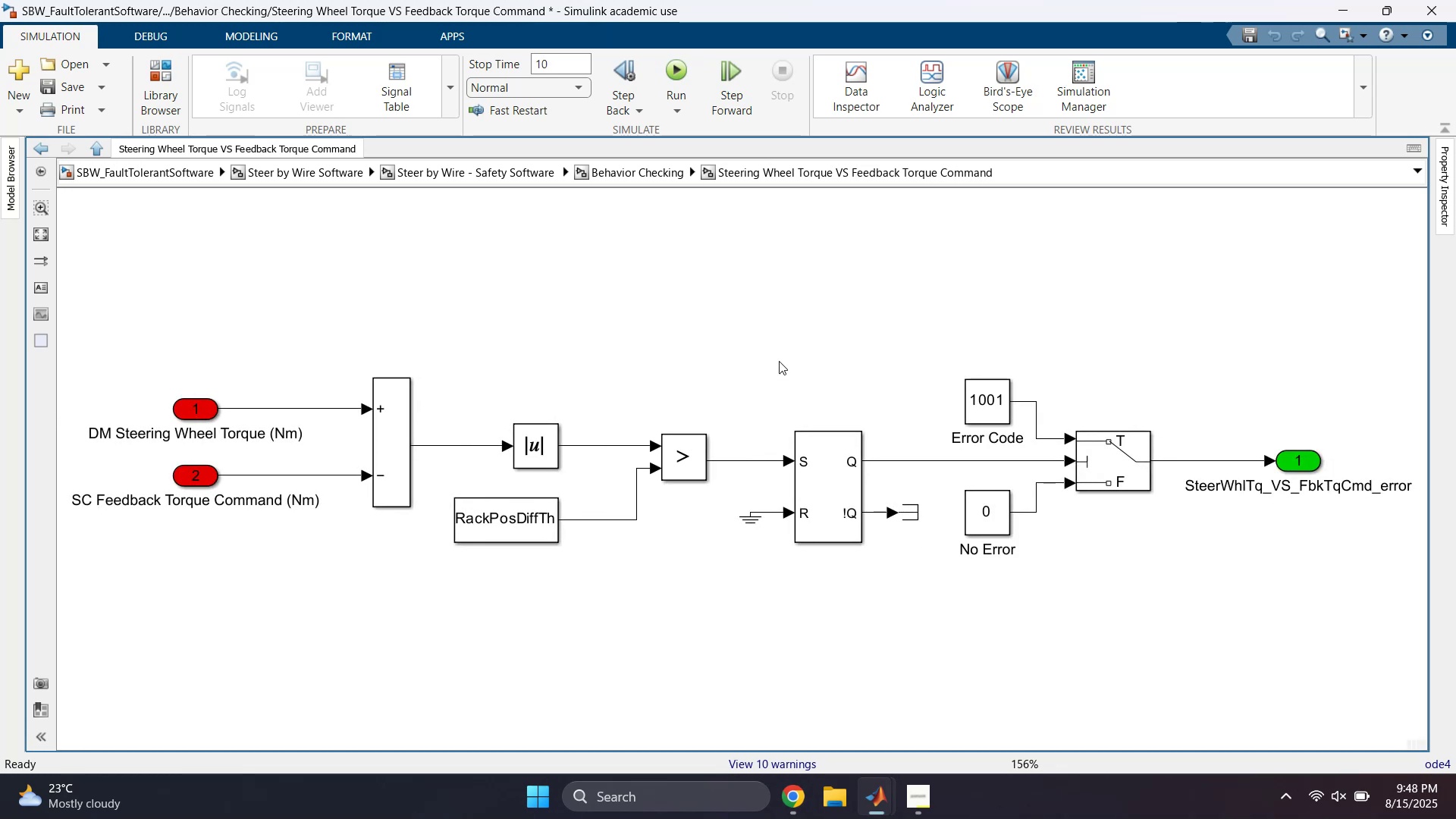 
left_click([601, 171])
 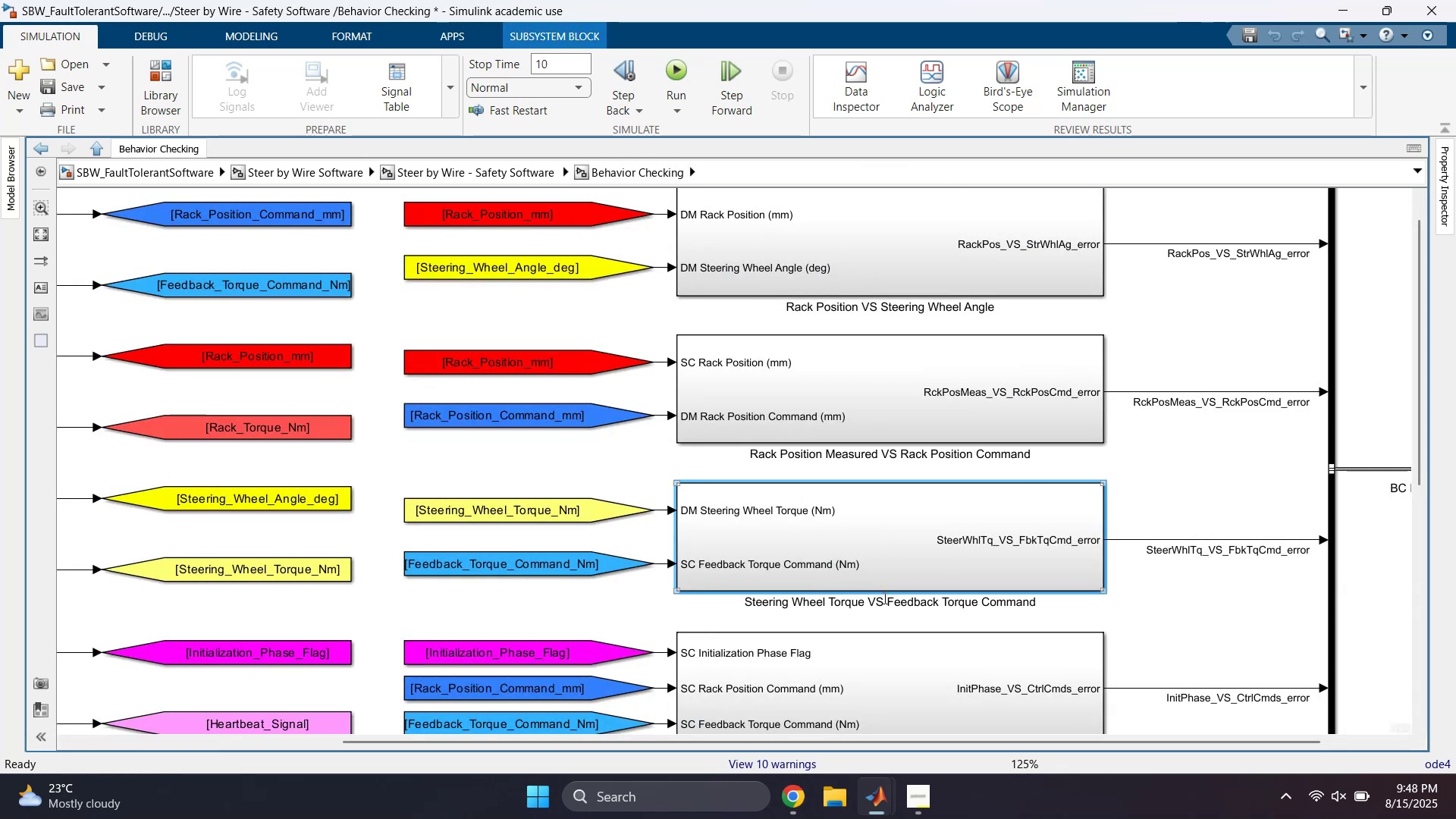 
double_click([885, 597])
 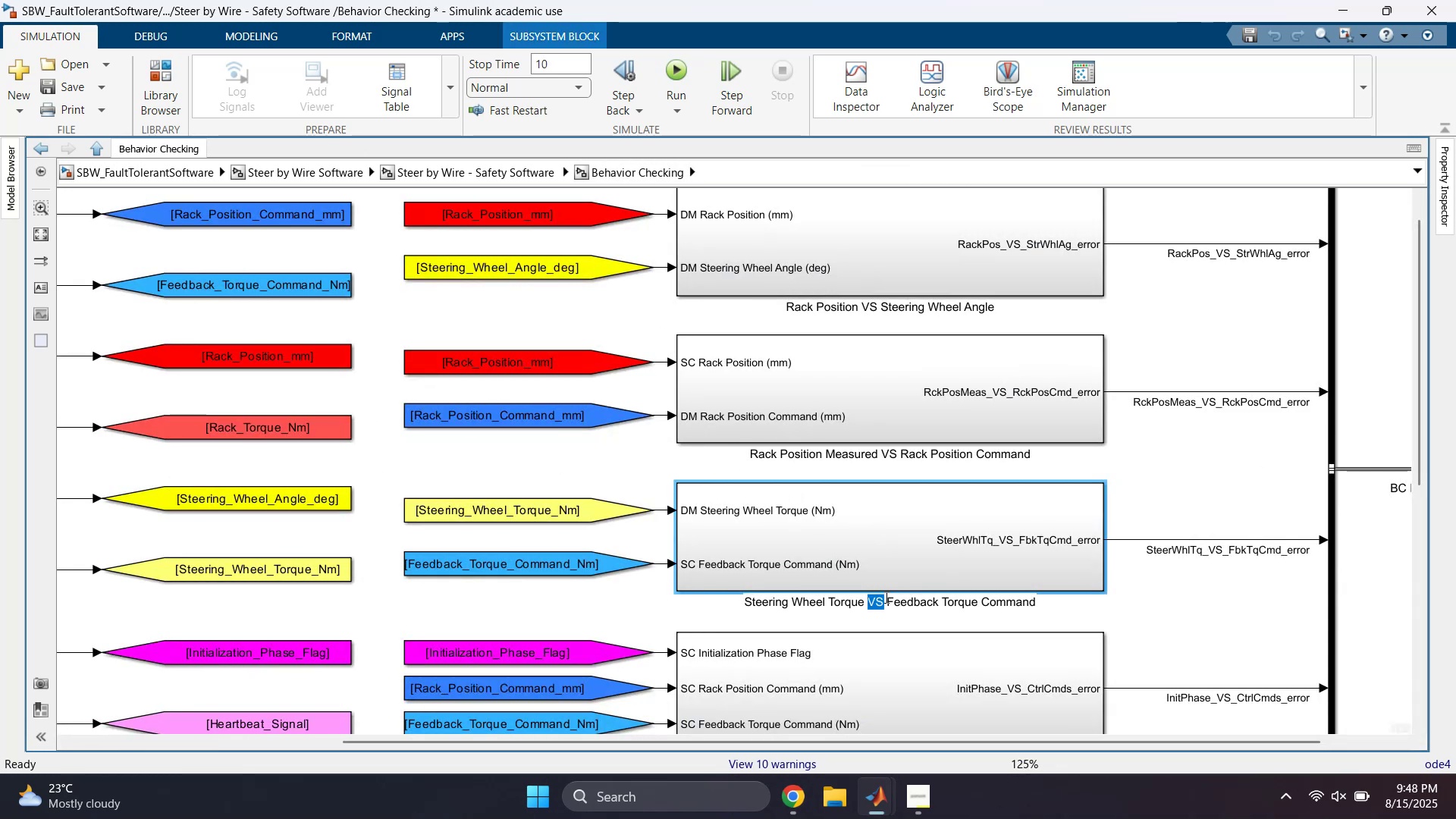 
triple_click([885, 597])
 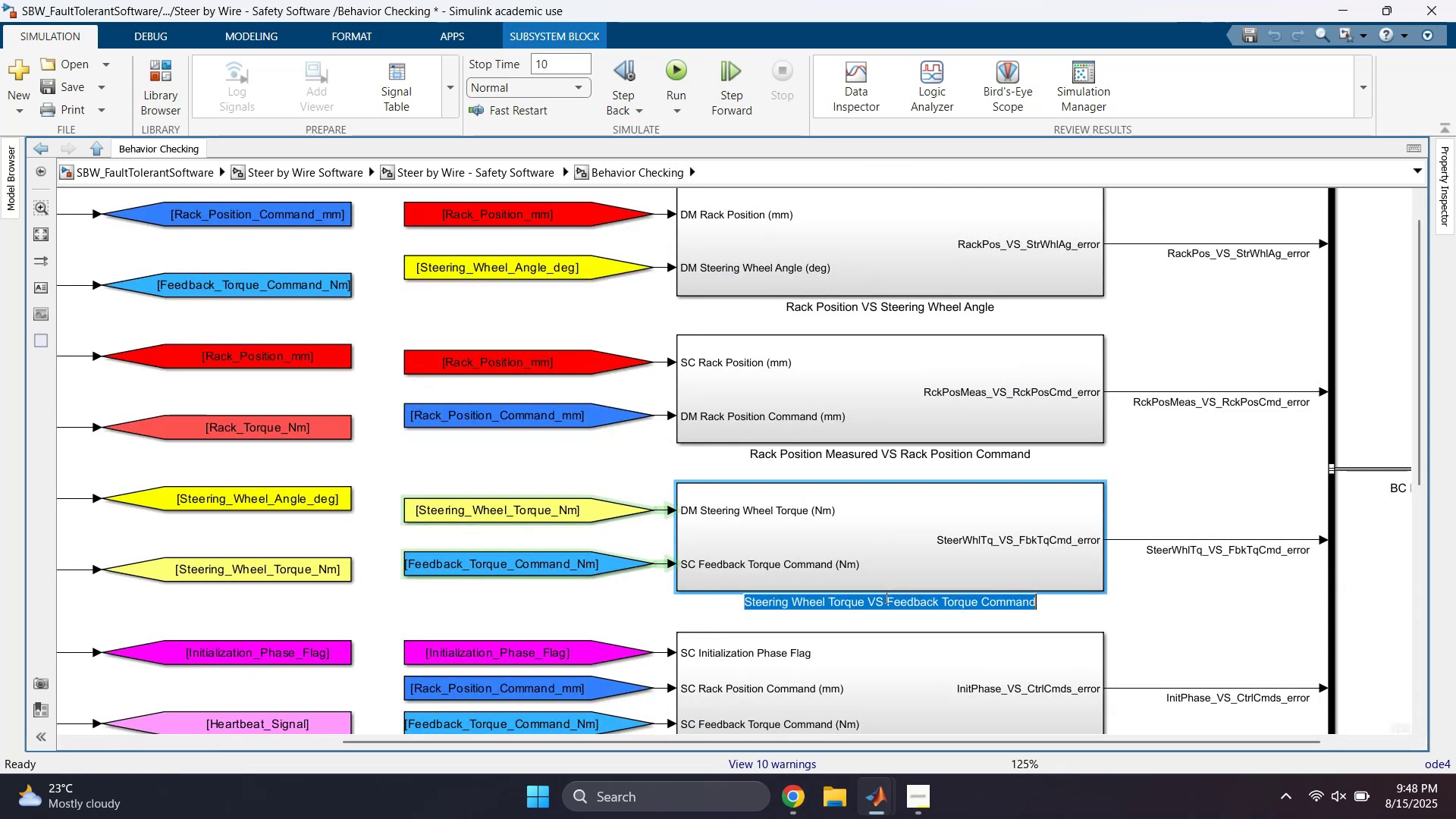 
key(Control+C)
 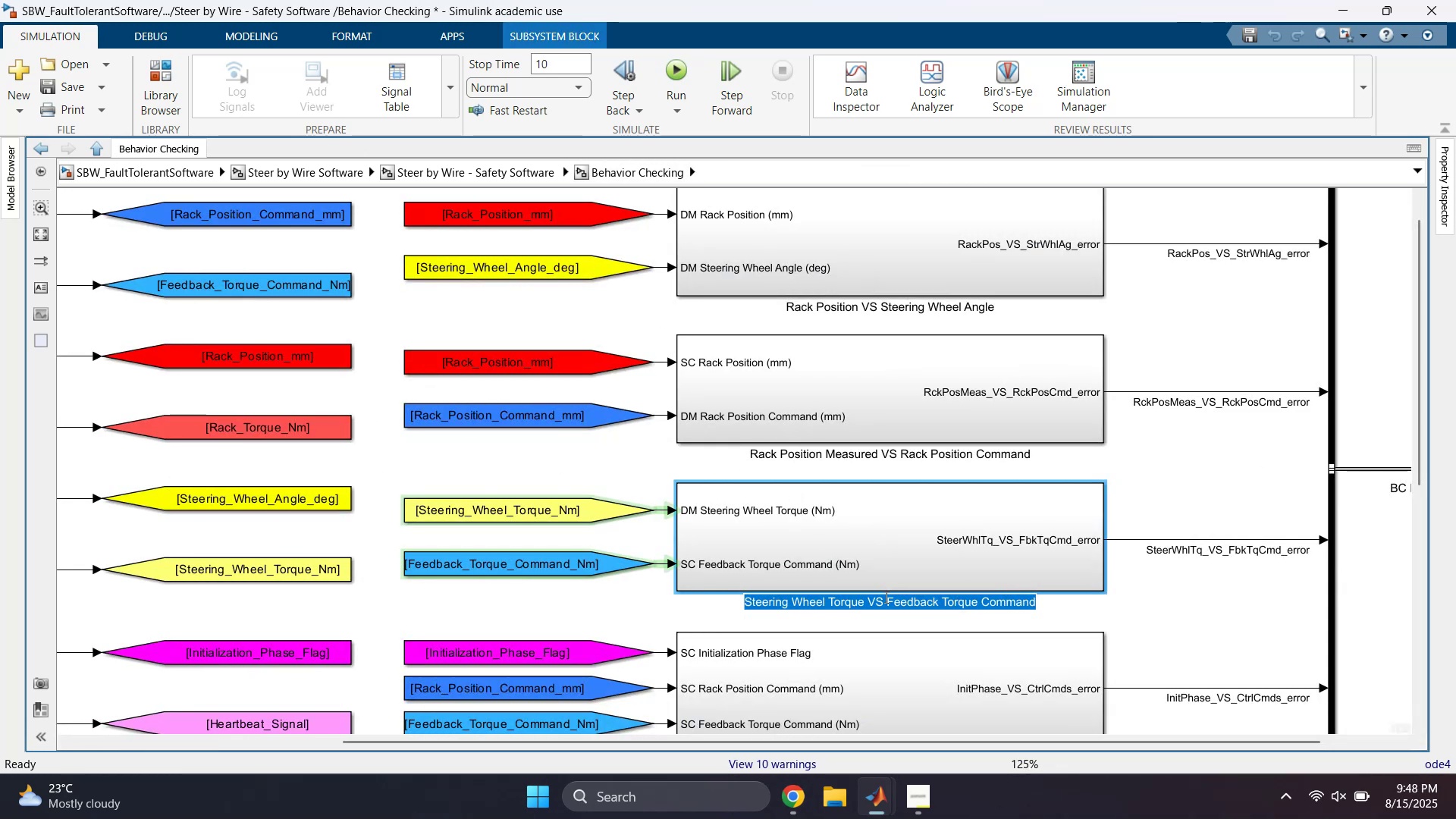 
key(Alt+AltLeft)
 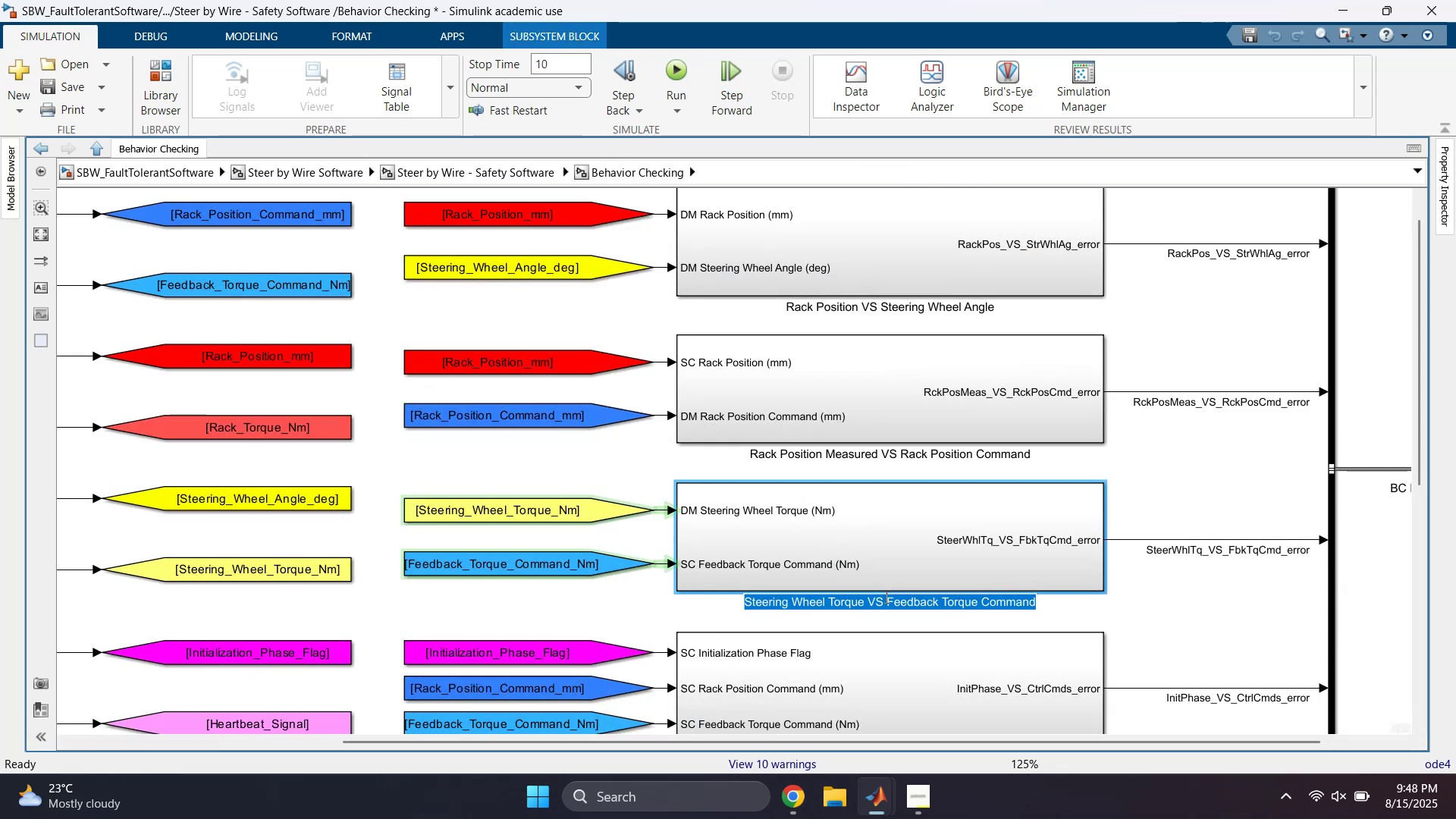 
key(Alt+Tab)
 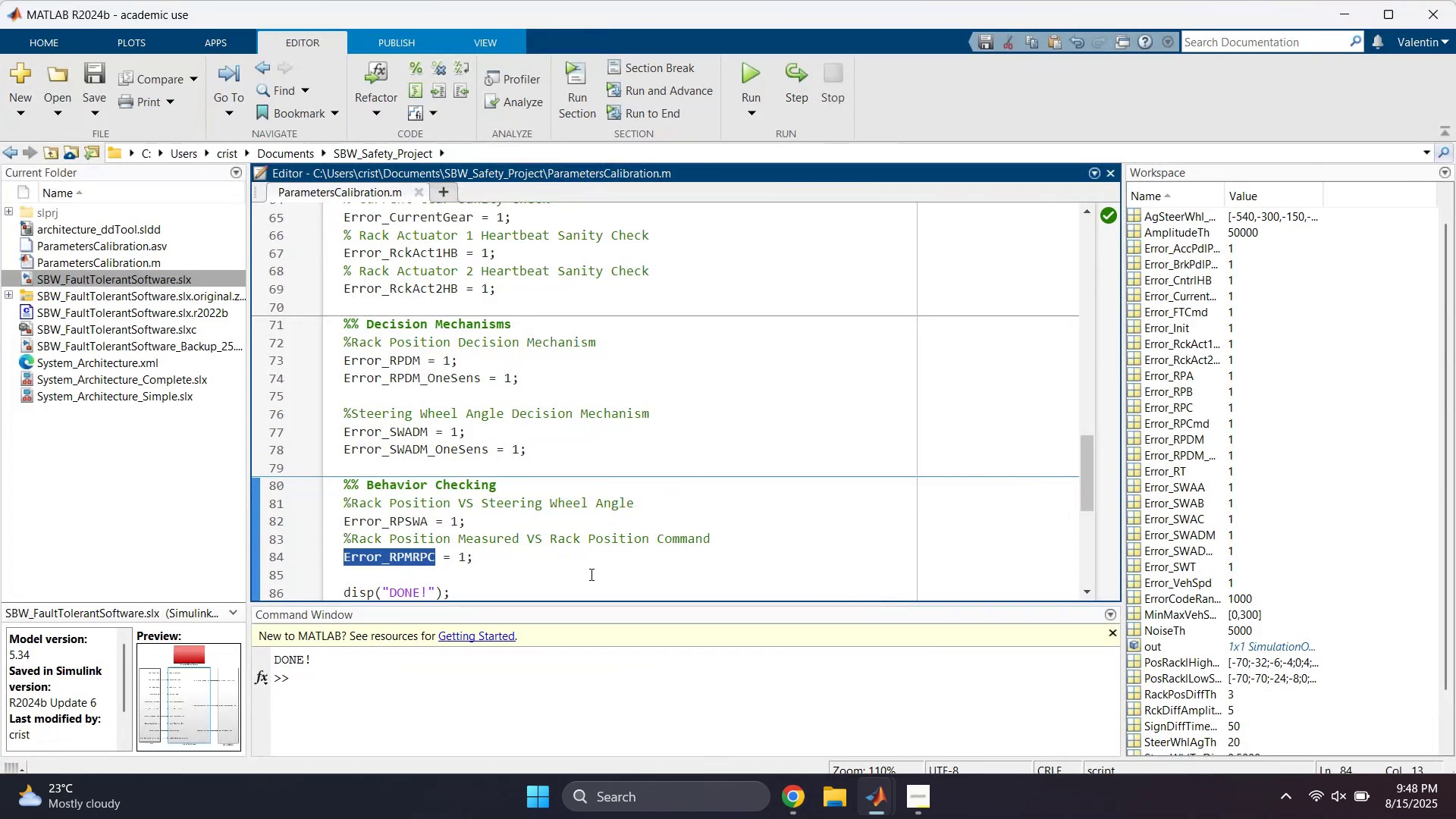 
left_click([524, 563])
 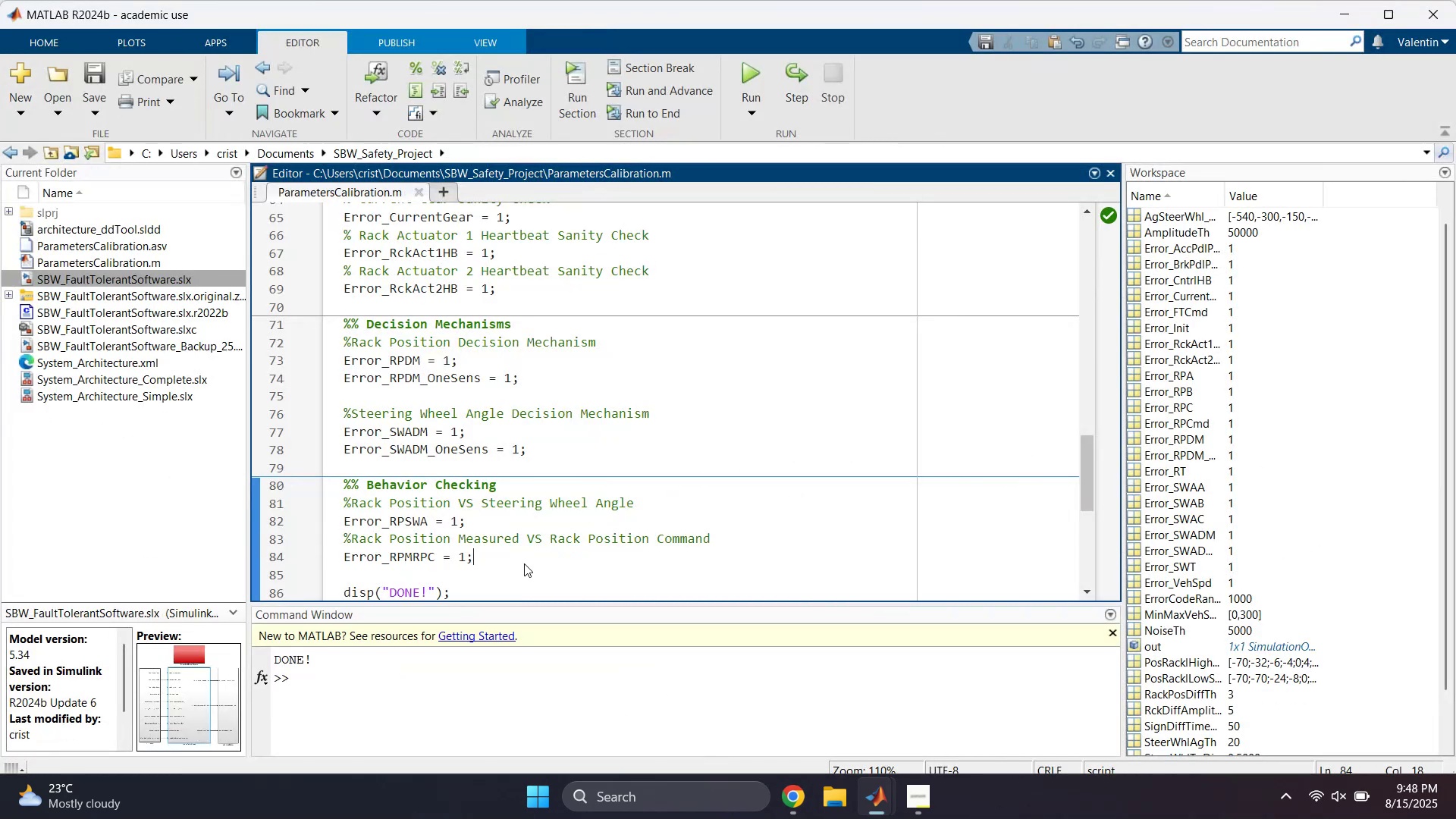 
key(Enter)
 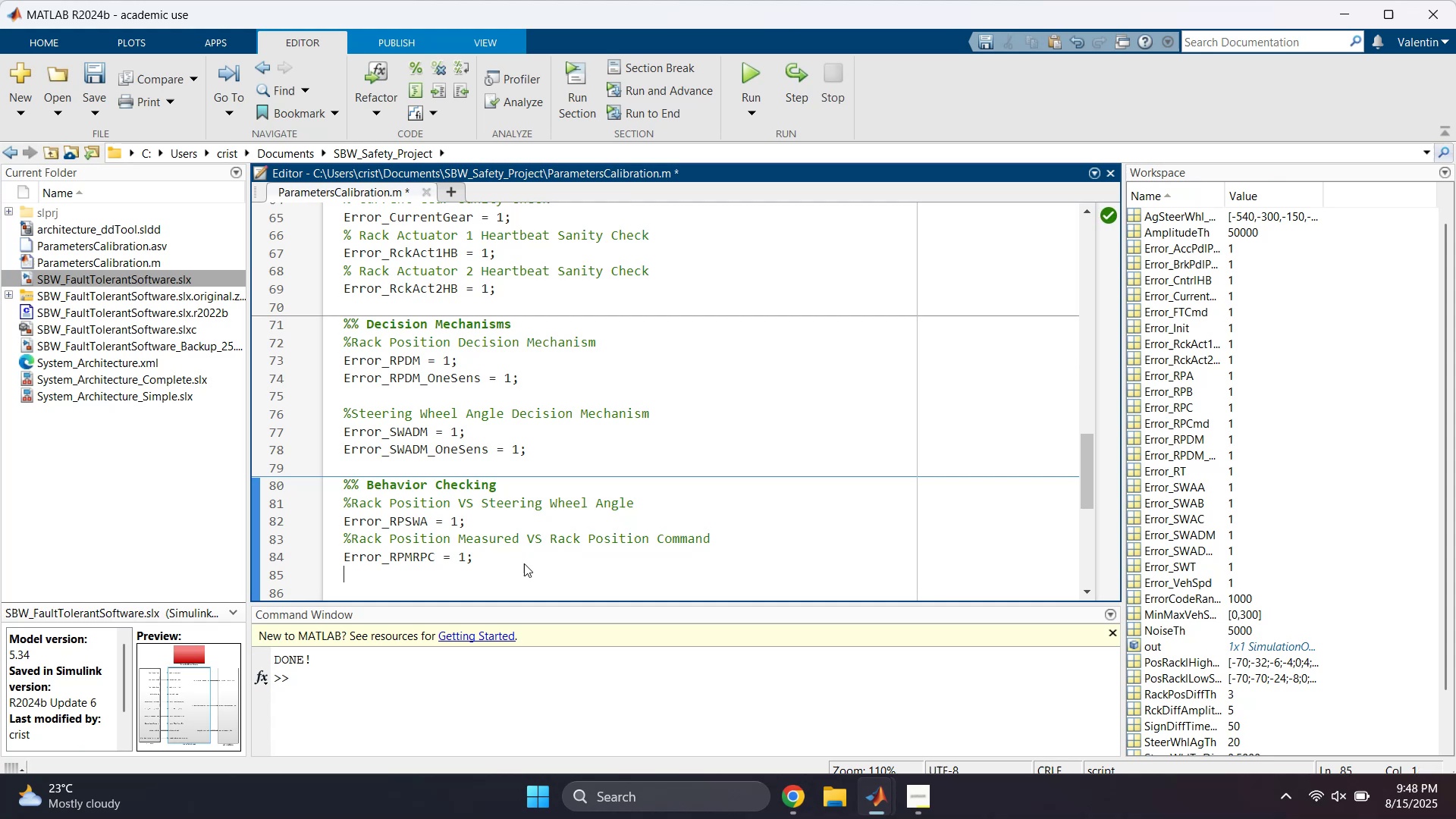 
hold_key(key=ShiftLeft, duration=1.51)
 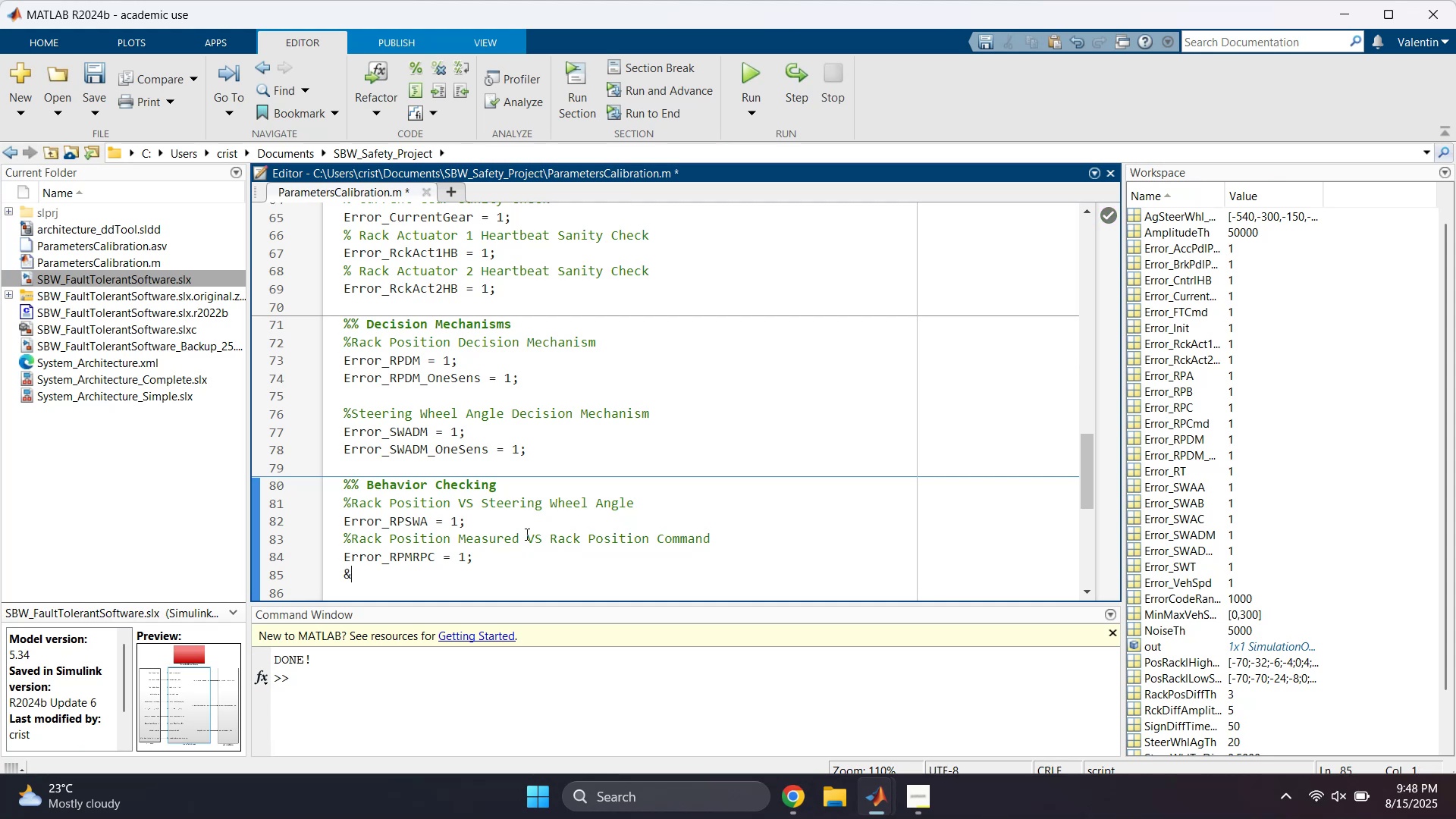 
key(Shift+7)
 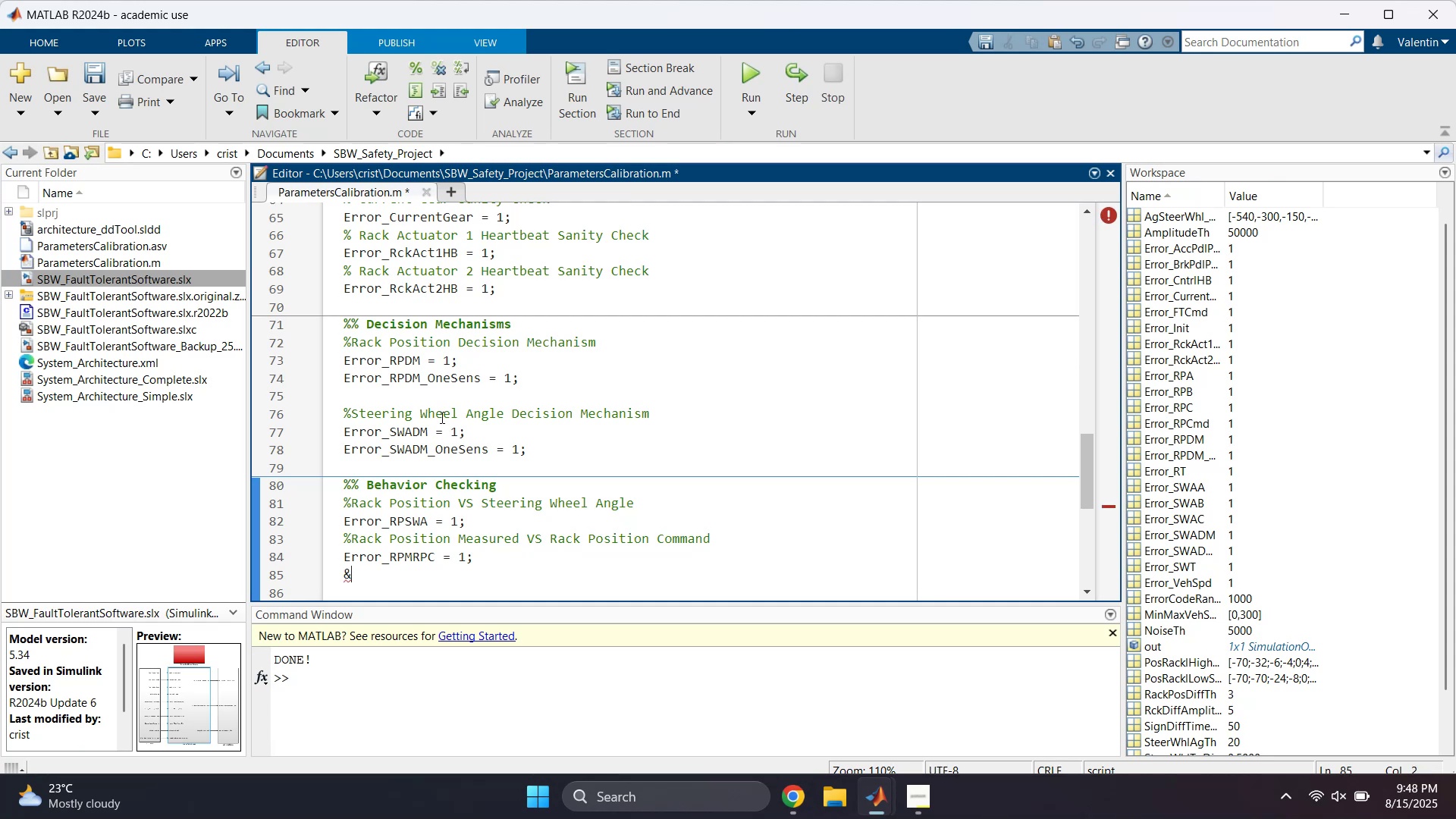 
key(Backspace)
 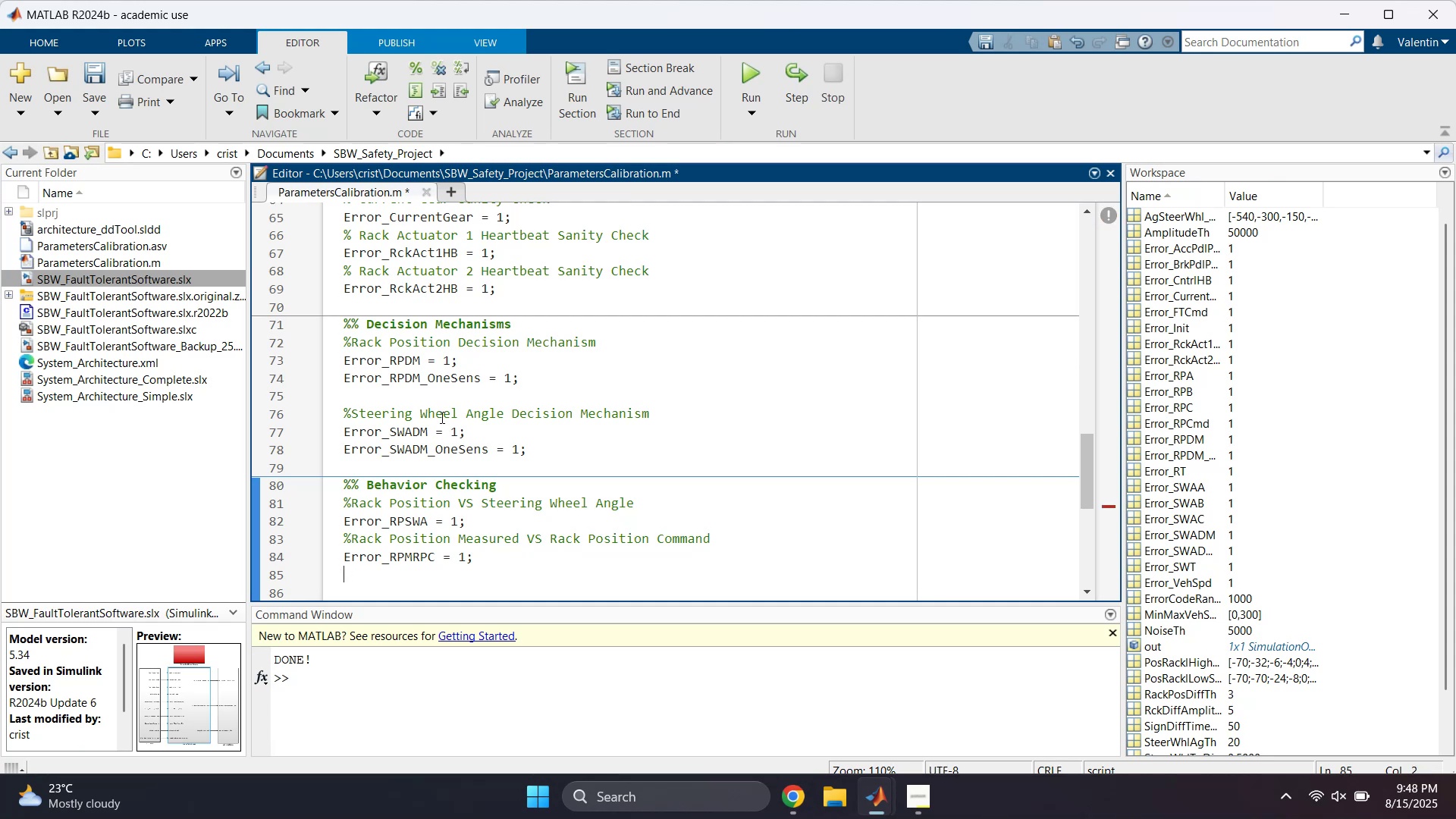 
key(Shift+5)
 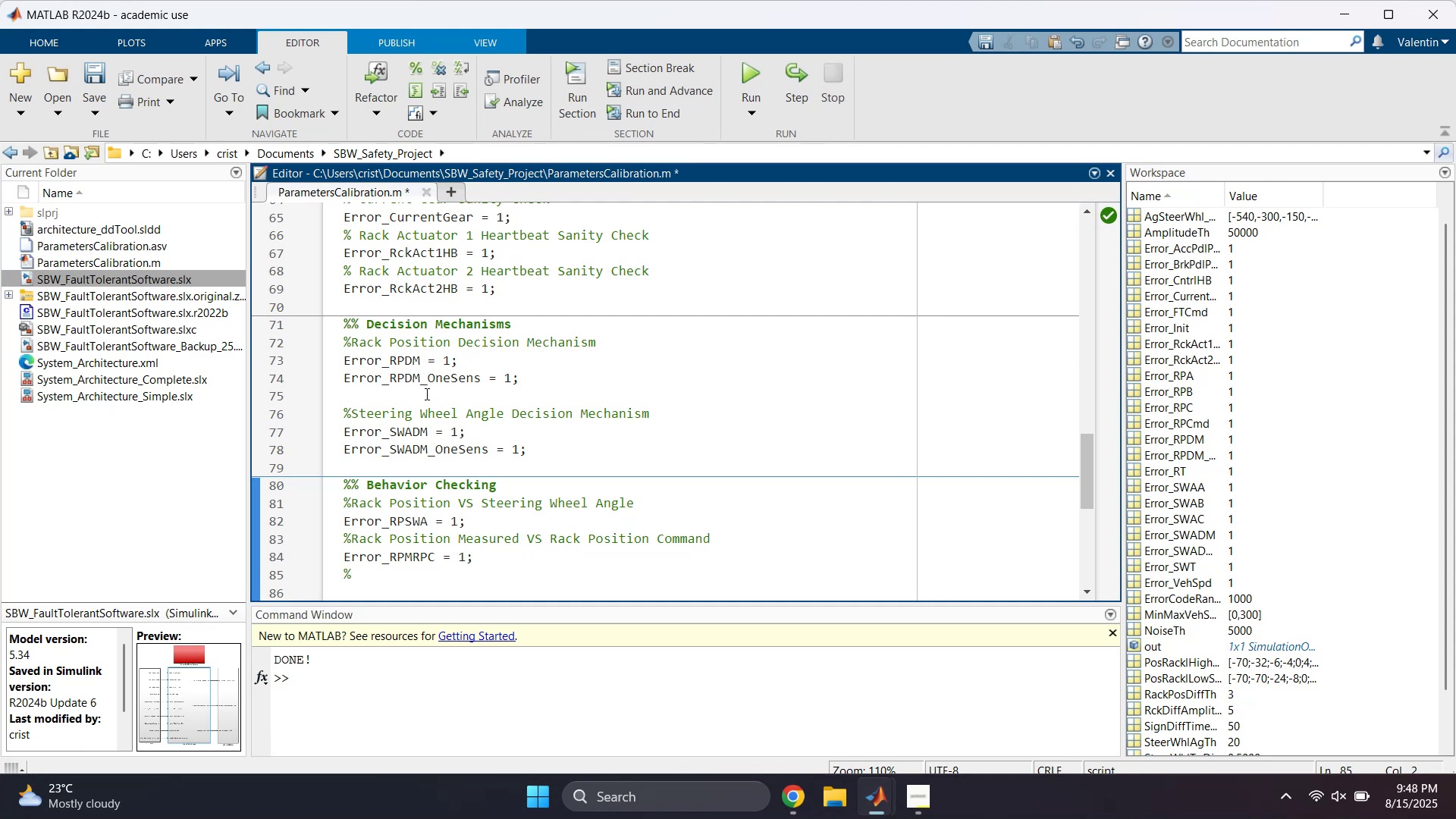 
left_click([431, 382])
 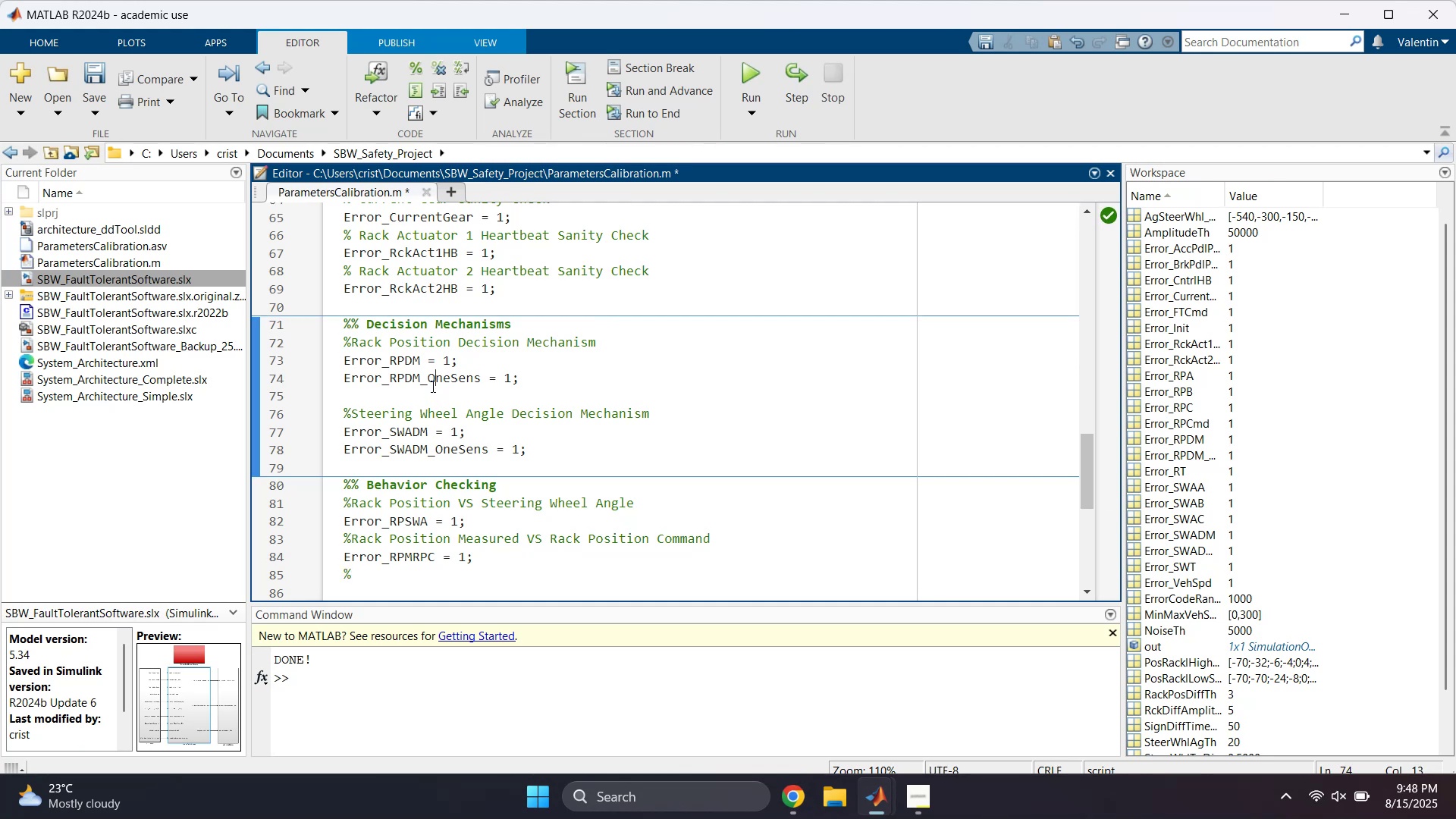 
left_click([430, 394])
 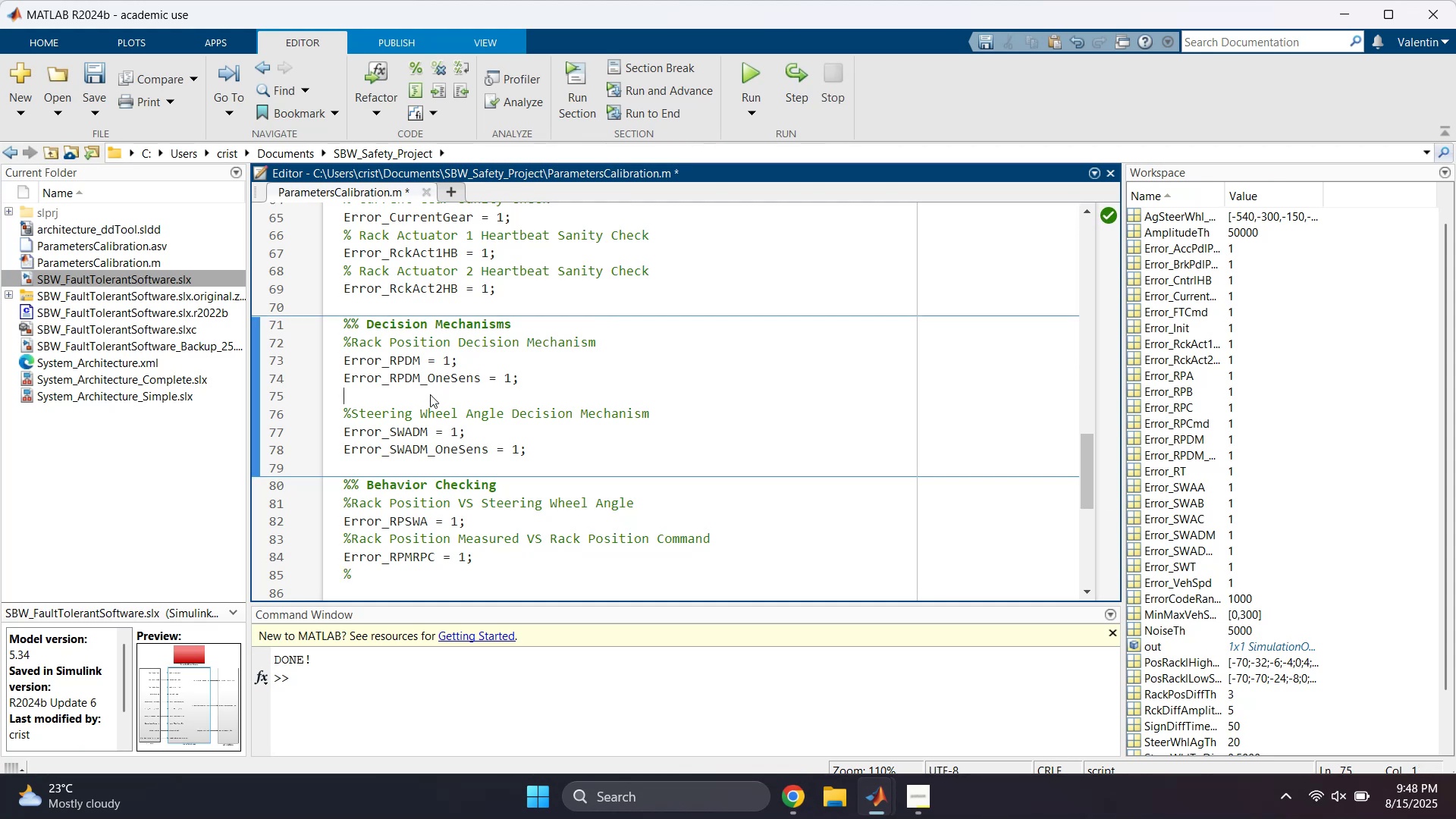 
key(Backspace)
 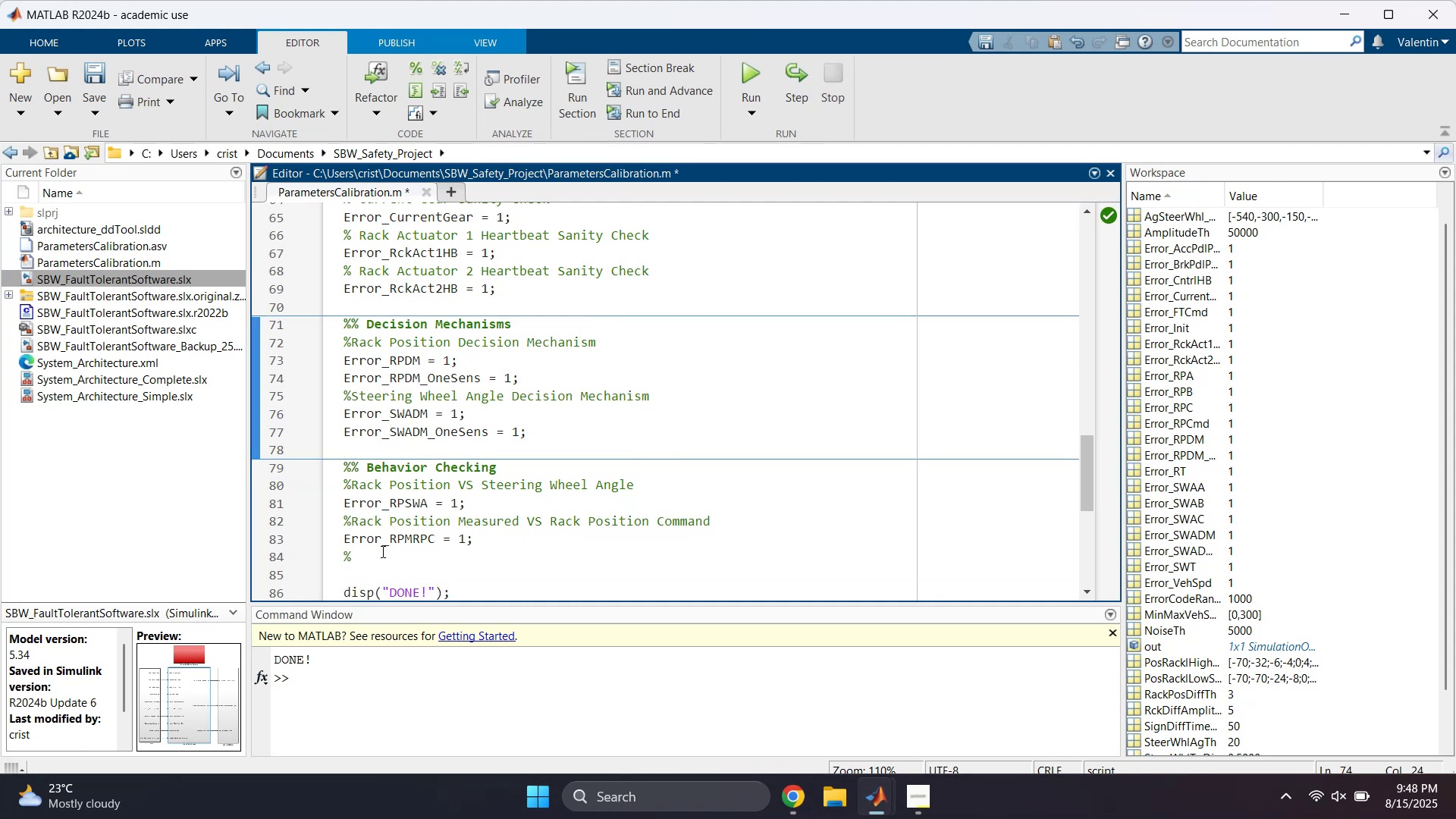 
left_click([381, 551])
 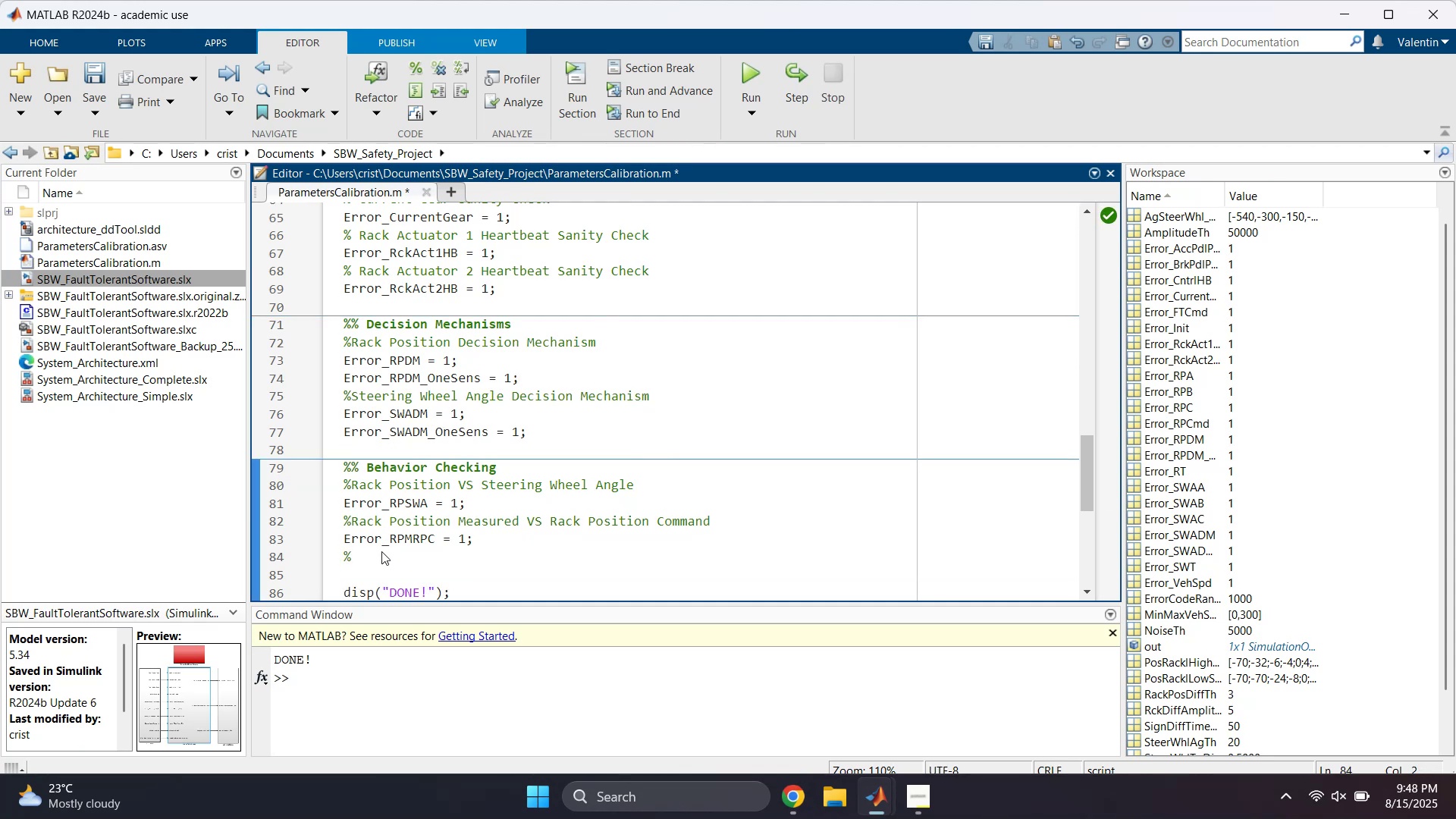 
key(Control+V)
 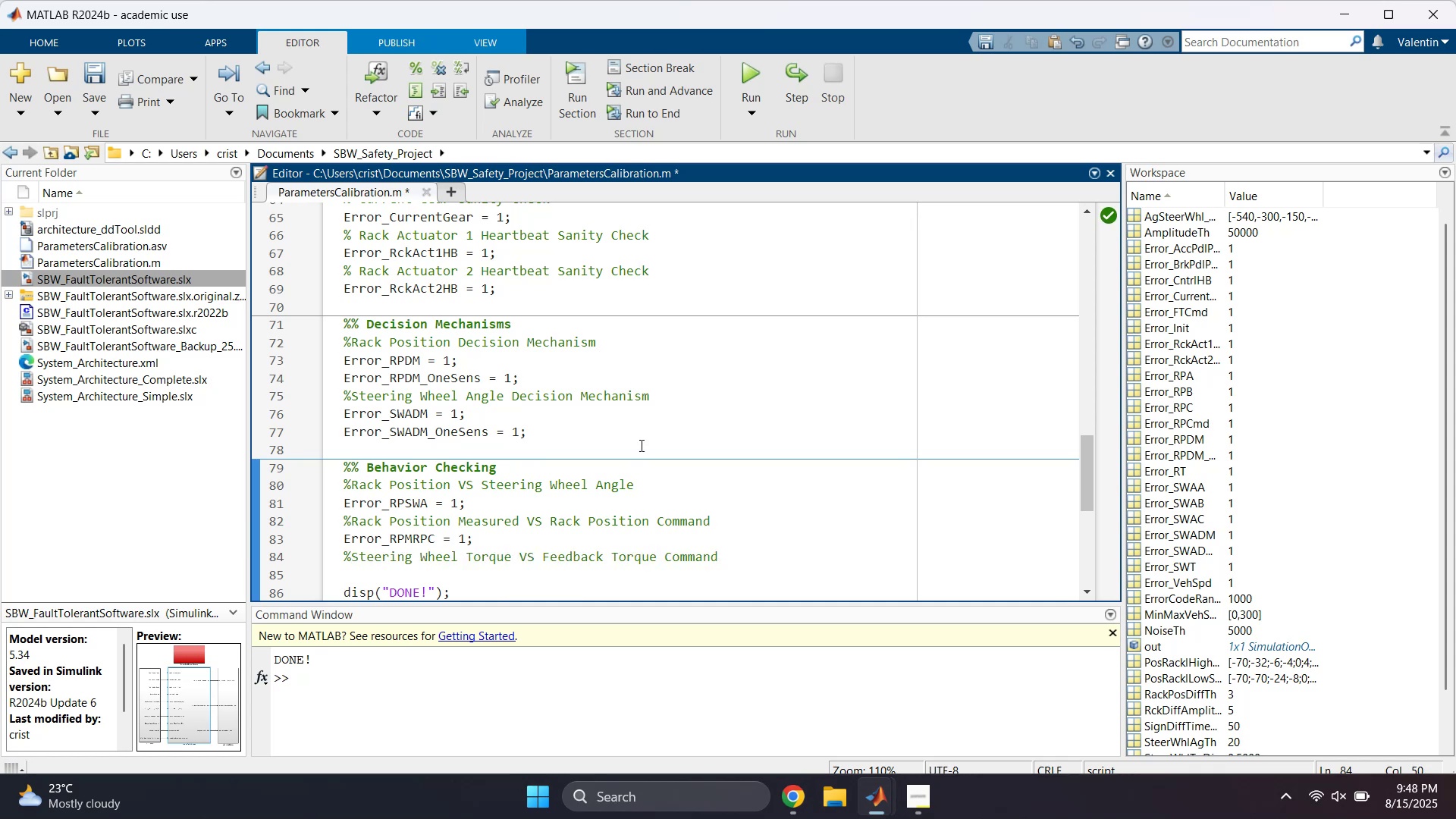 
key(Enter)
 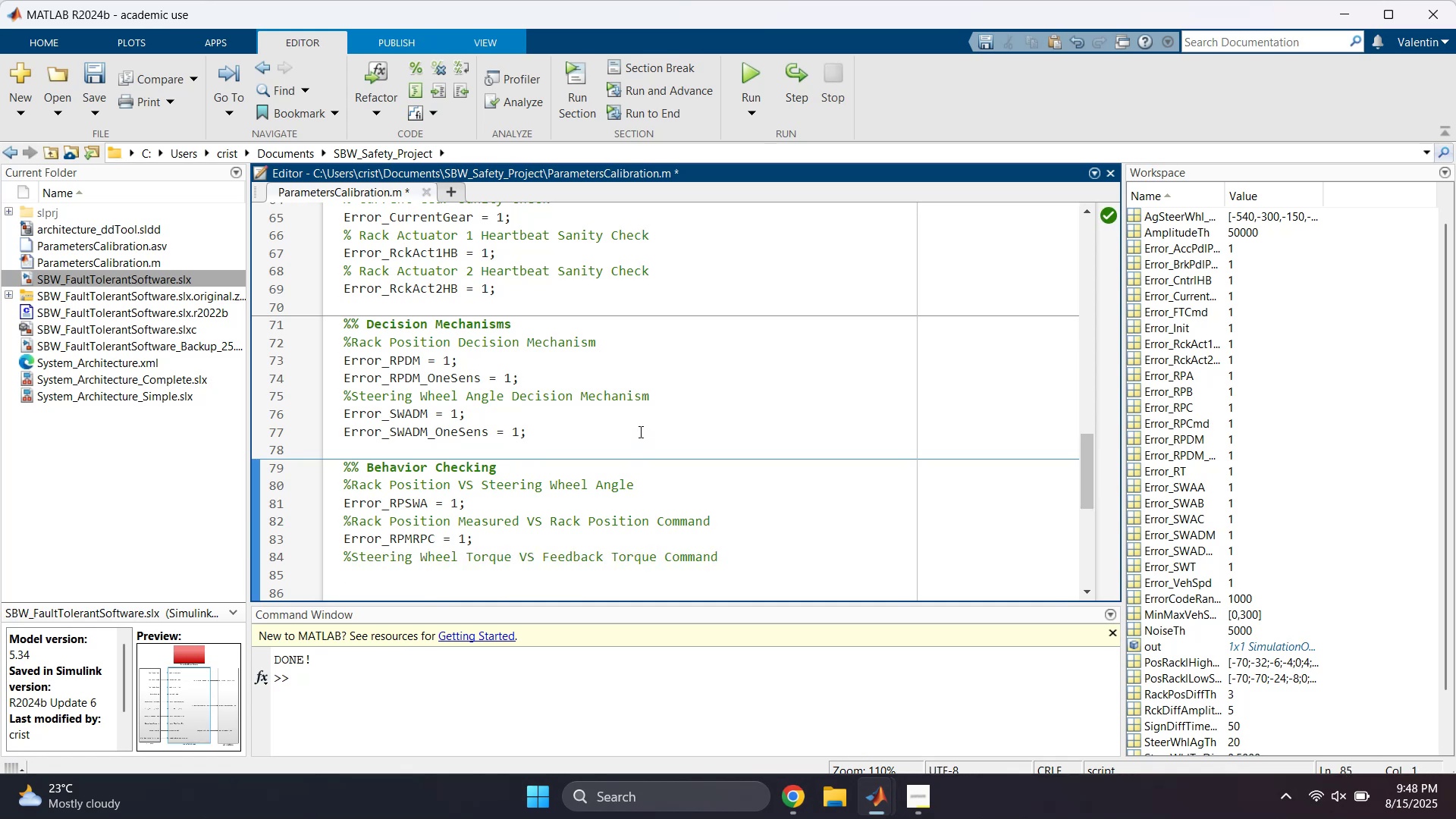 
key(Alt+Tab)
 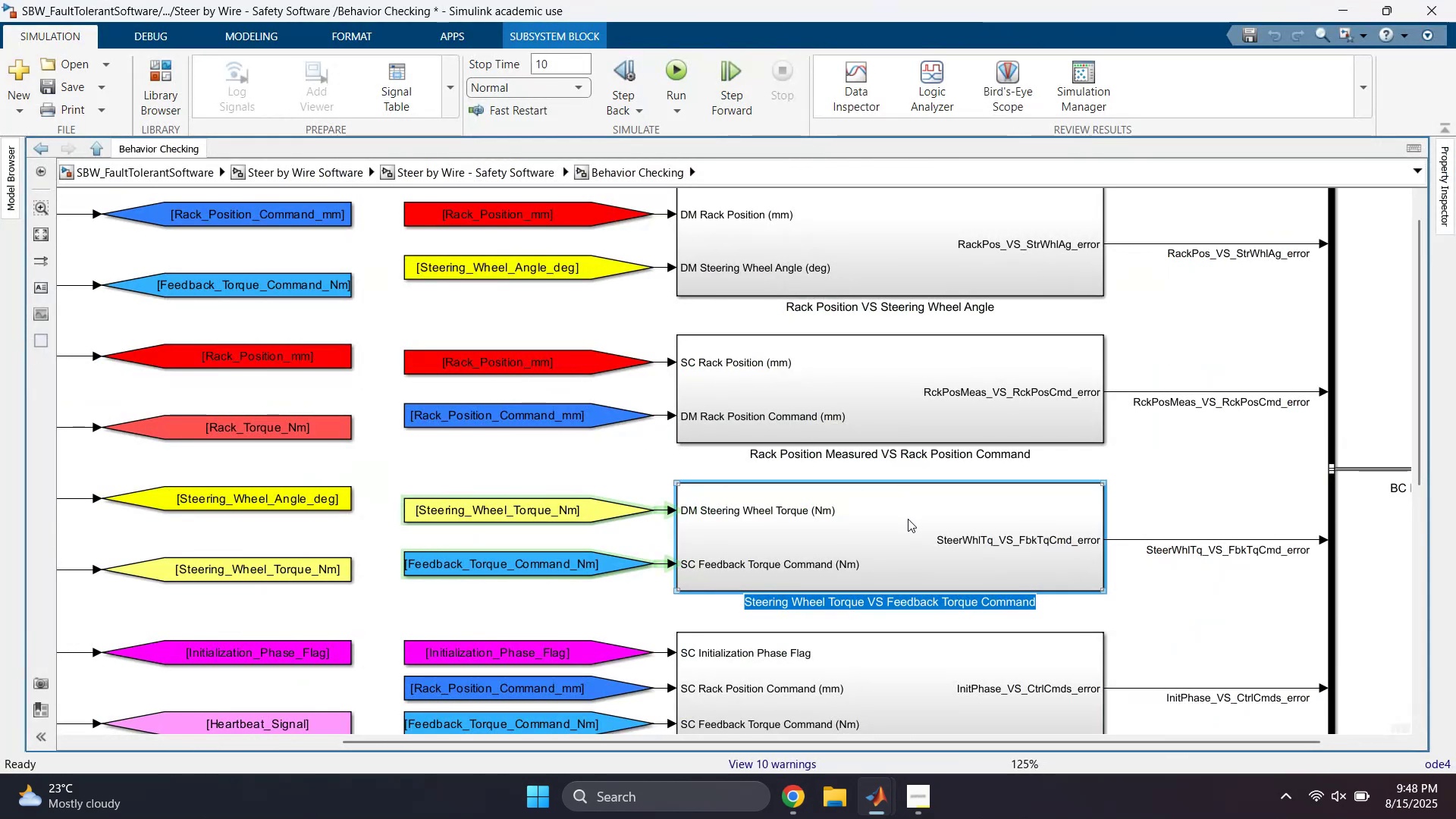 
key(Alt+AltLeft)
 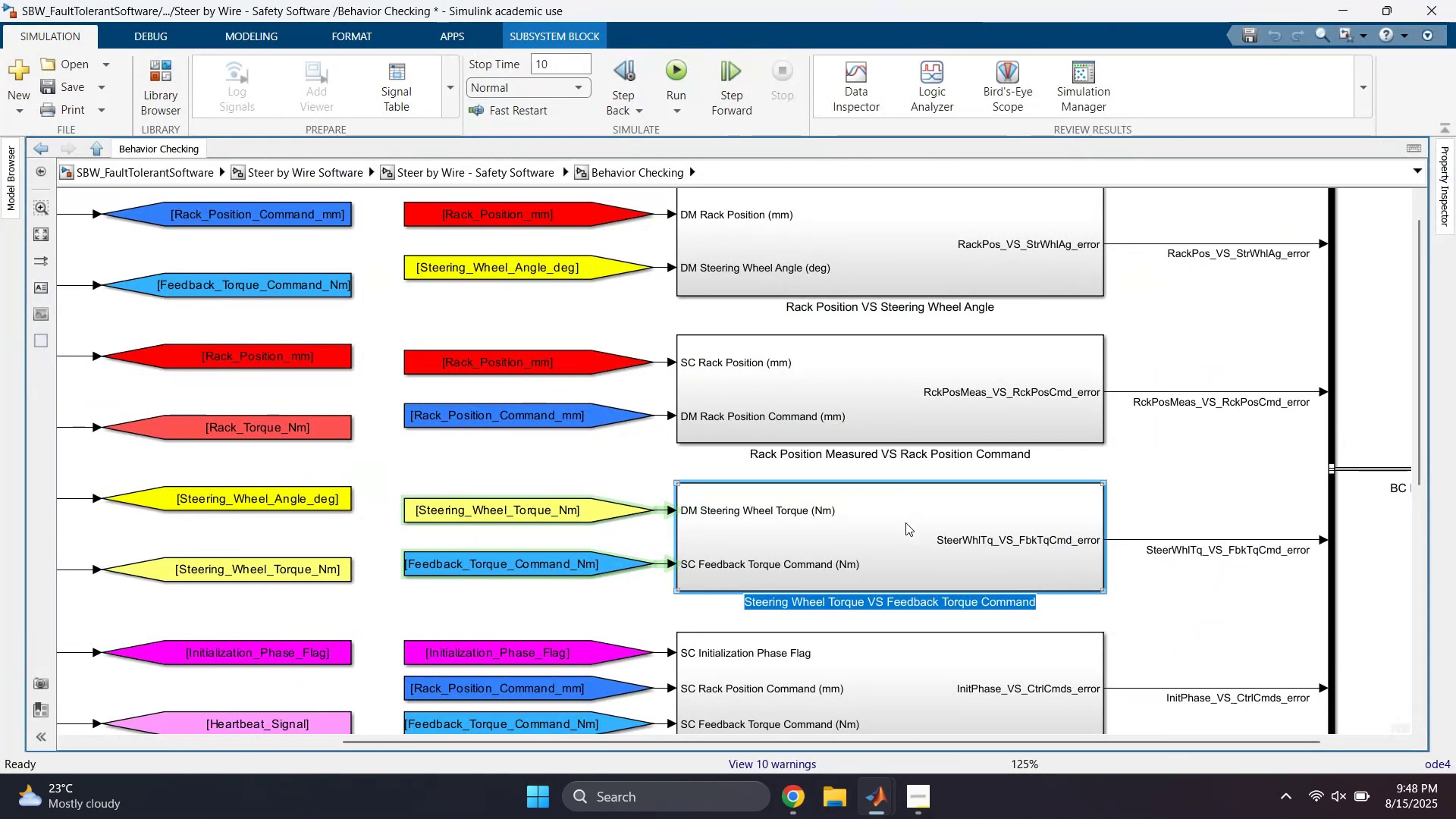 
key(Tab)
type(Erro_)
 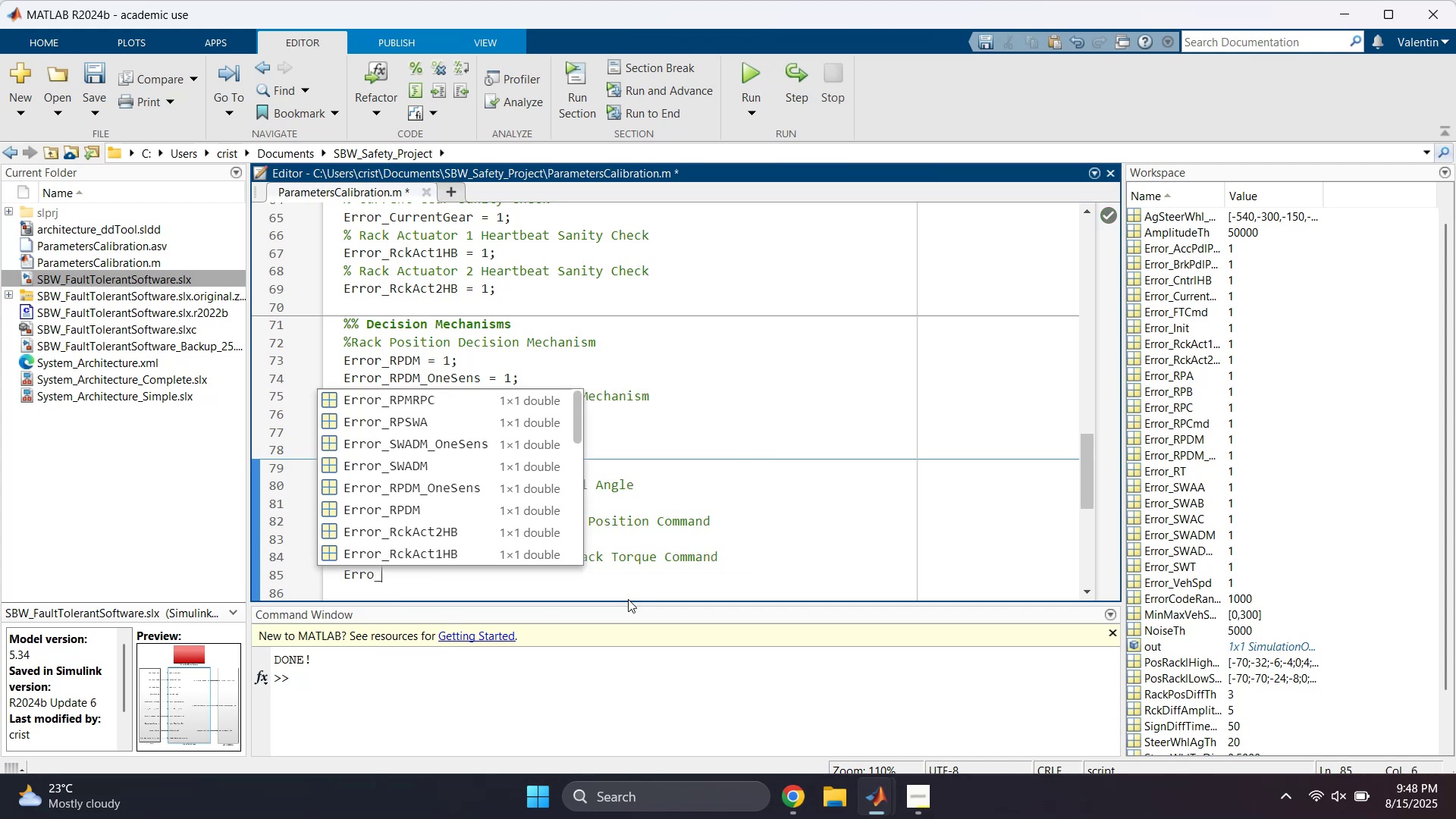 
left_click([513, 575])
 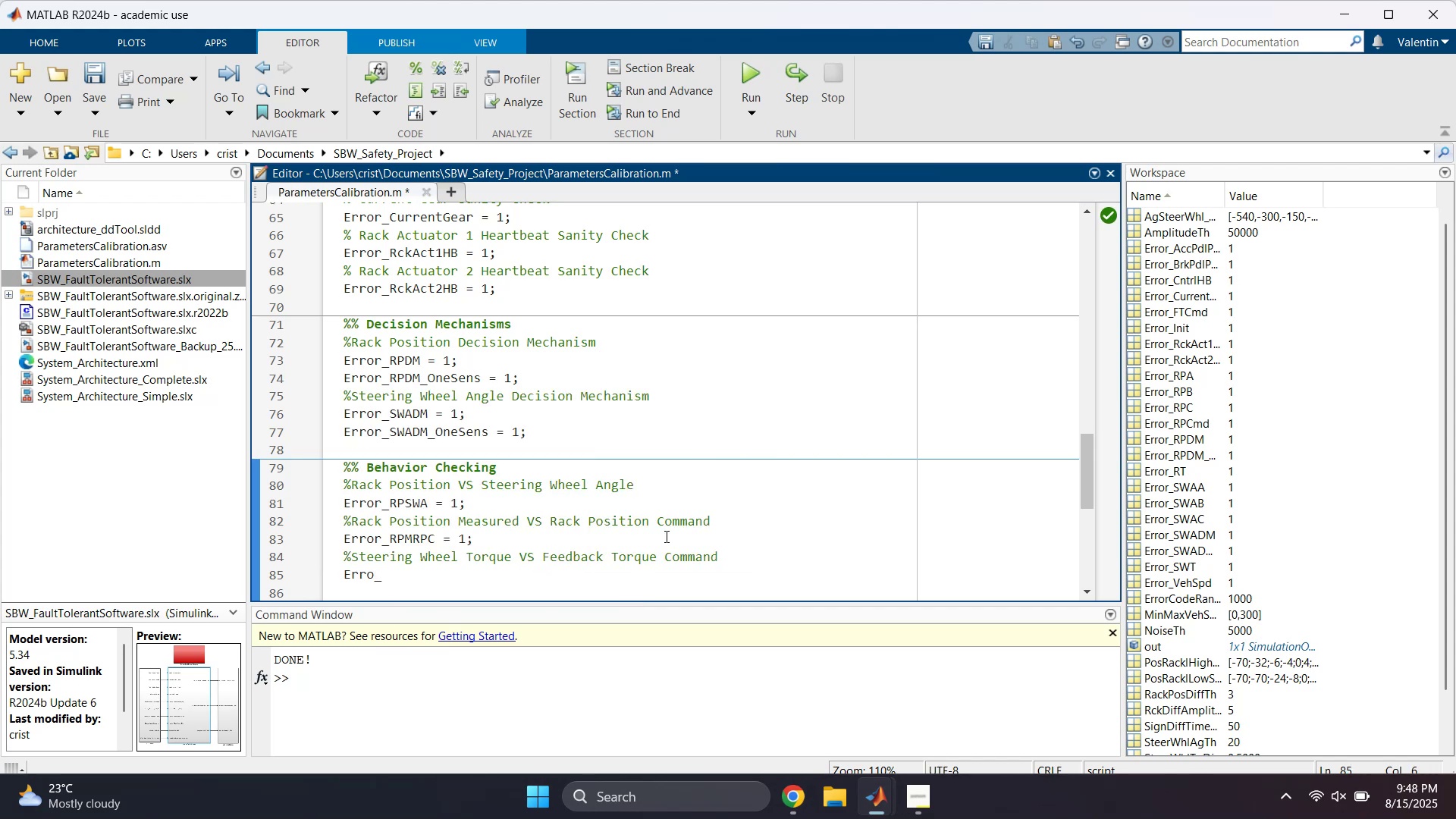 
type(SWT)
 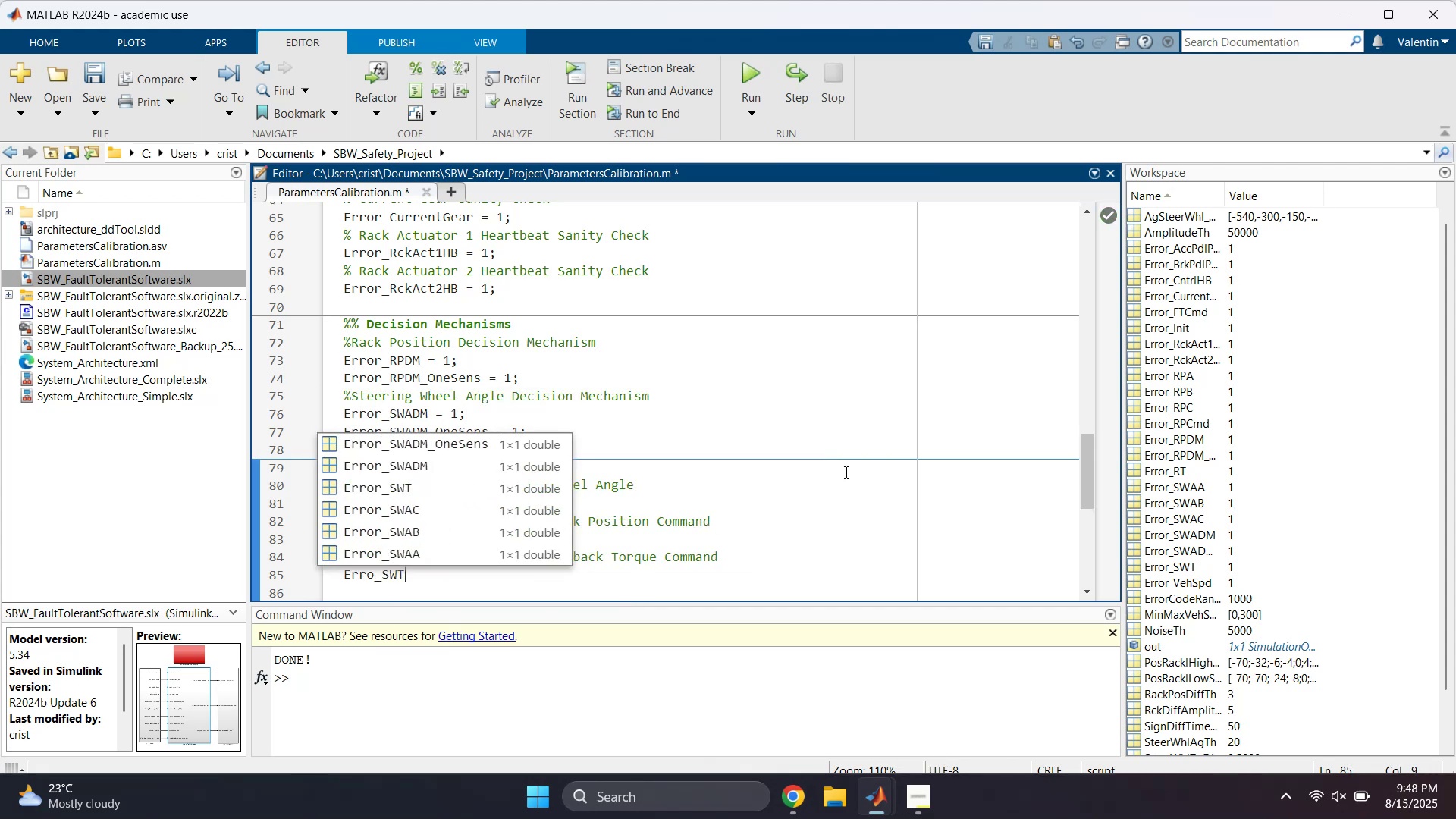 
left_click([541, 575])
 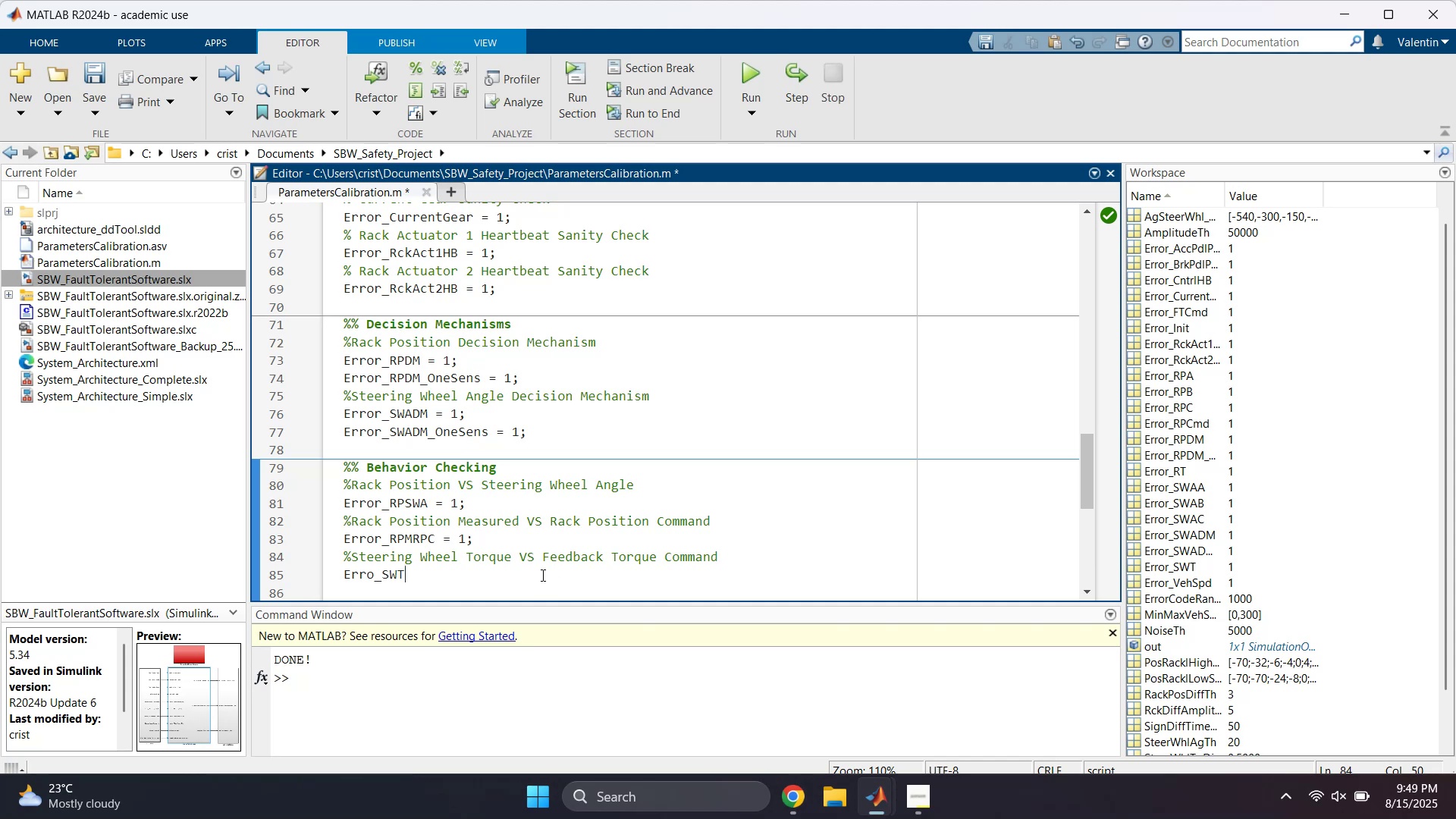 
hold_key(key=ShiftLeft, duration=1.5)
 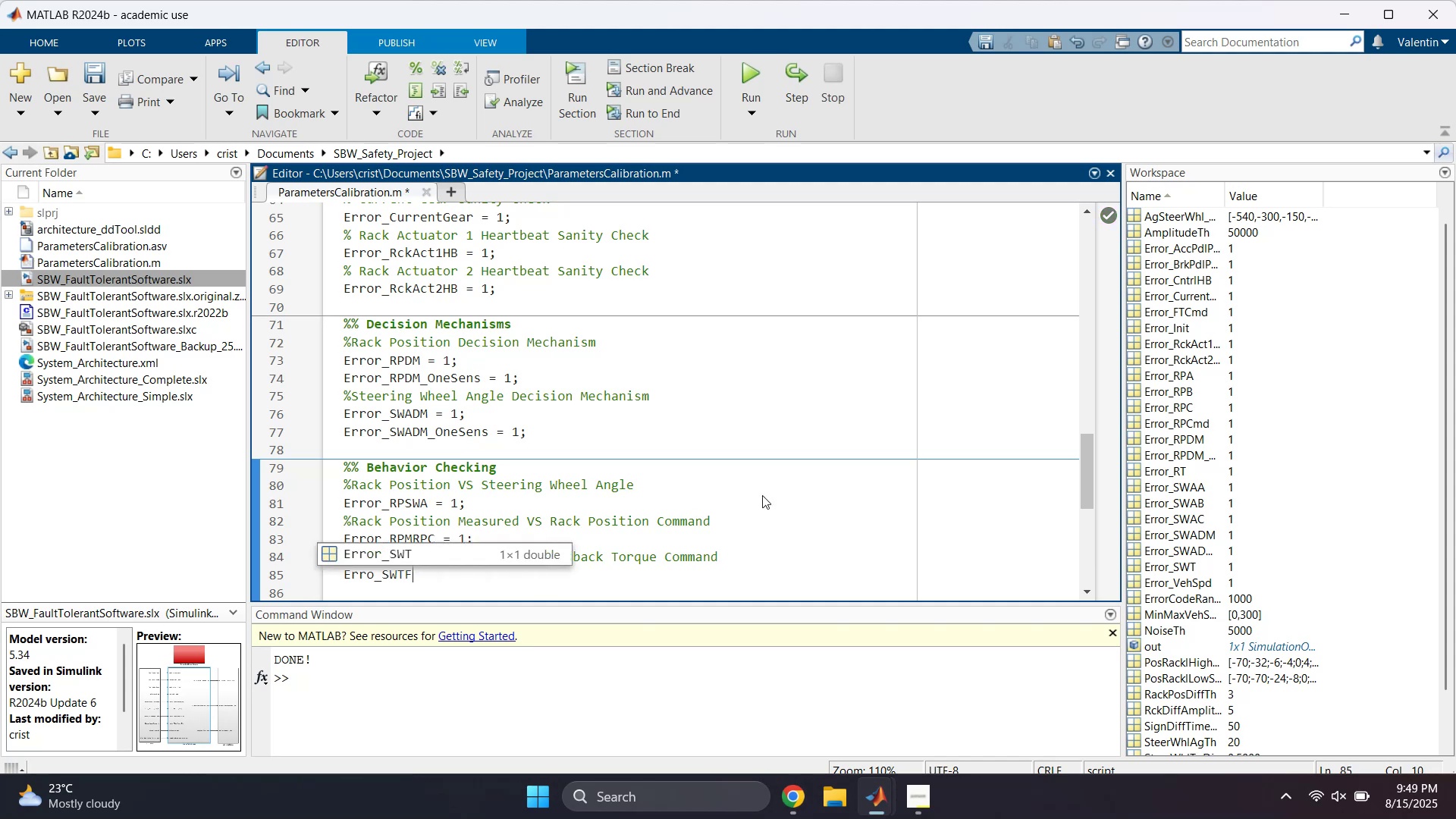 
type(FRV)
key(Backspace)
type(C = 1;)
 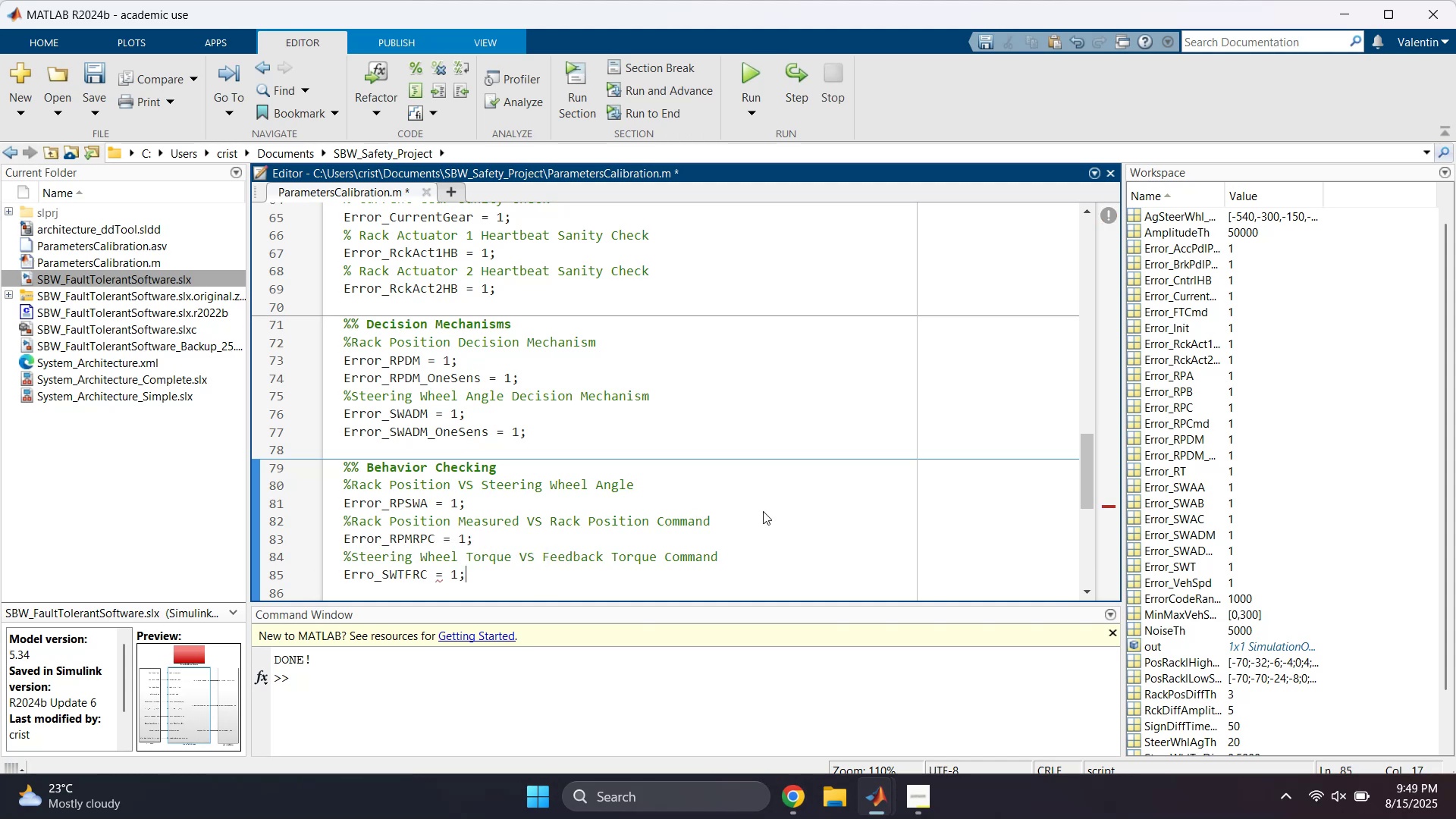 
double_click([409, 577])
 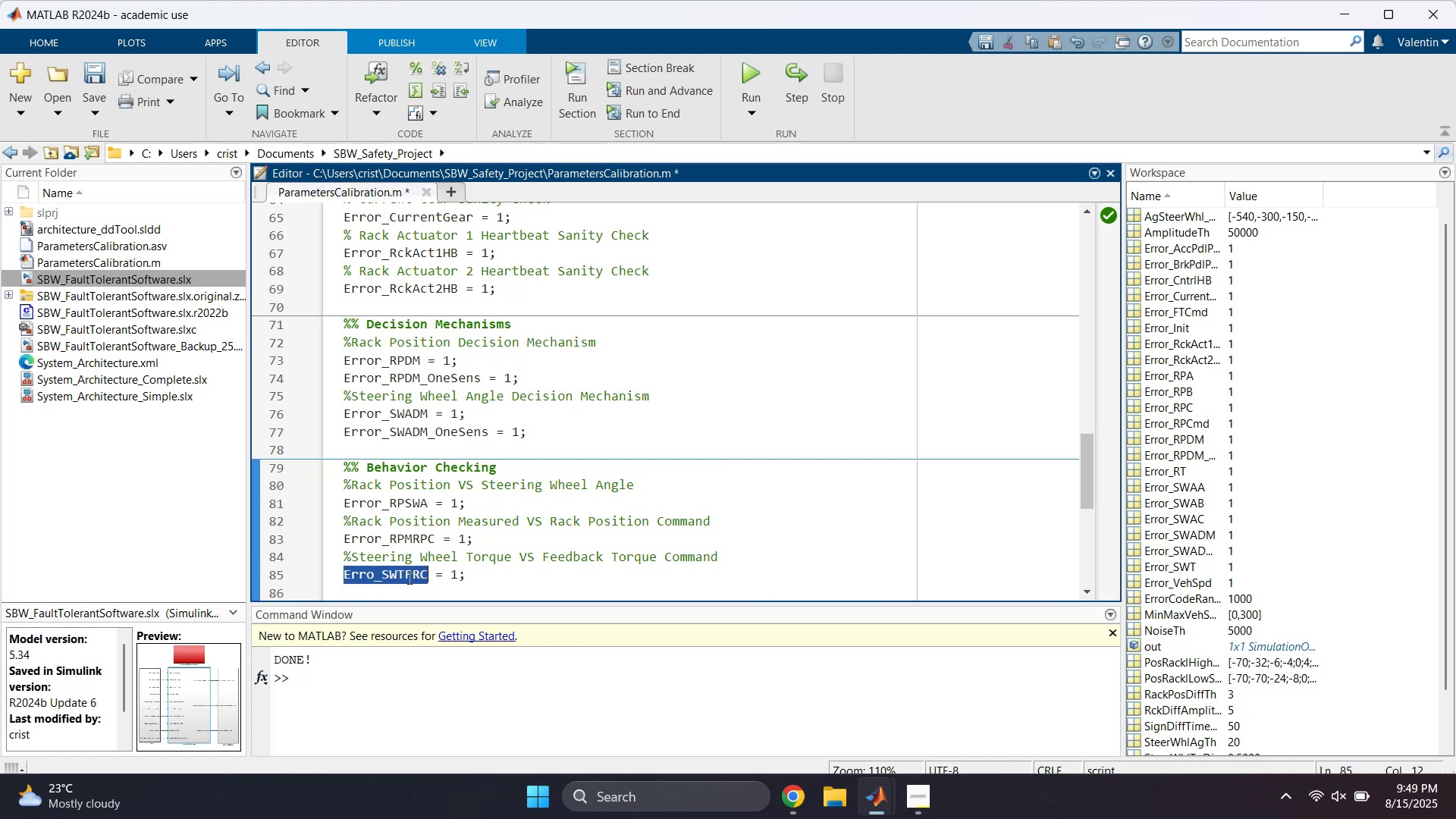 
key(Control+C)
 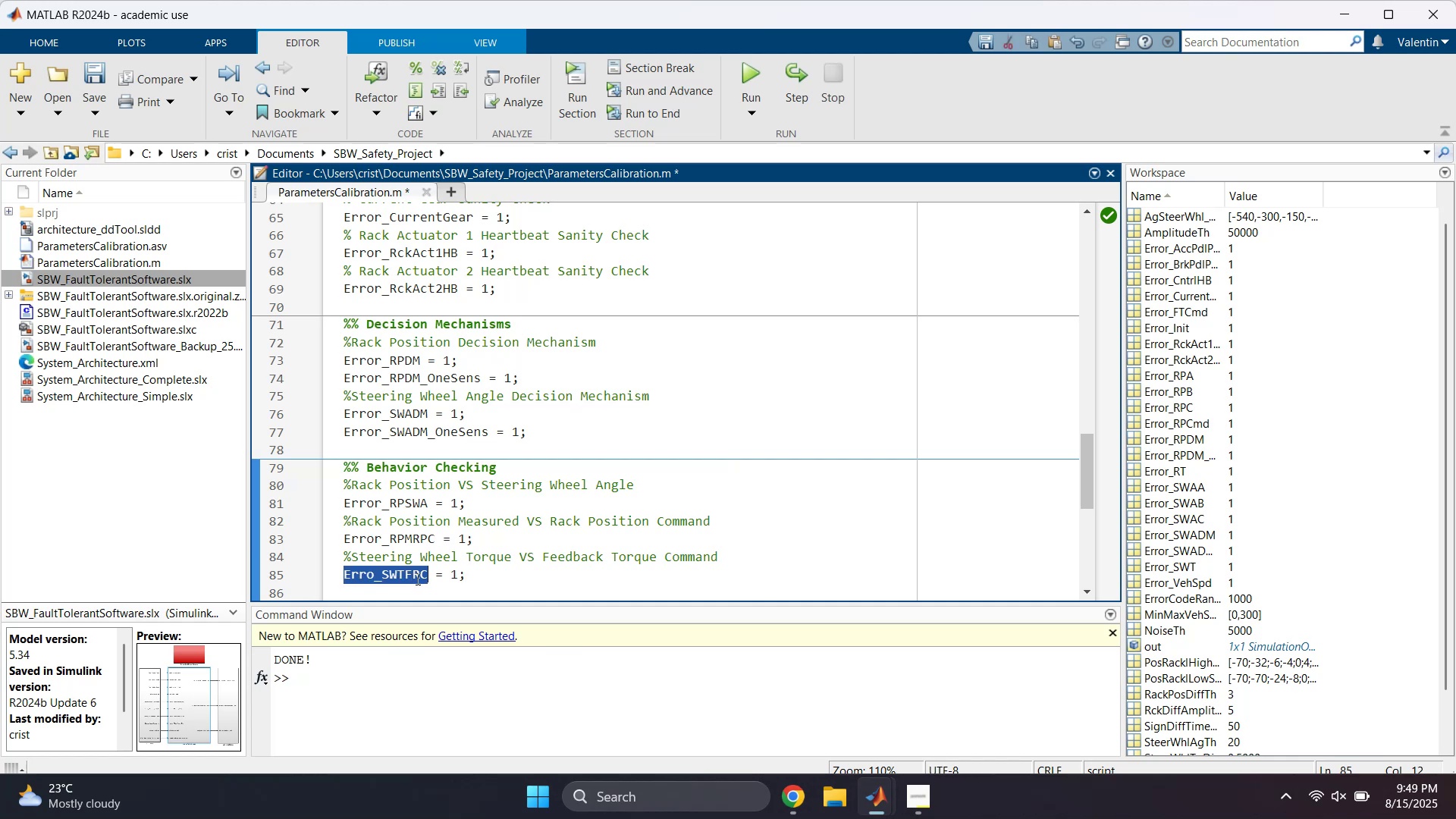 
key(Alt+AltLeft)
 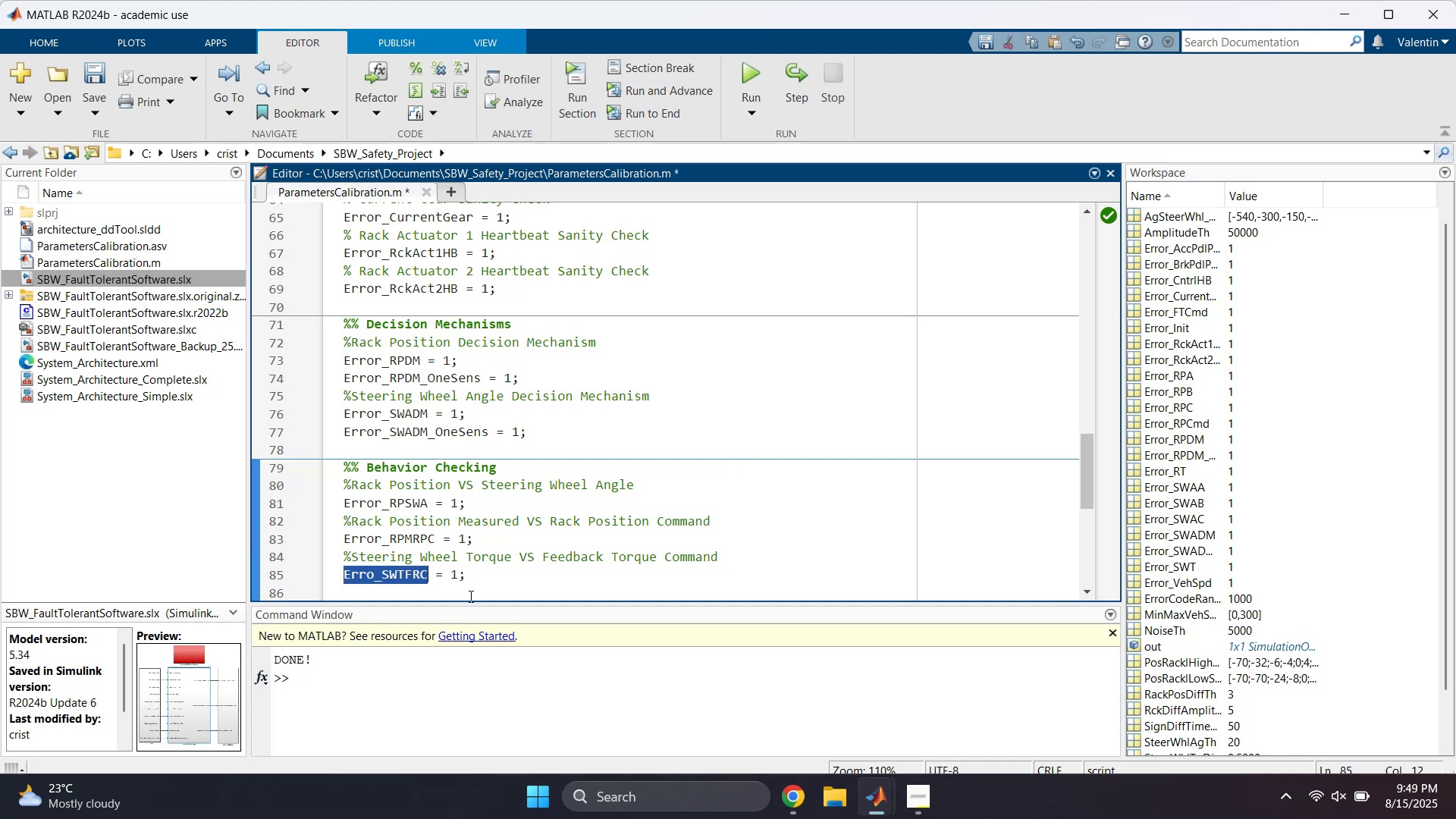 
key(Alt+Tab)
 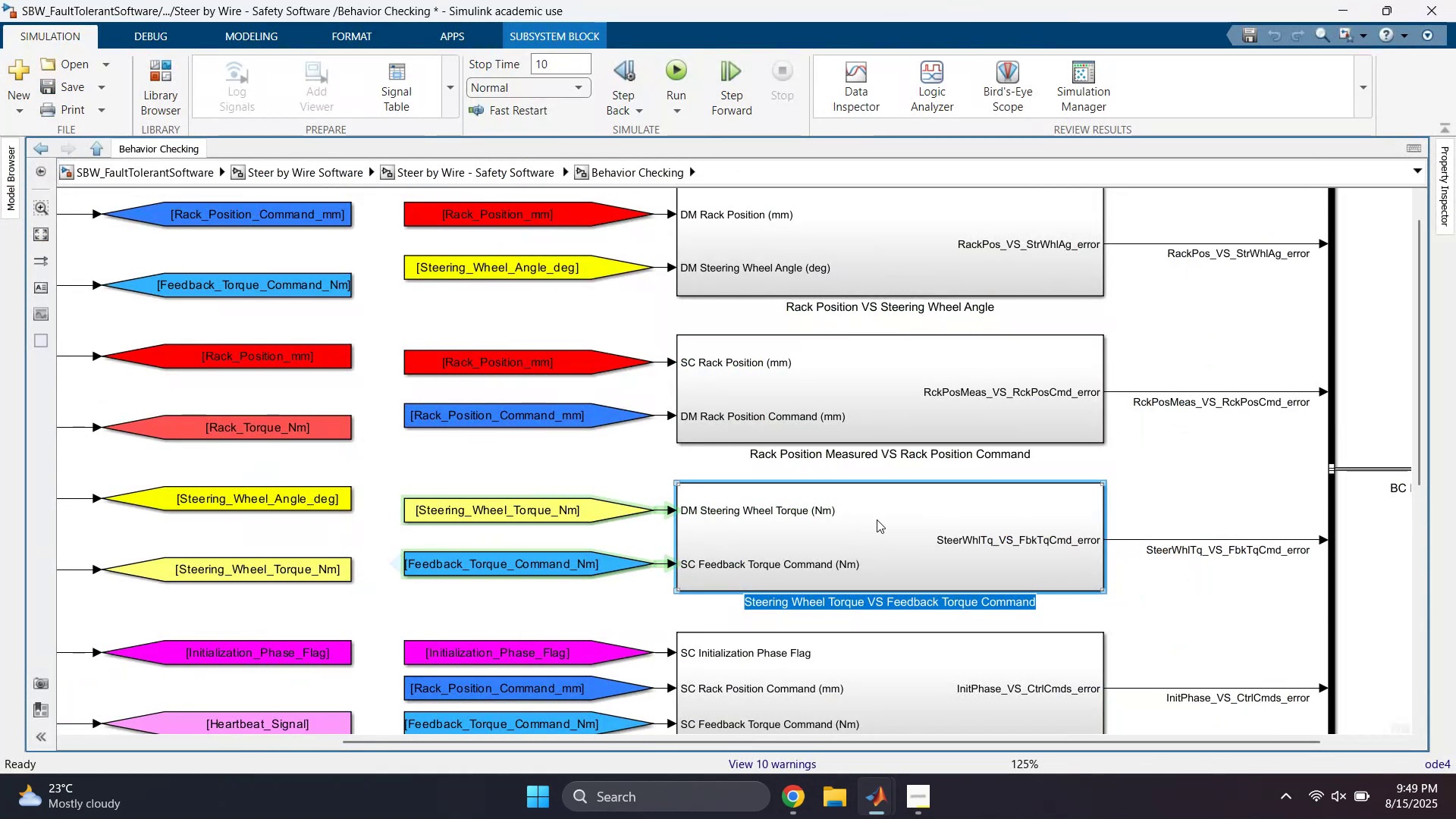 
double_click([912, 506])
 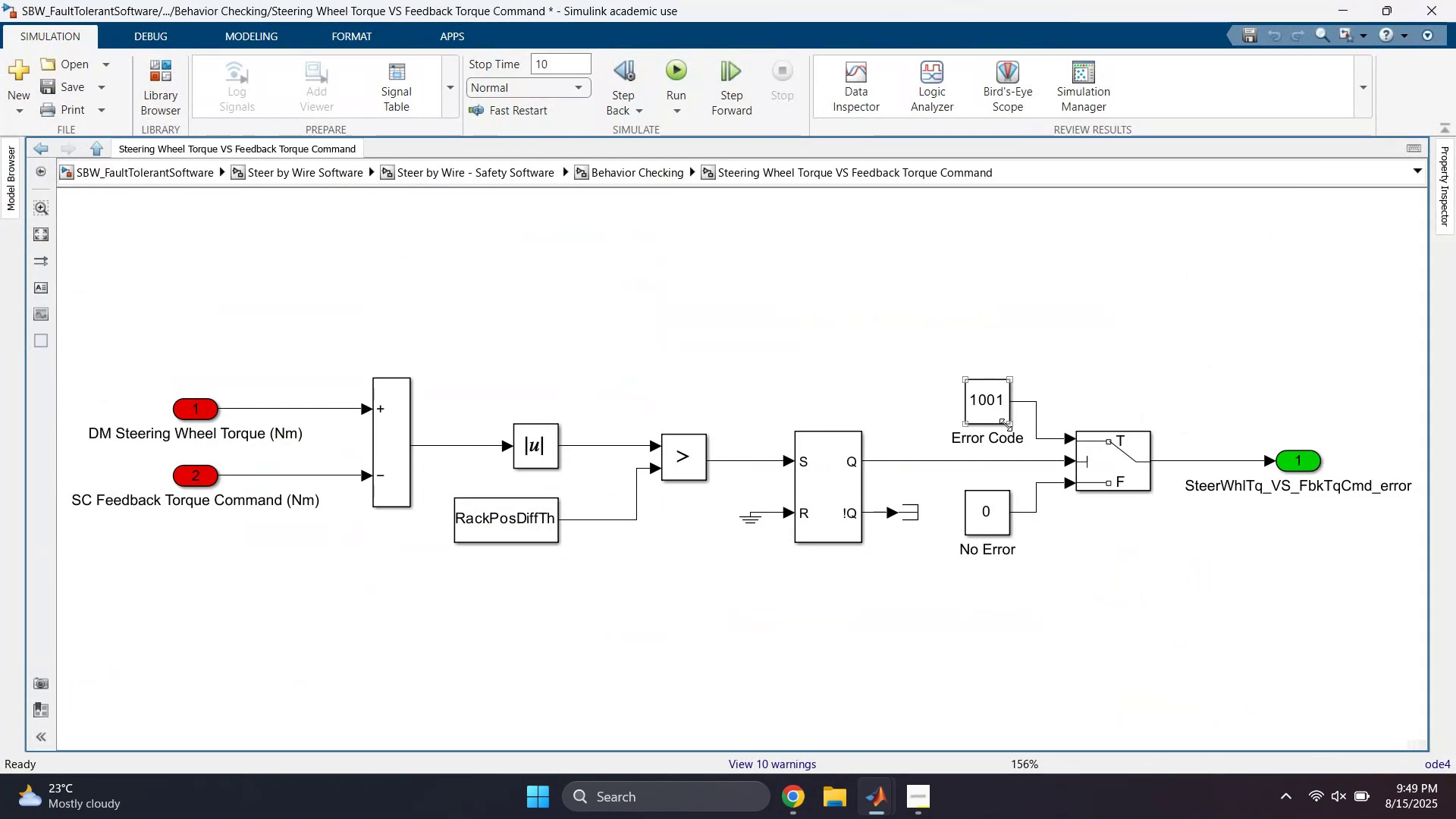 
left_click([1006, 403])
 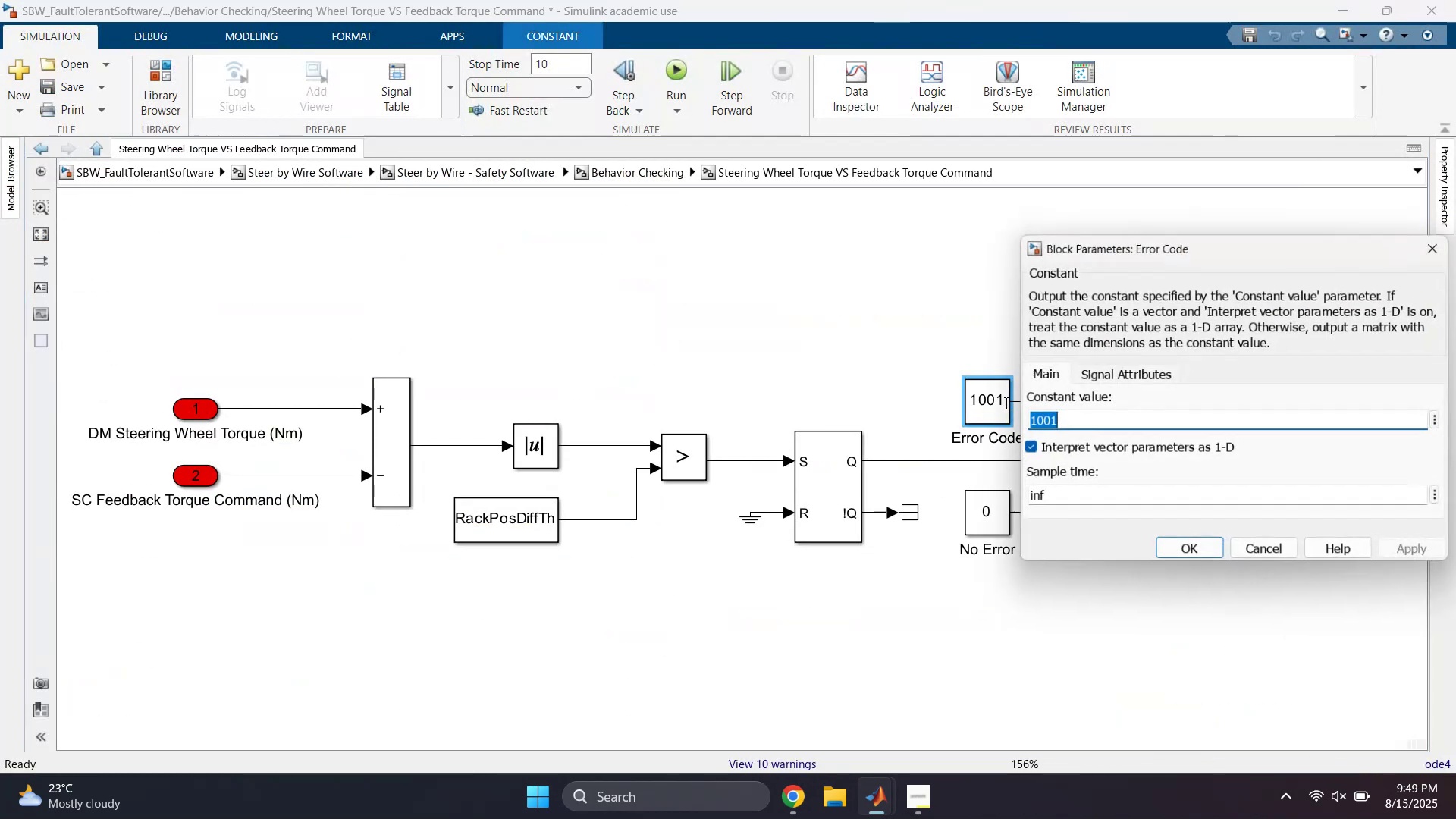 
key(Control+V)
 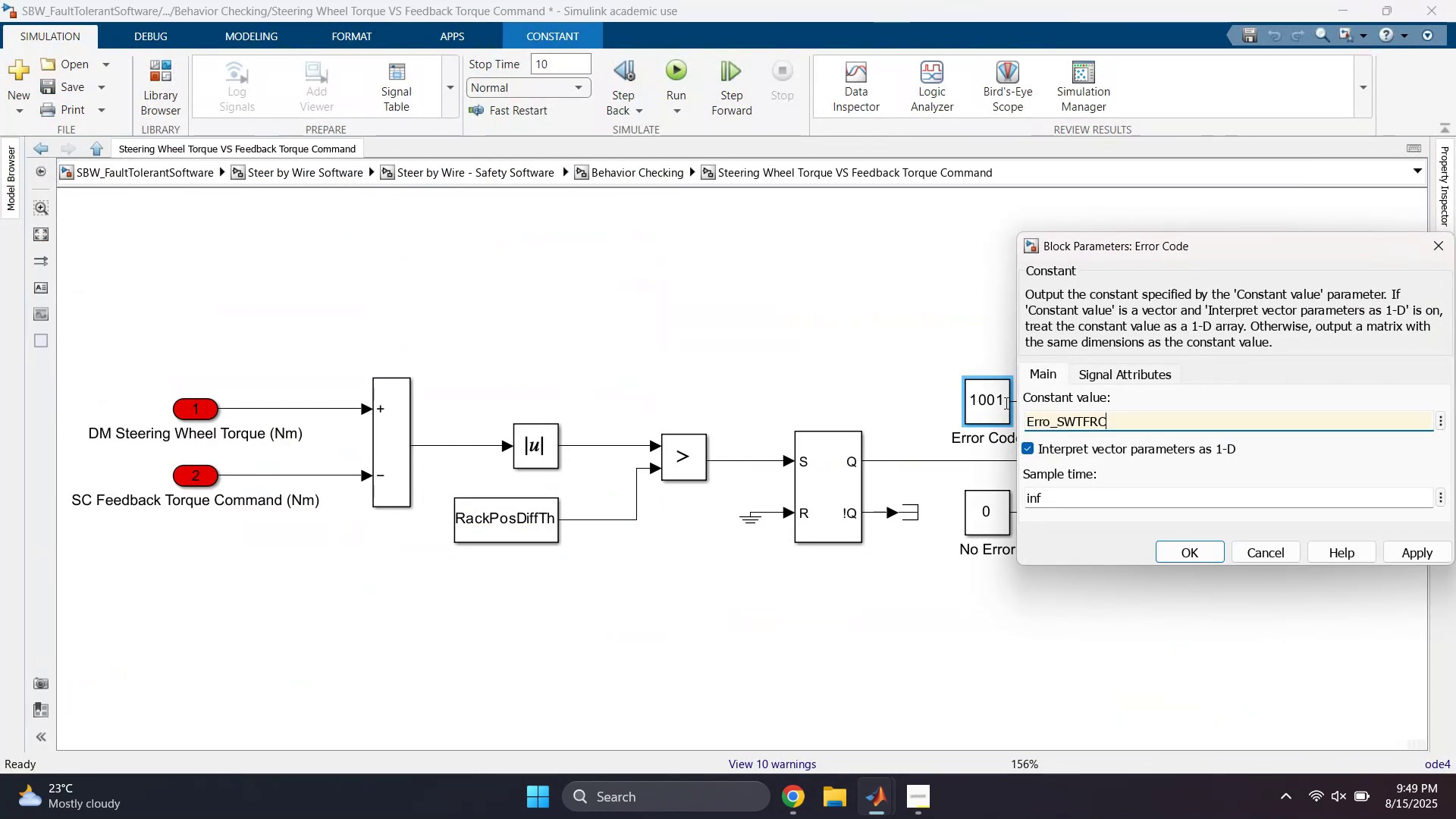 
key(Enter)
 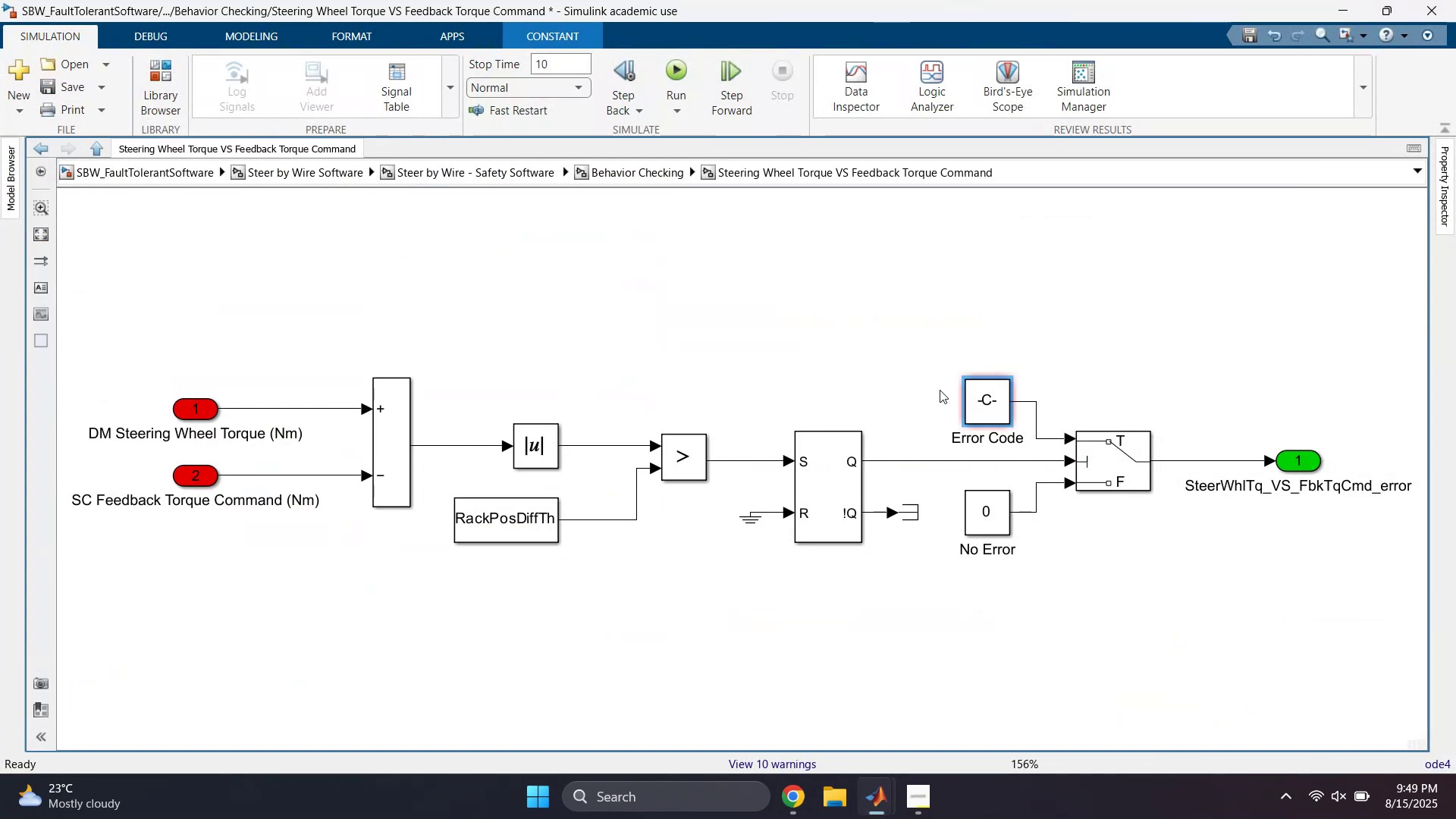 
left_click_drag(start_coordinate=[966, 377], to_coordinate=[904, 383])
 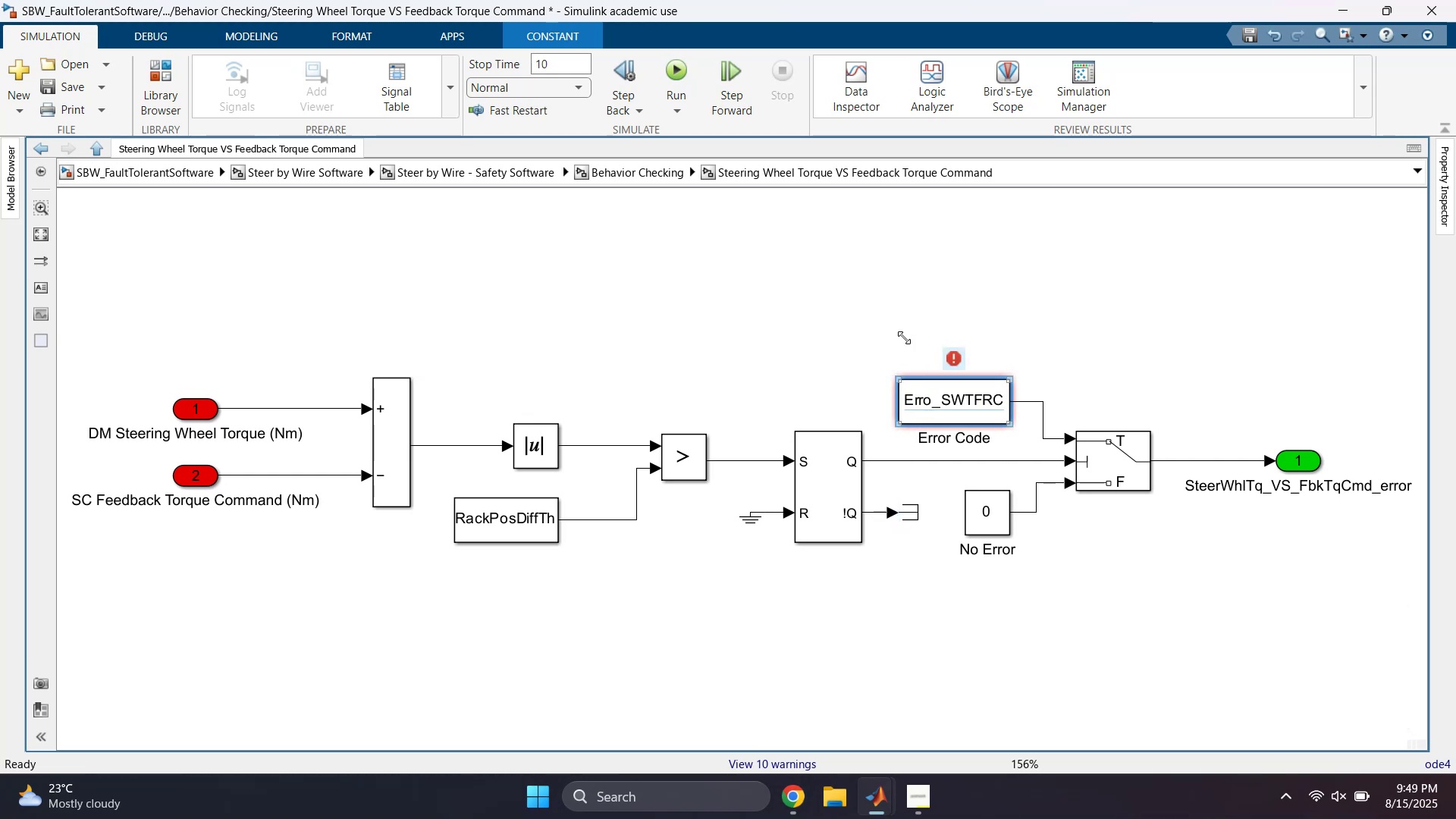 
left_click([903, 320])
 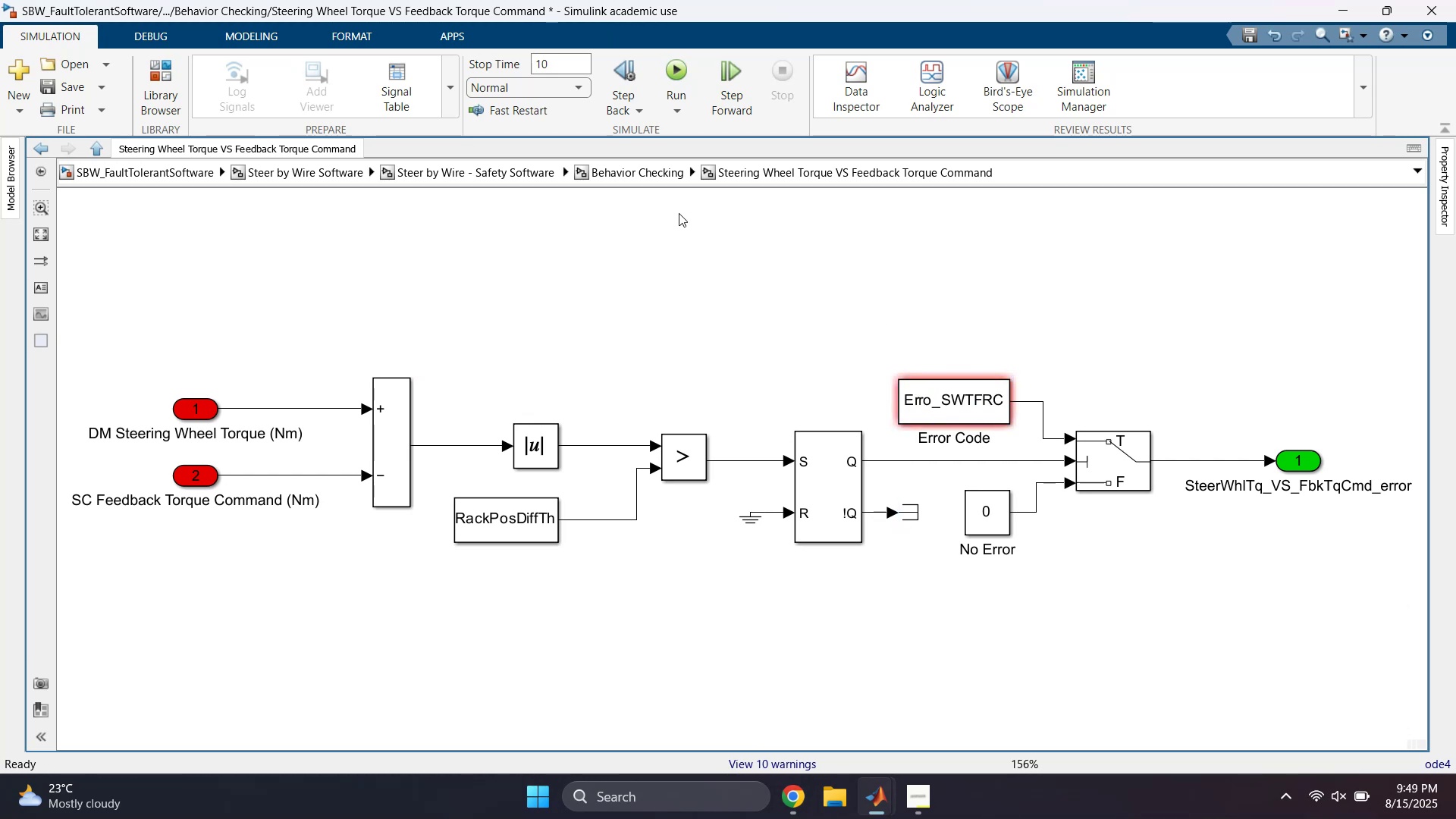 
left_click([652, 177])
 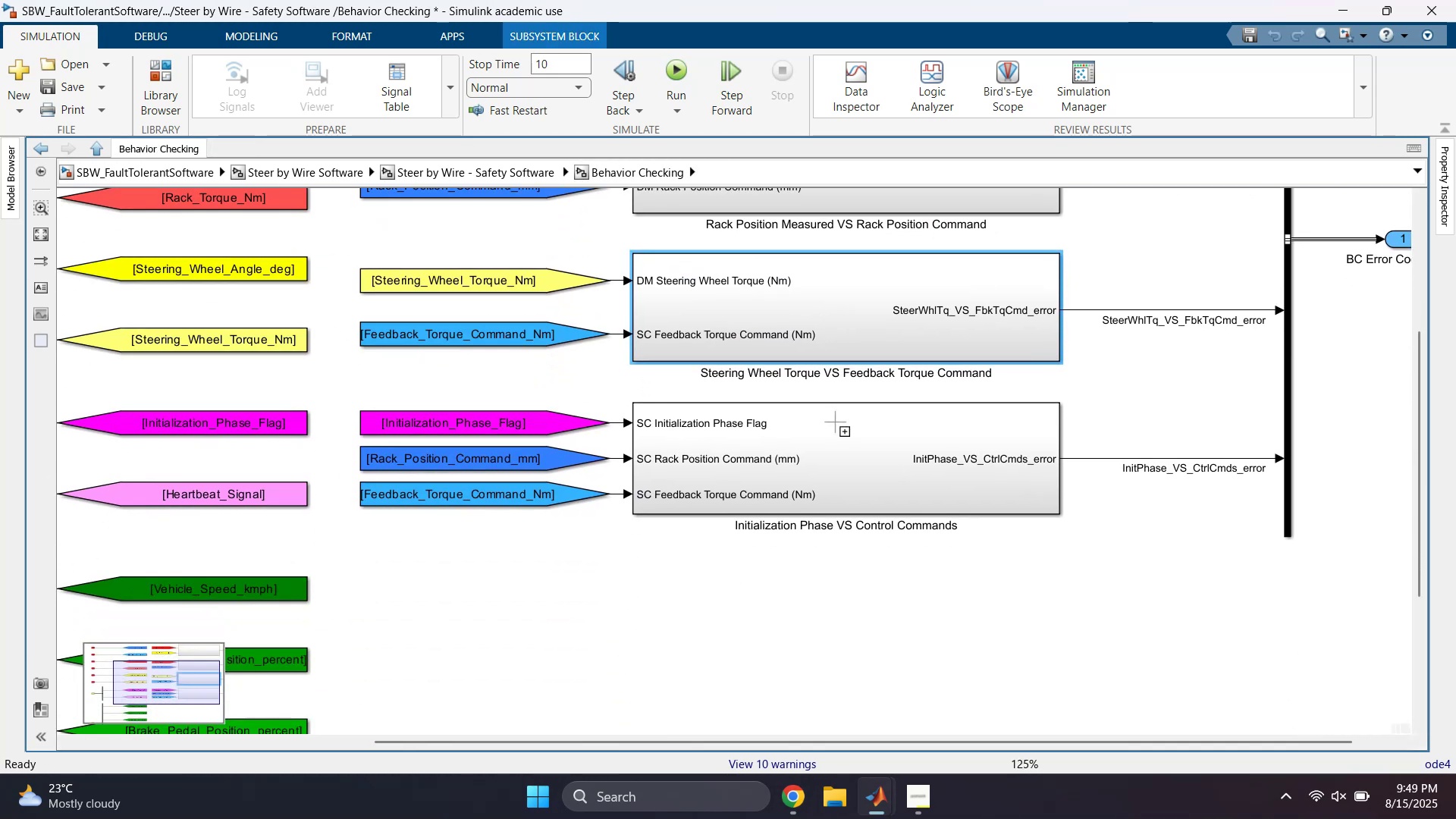 
double_click([846, 486])
 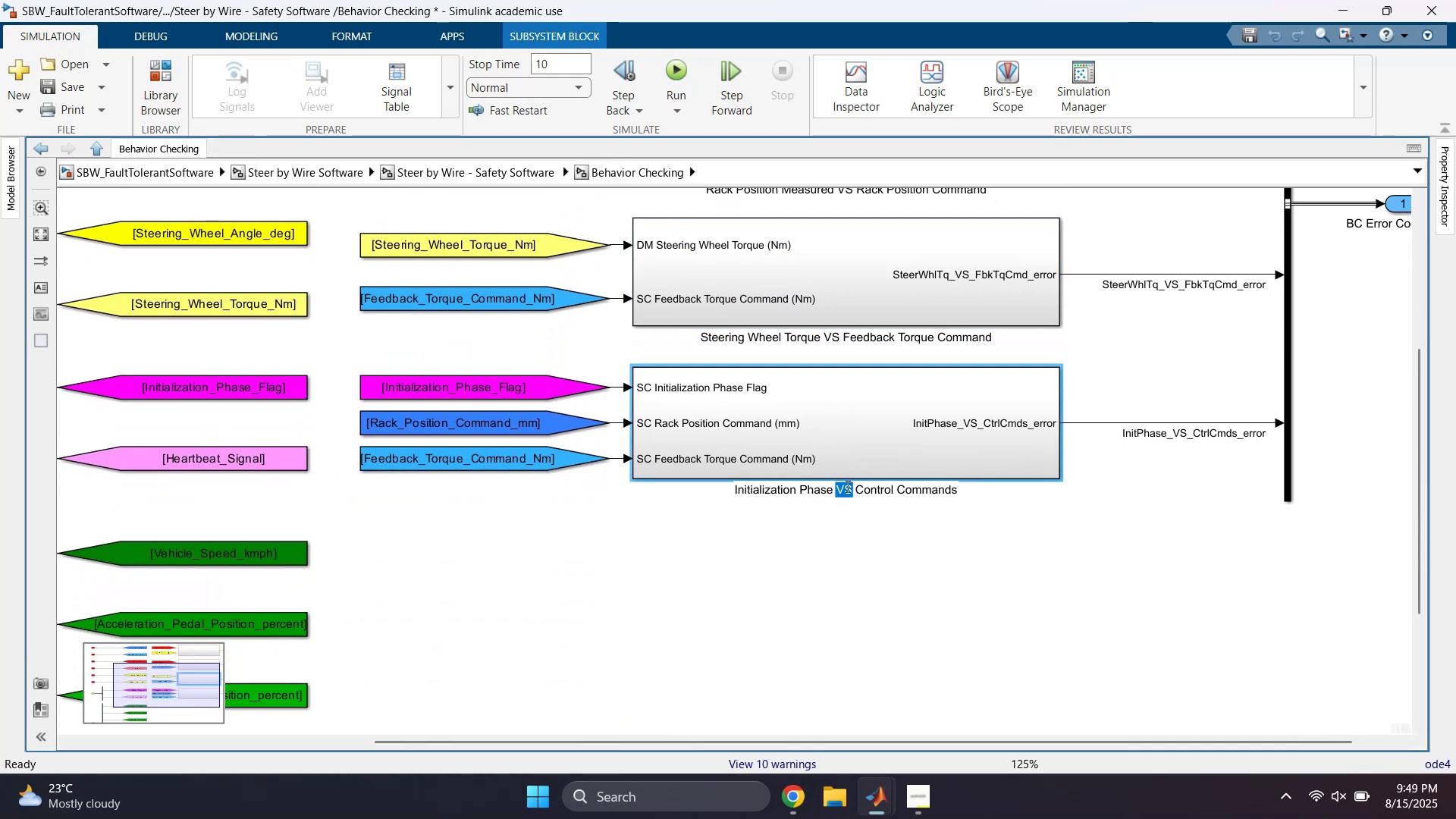 
triple_click([846, 486])
 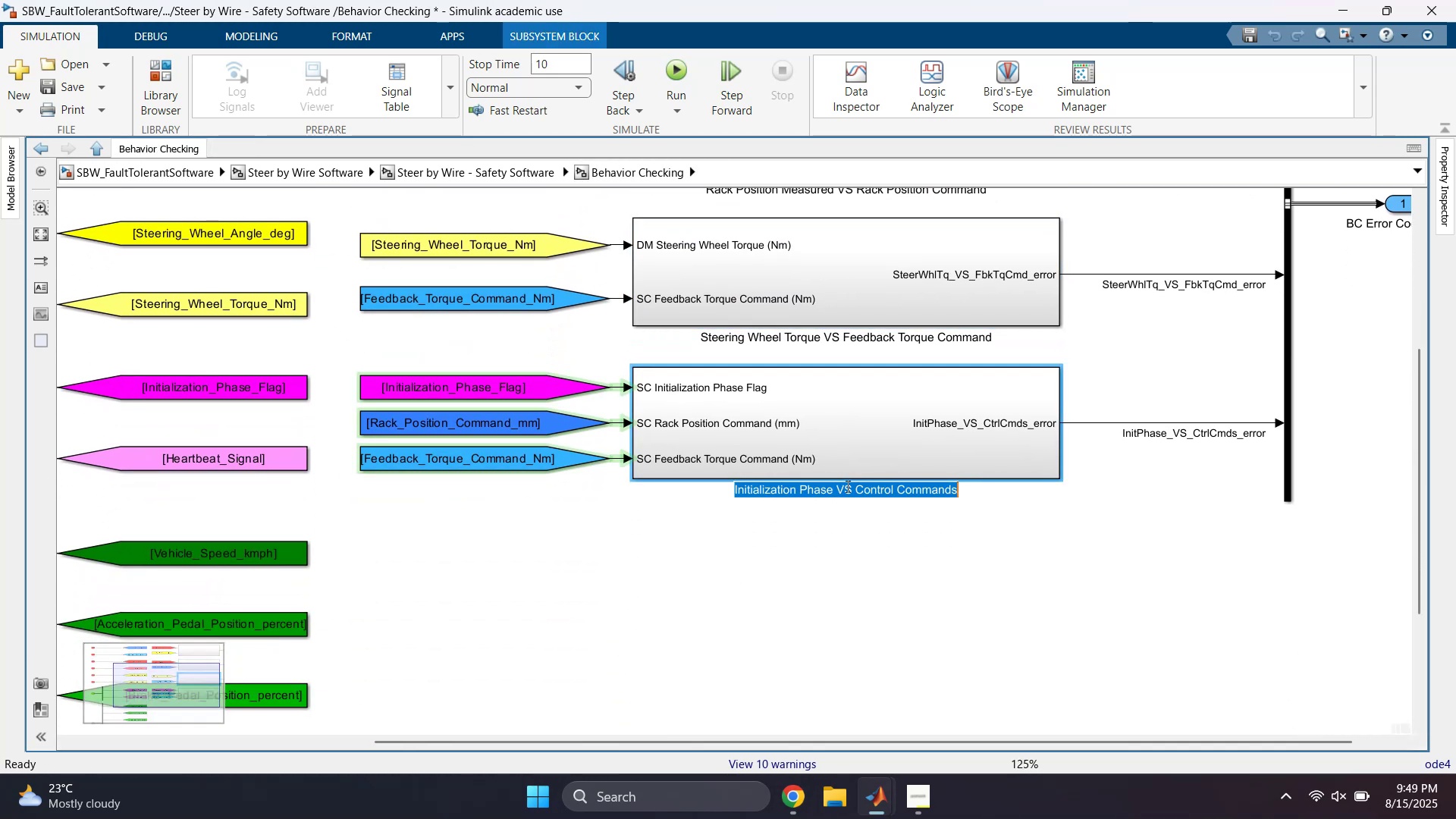 
key(Control+C)
 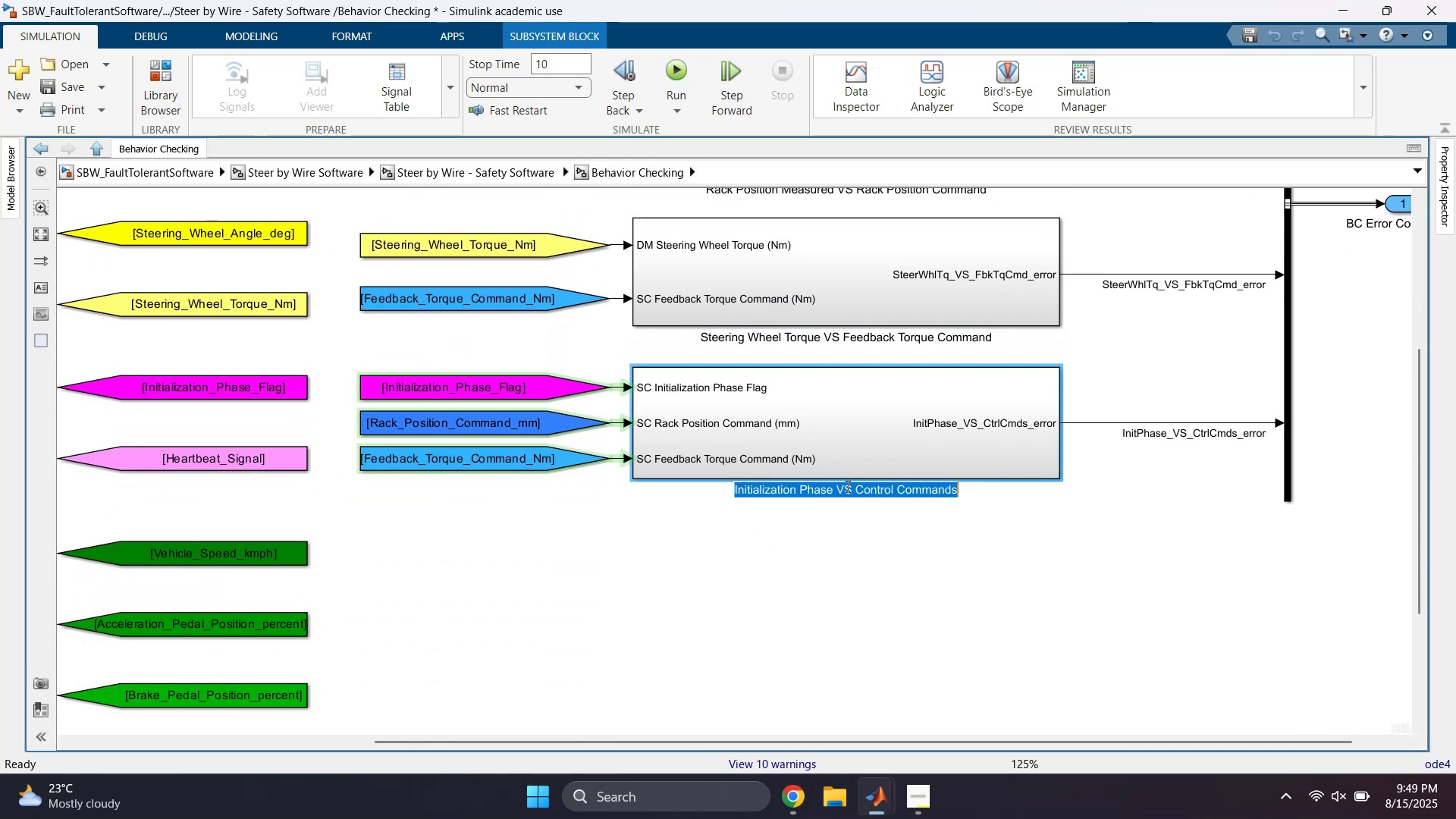 
key(Alt+AltLeft)
 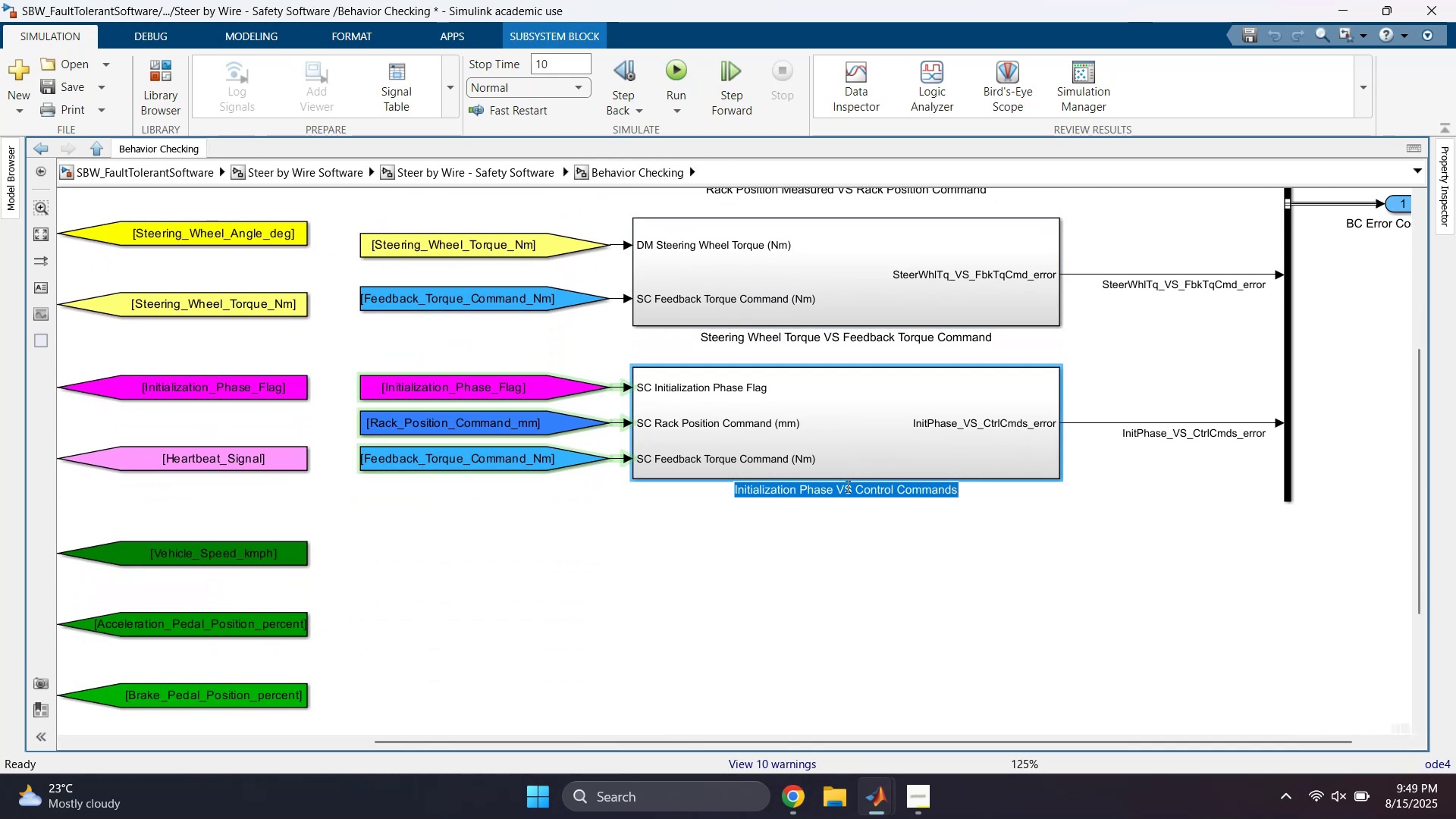 
key(Alt+Tab)
 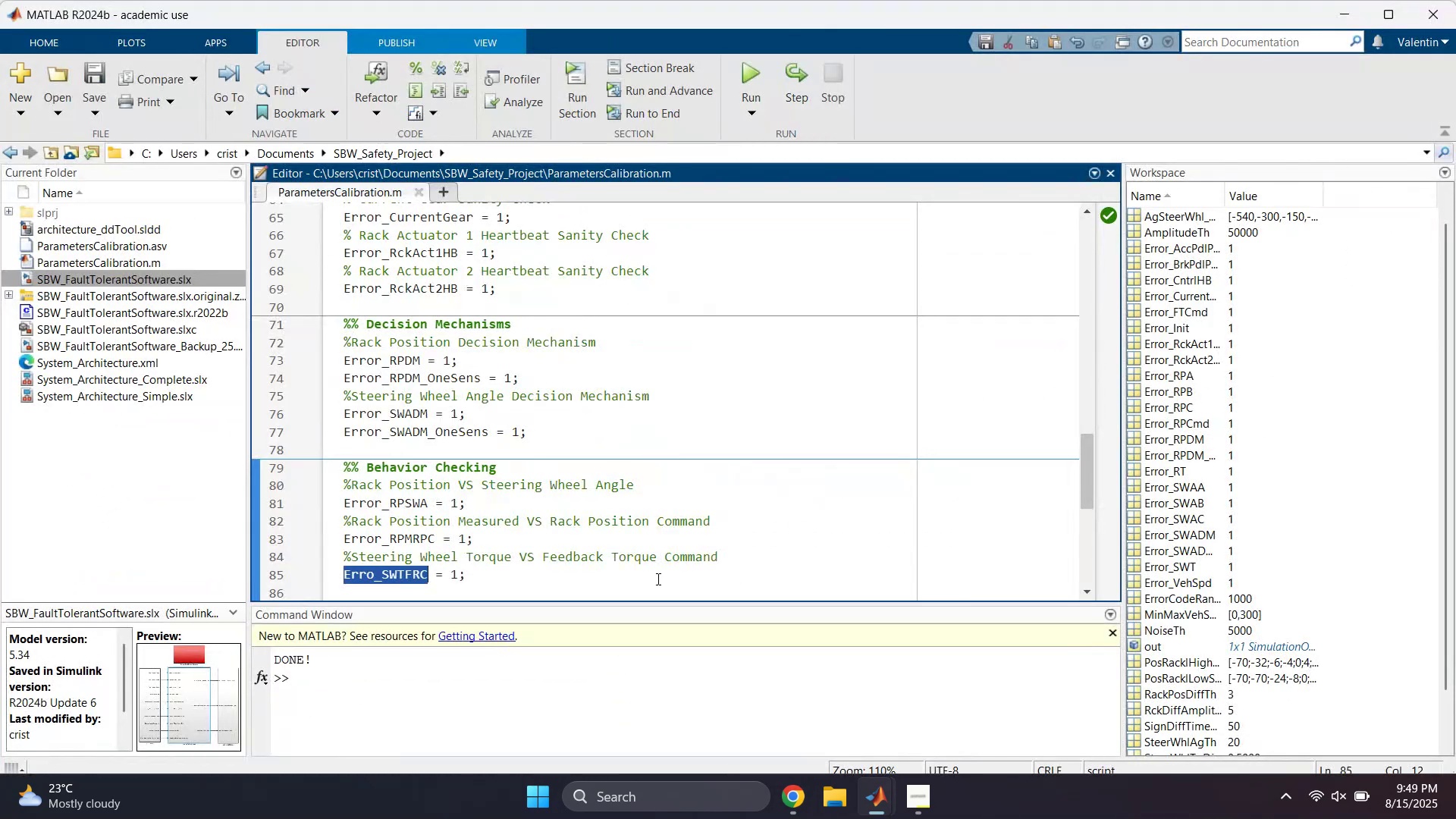 
left_click([631, 585])
 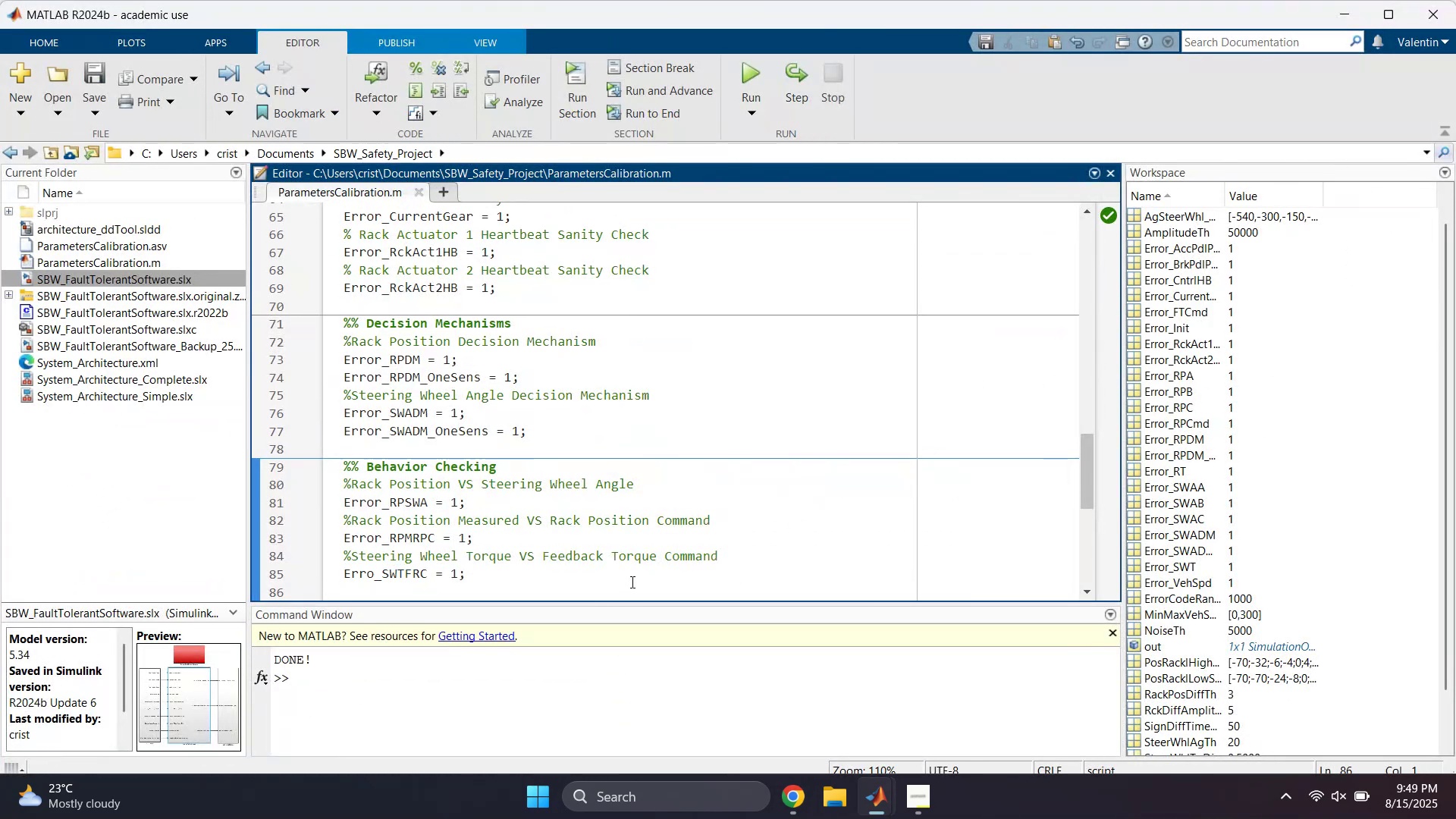 
hold_key(key=ShiftLeft, duration=0.56)
 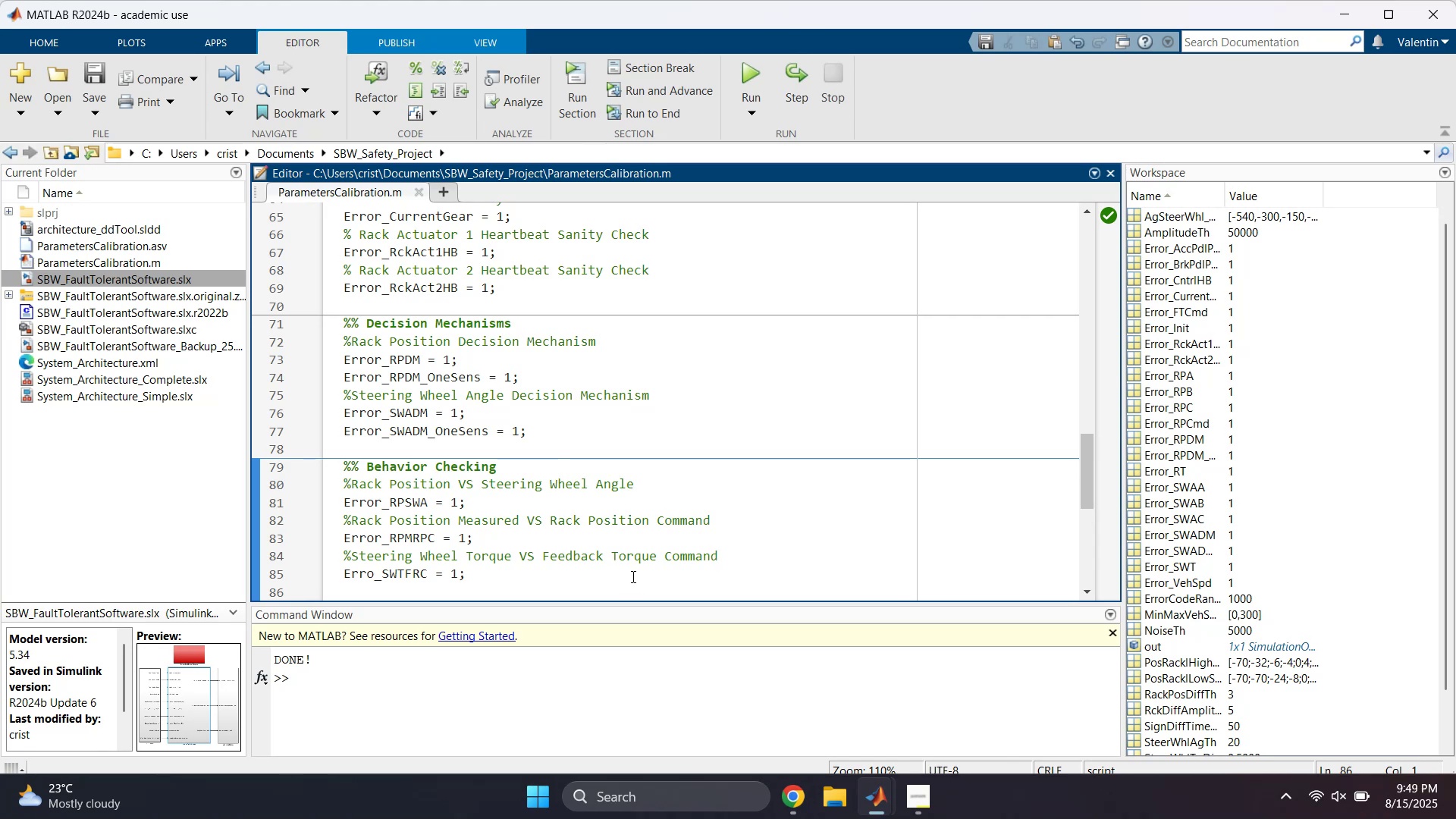 
scroll: coordinate [625, 533], scroll_direction: down, amount: 2.0
 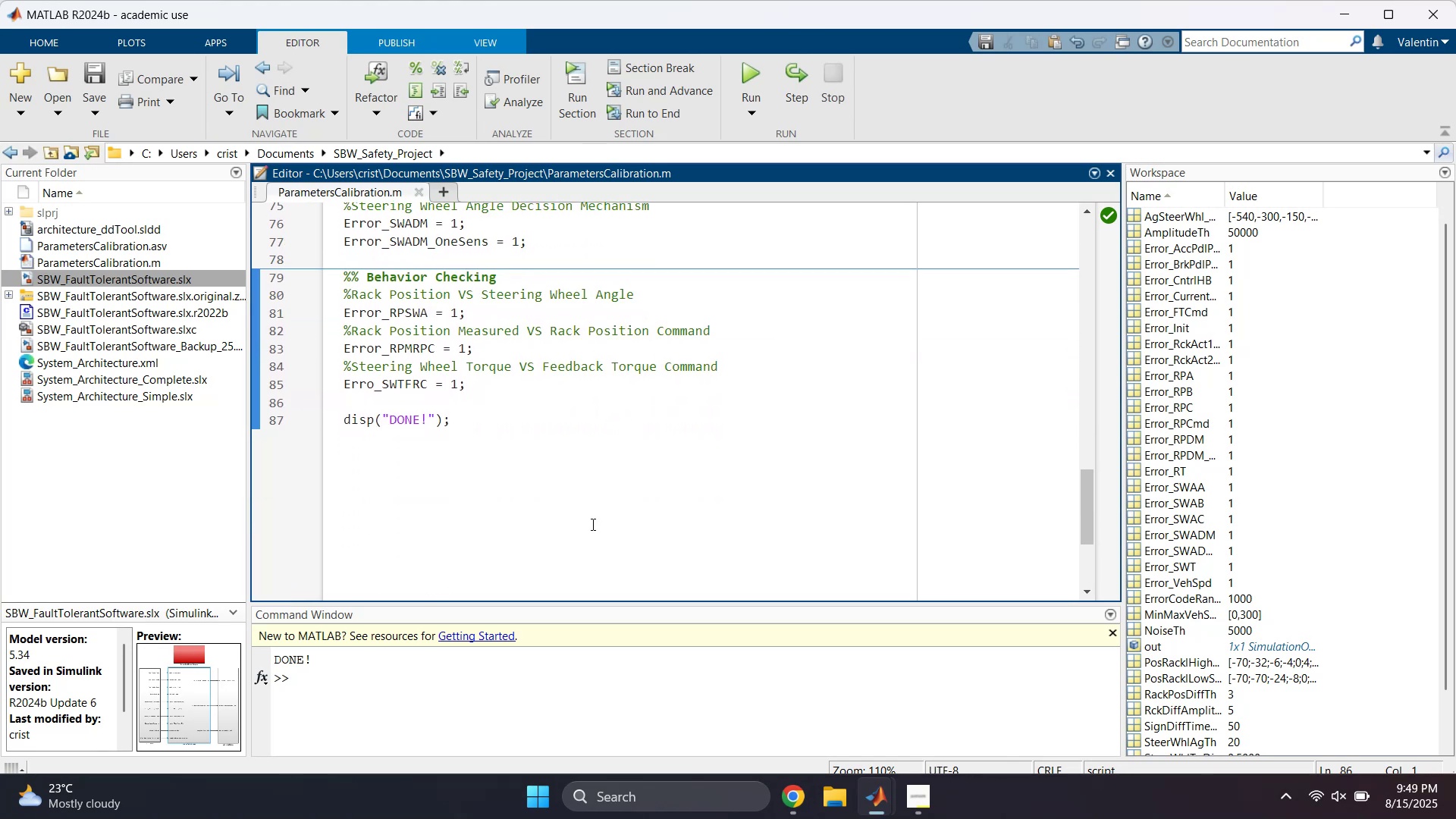 
key(Enter)
 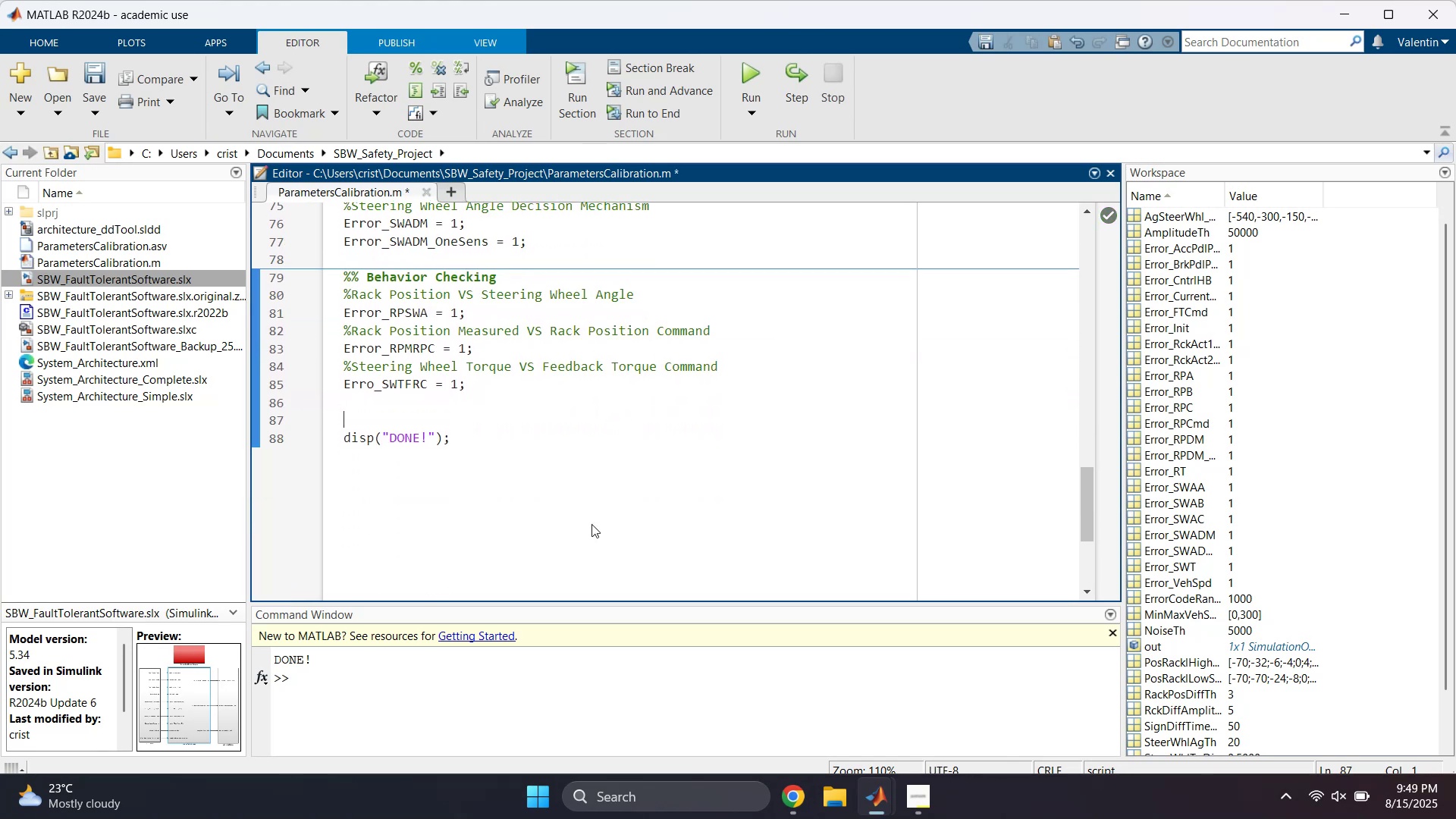 
key(ArrowUp)
 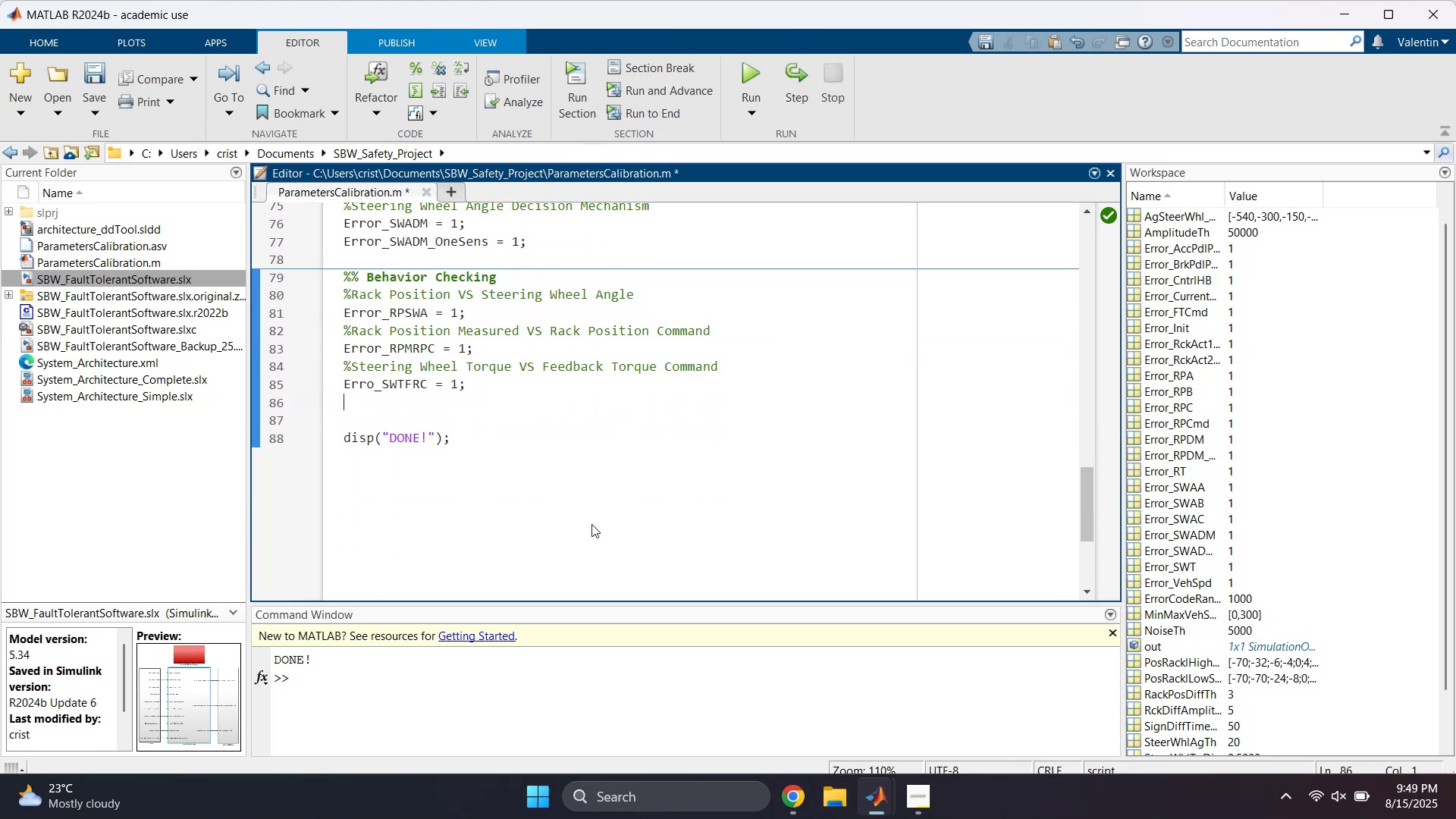 
key(Shift+5)
 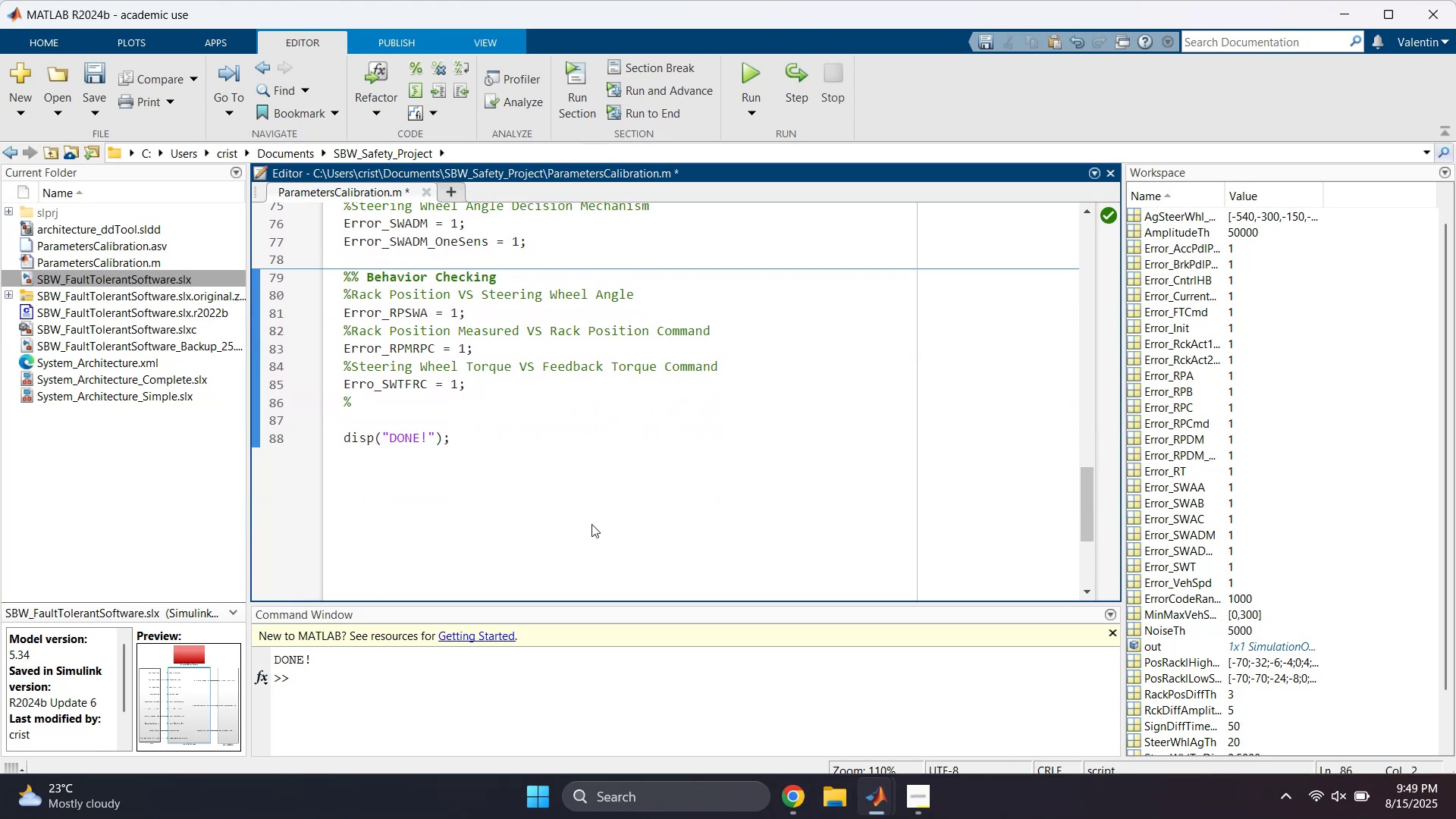 
key(Control+V)
 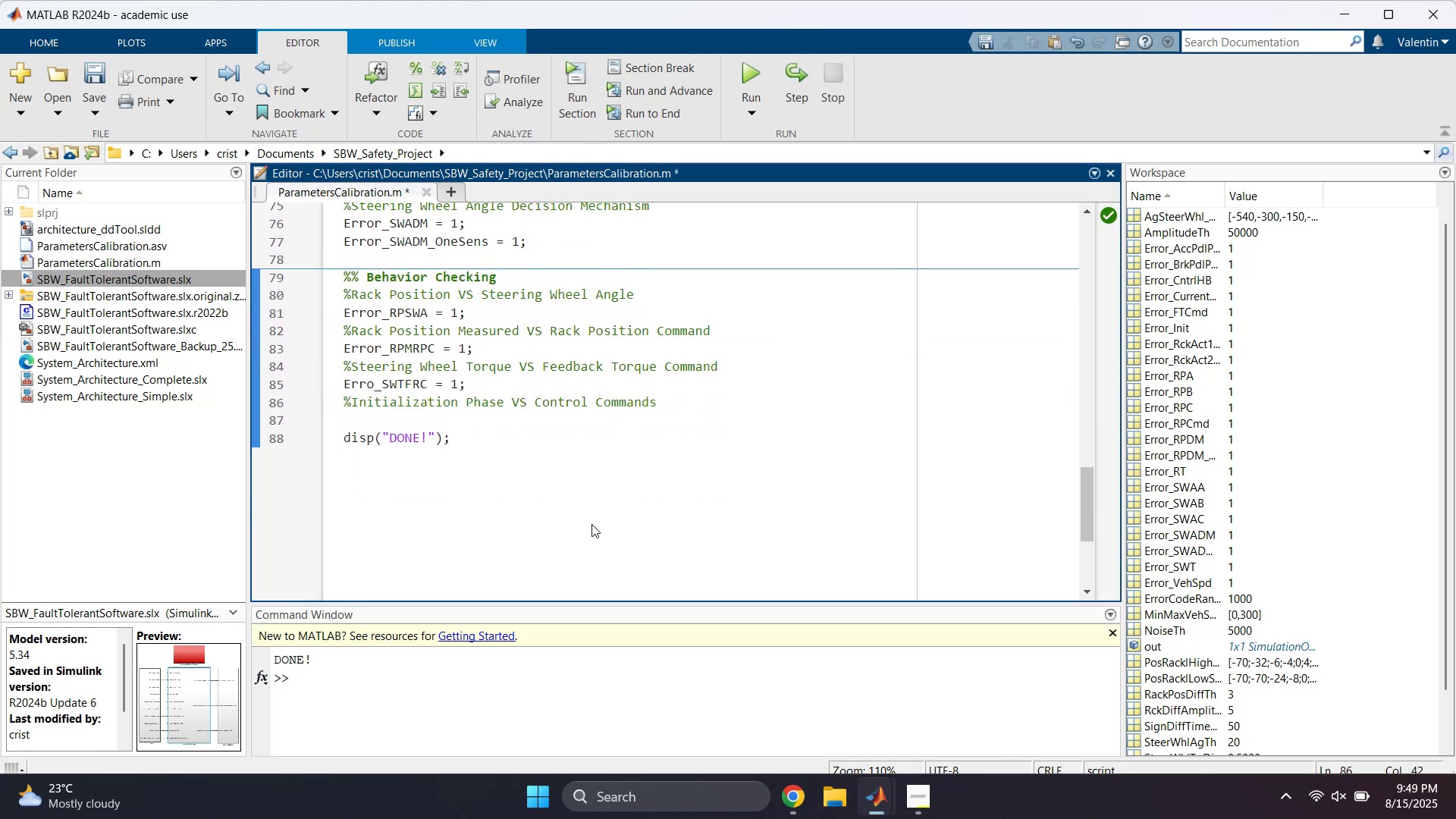 
key(Enter)
 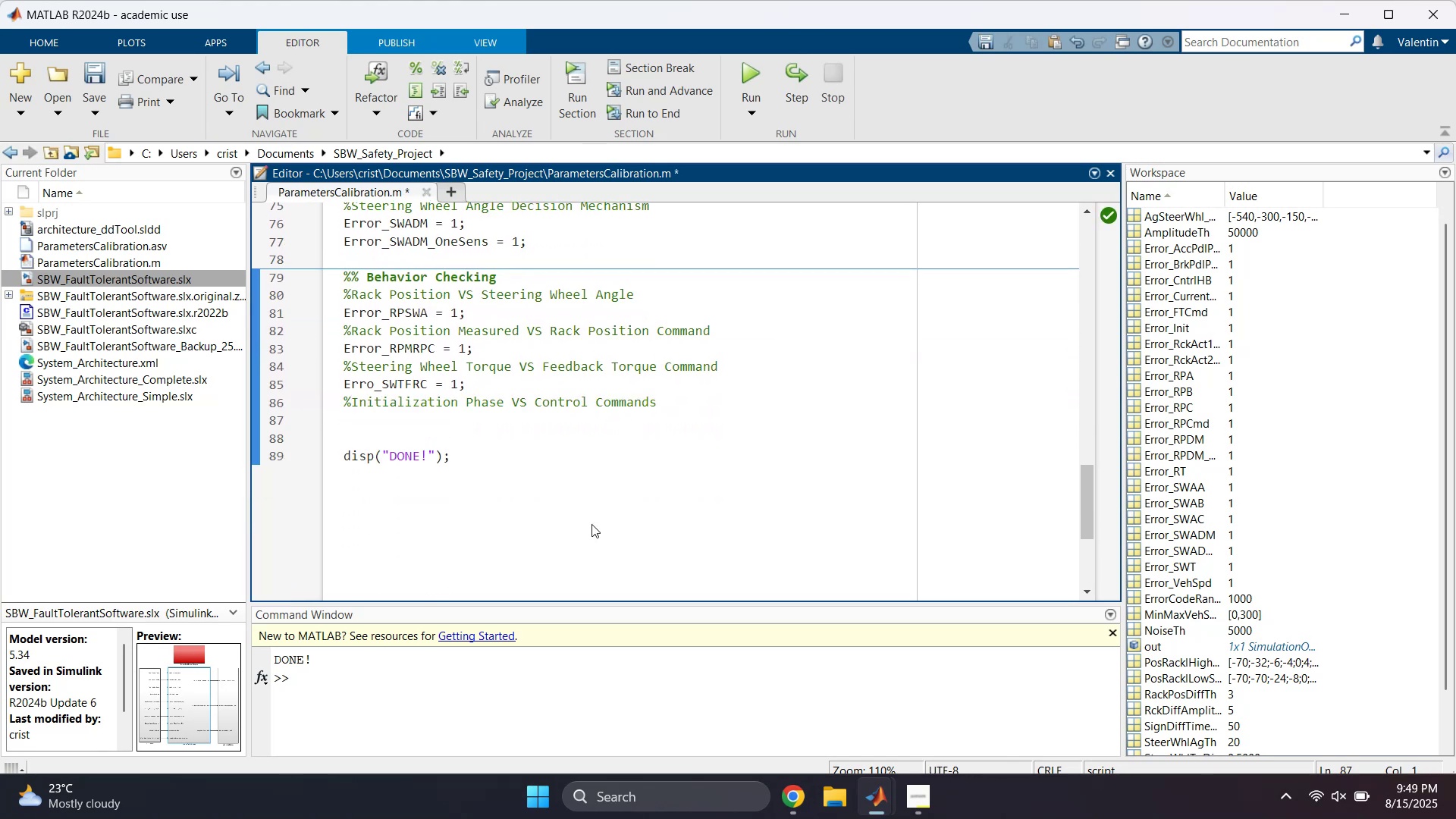 
type(Errpr)
key(Backspace)
key(Backspace)
type(or_)
 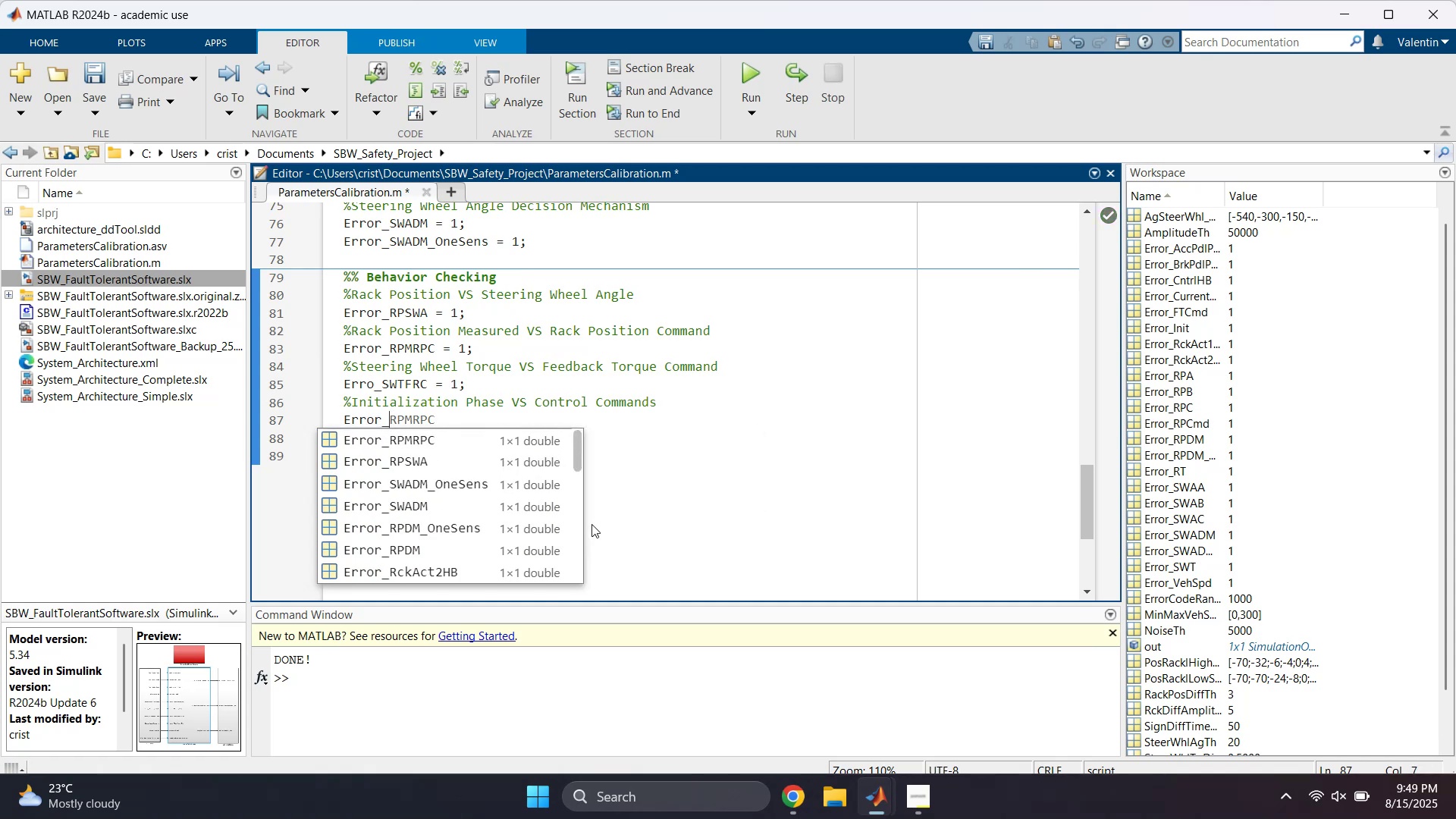 
type(IPCC = 1;)
key(Tab)
 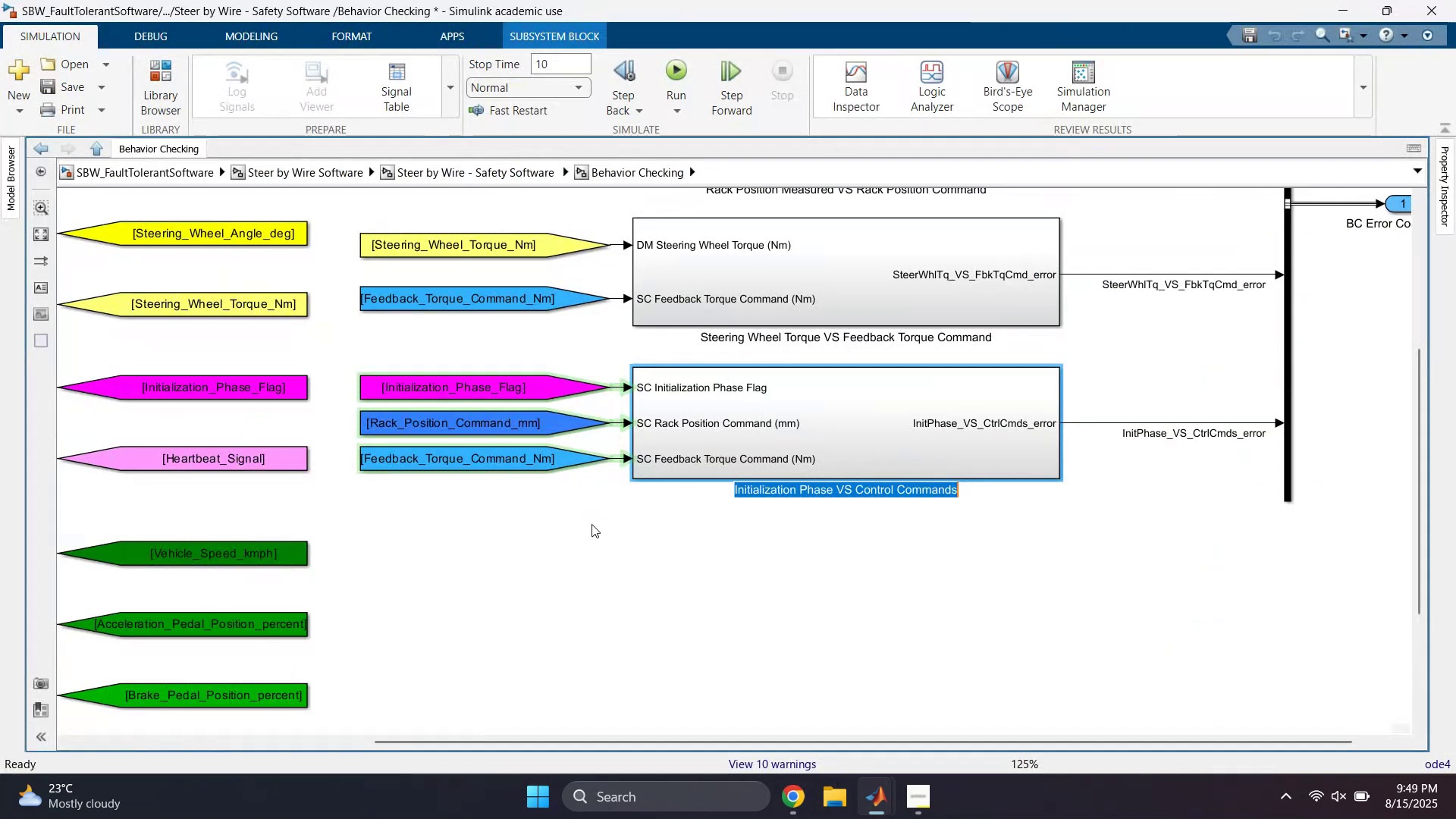 
hold_key(key=AltLeft, duration=0.36)
 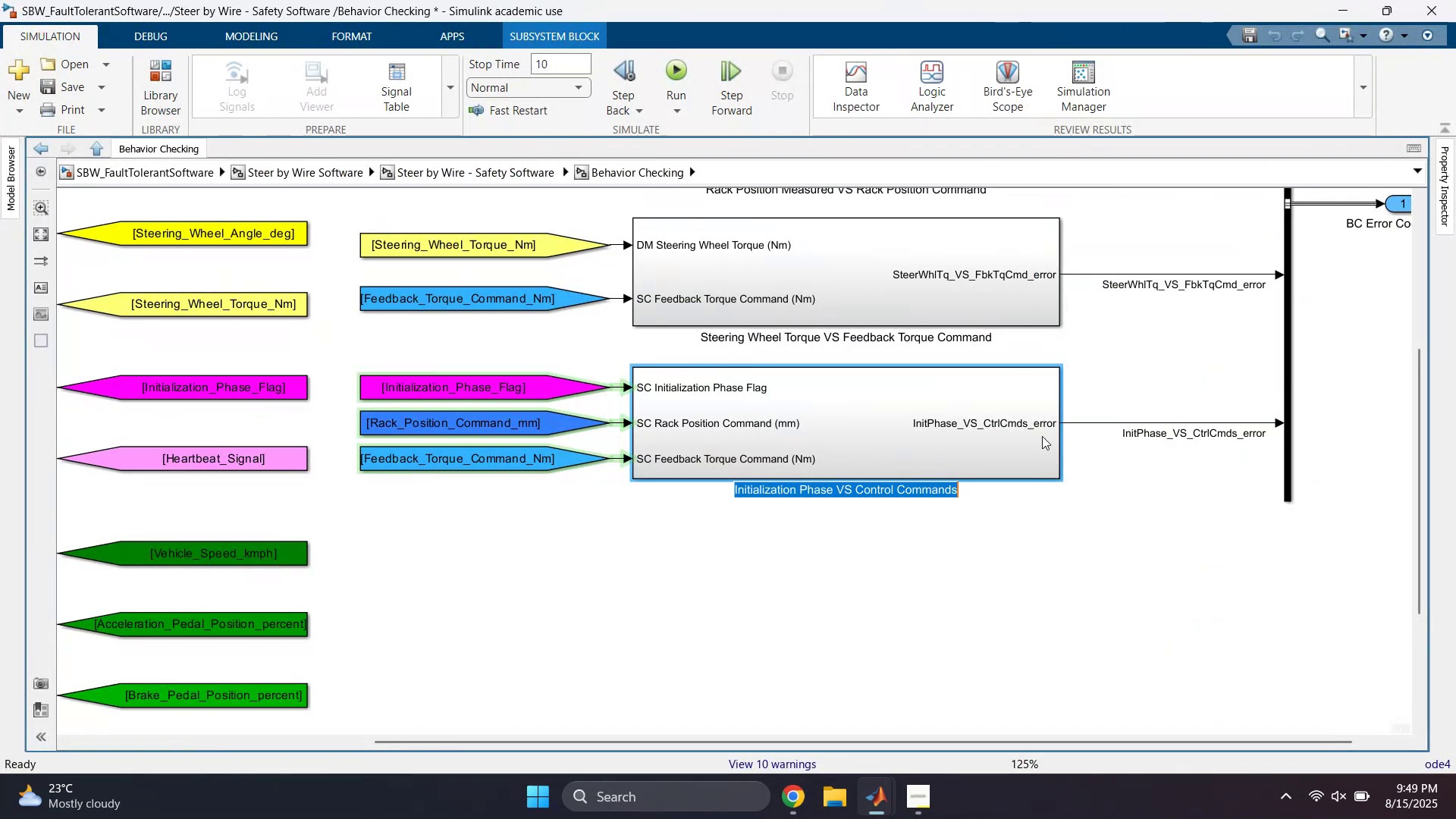 
double_click([918, 435])
 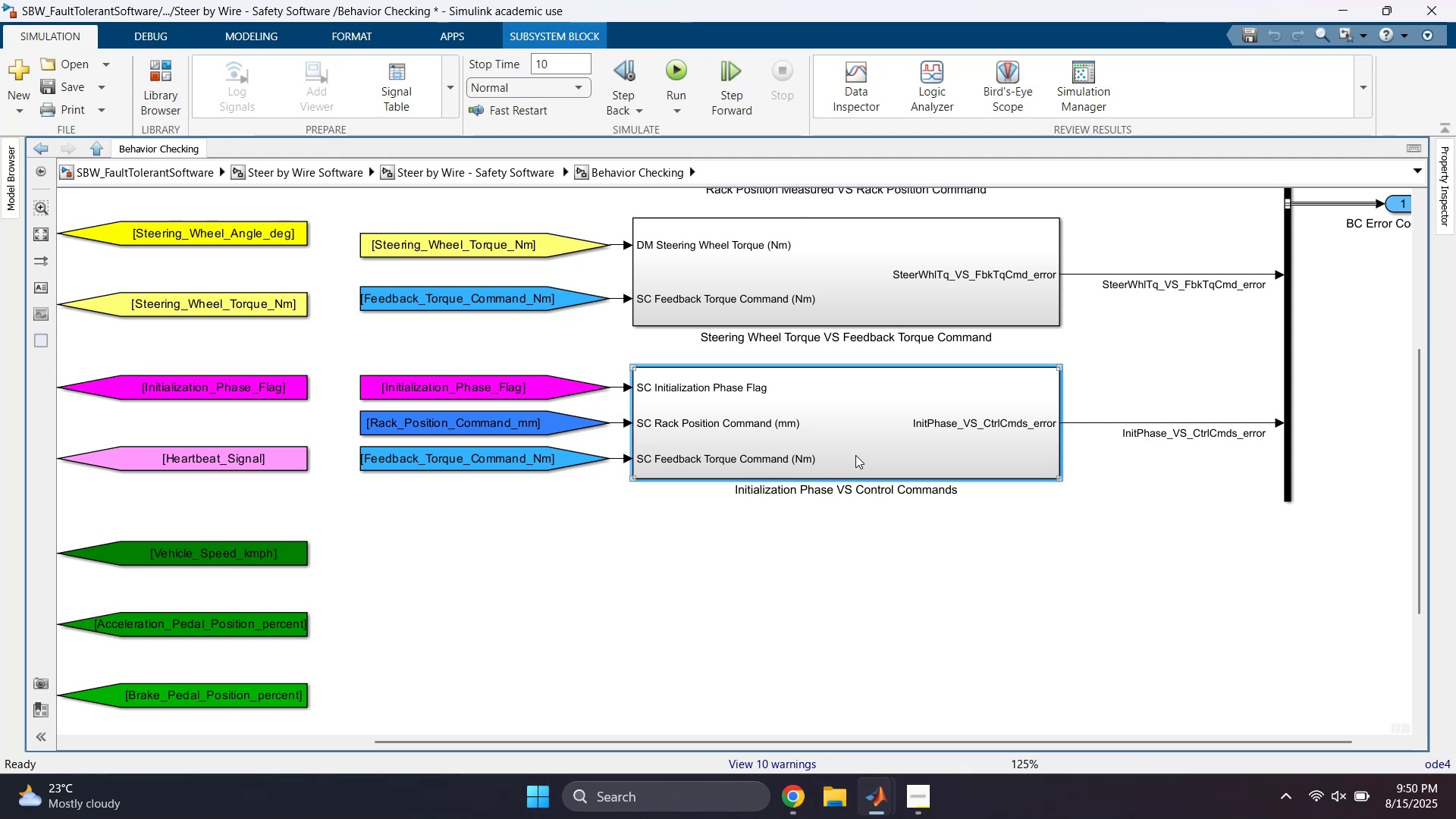 
wait(5.7)
 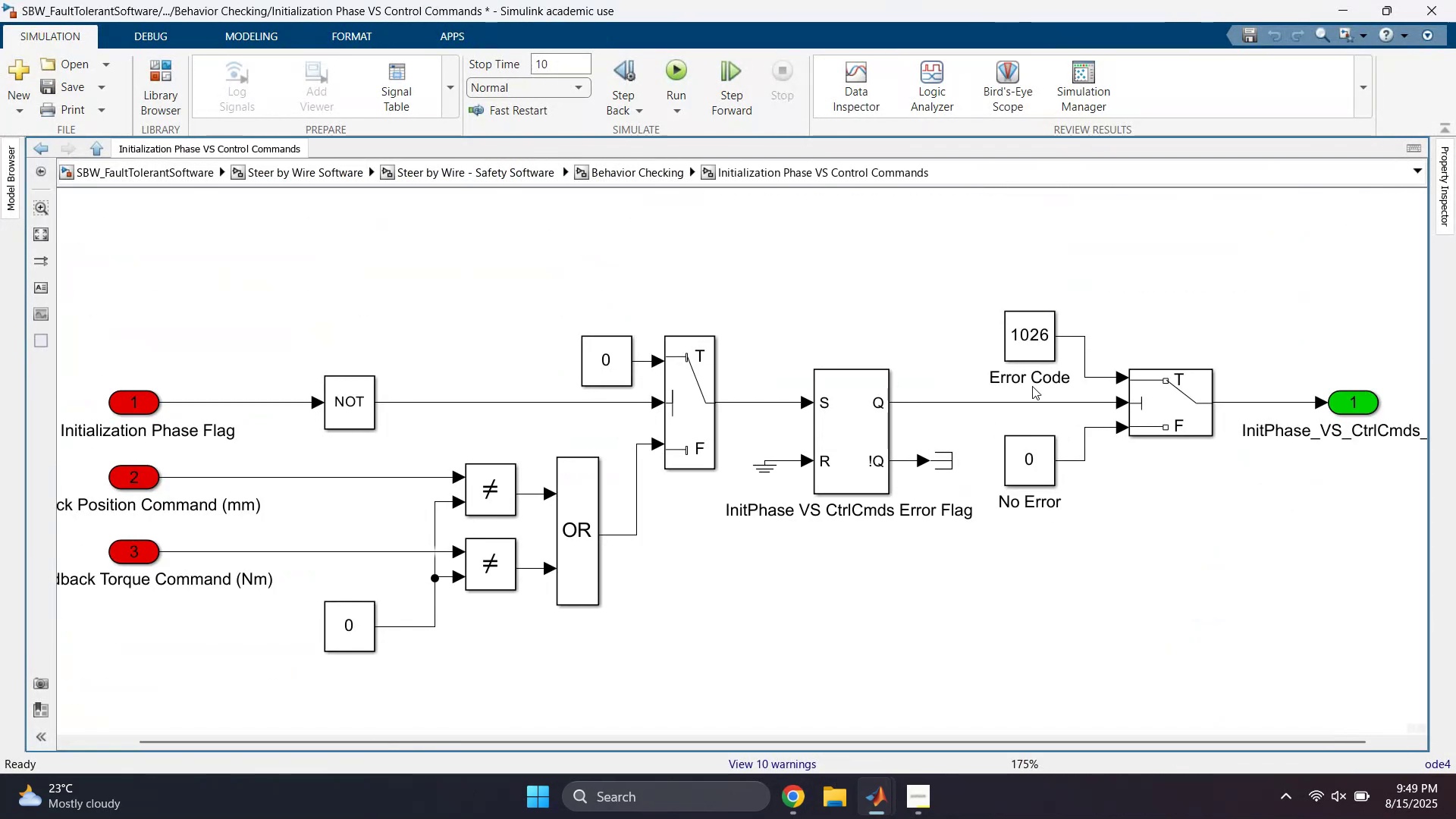 
left_click([830, 597])
 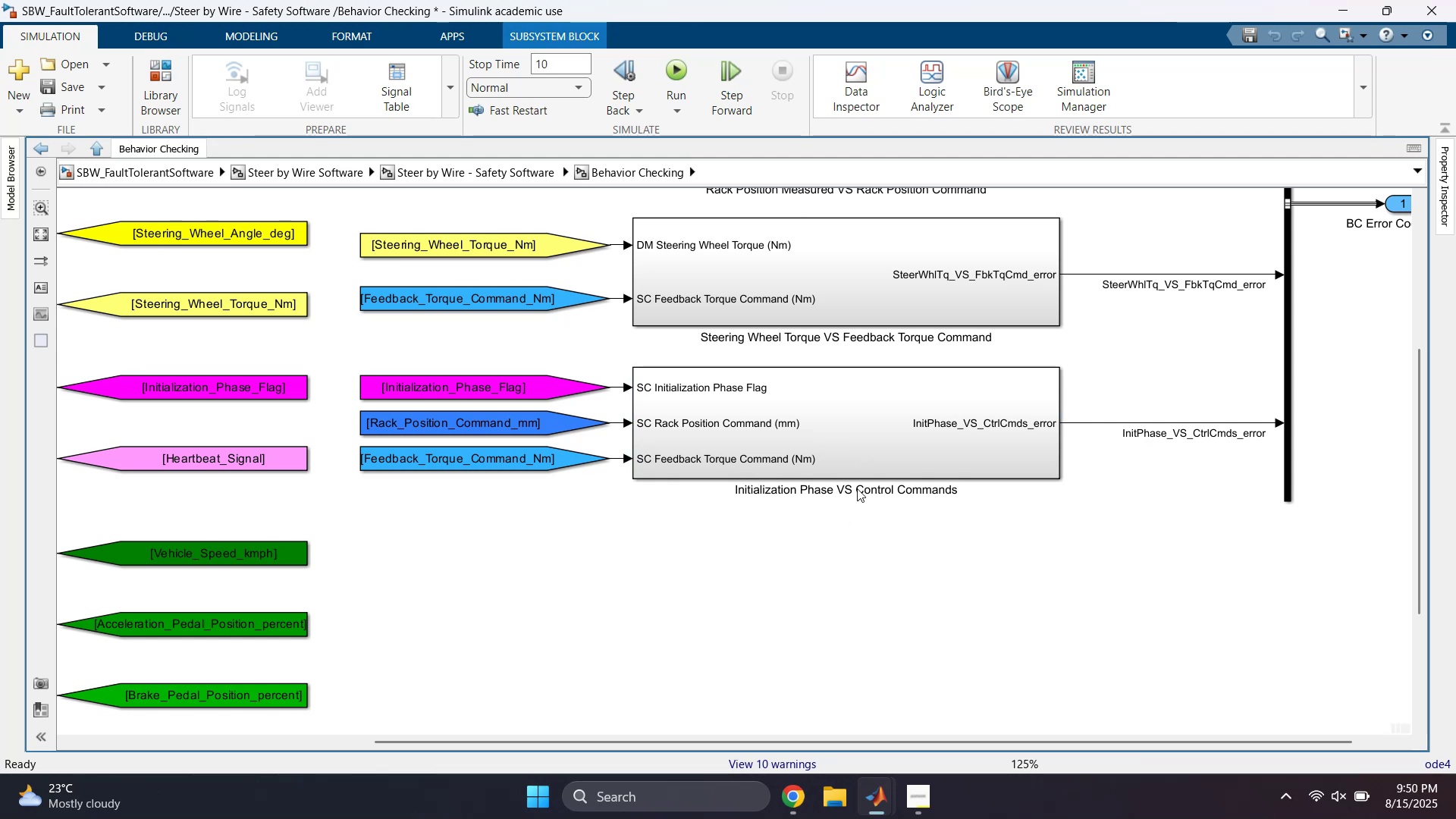 
left_click([856, 460])
 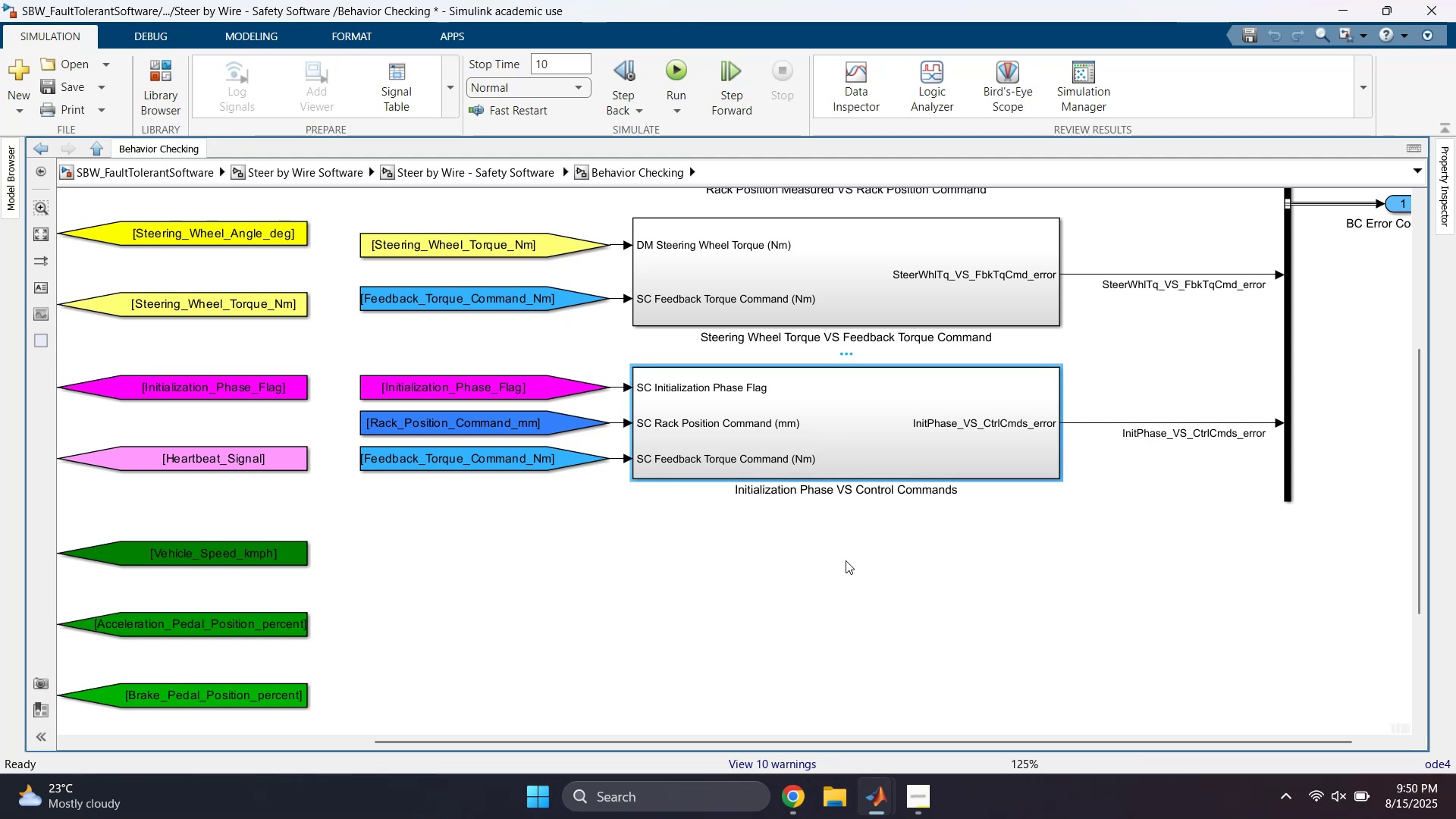 
triple_click([866, 466])
 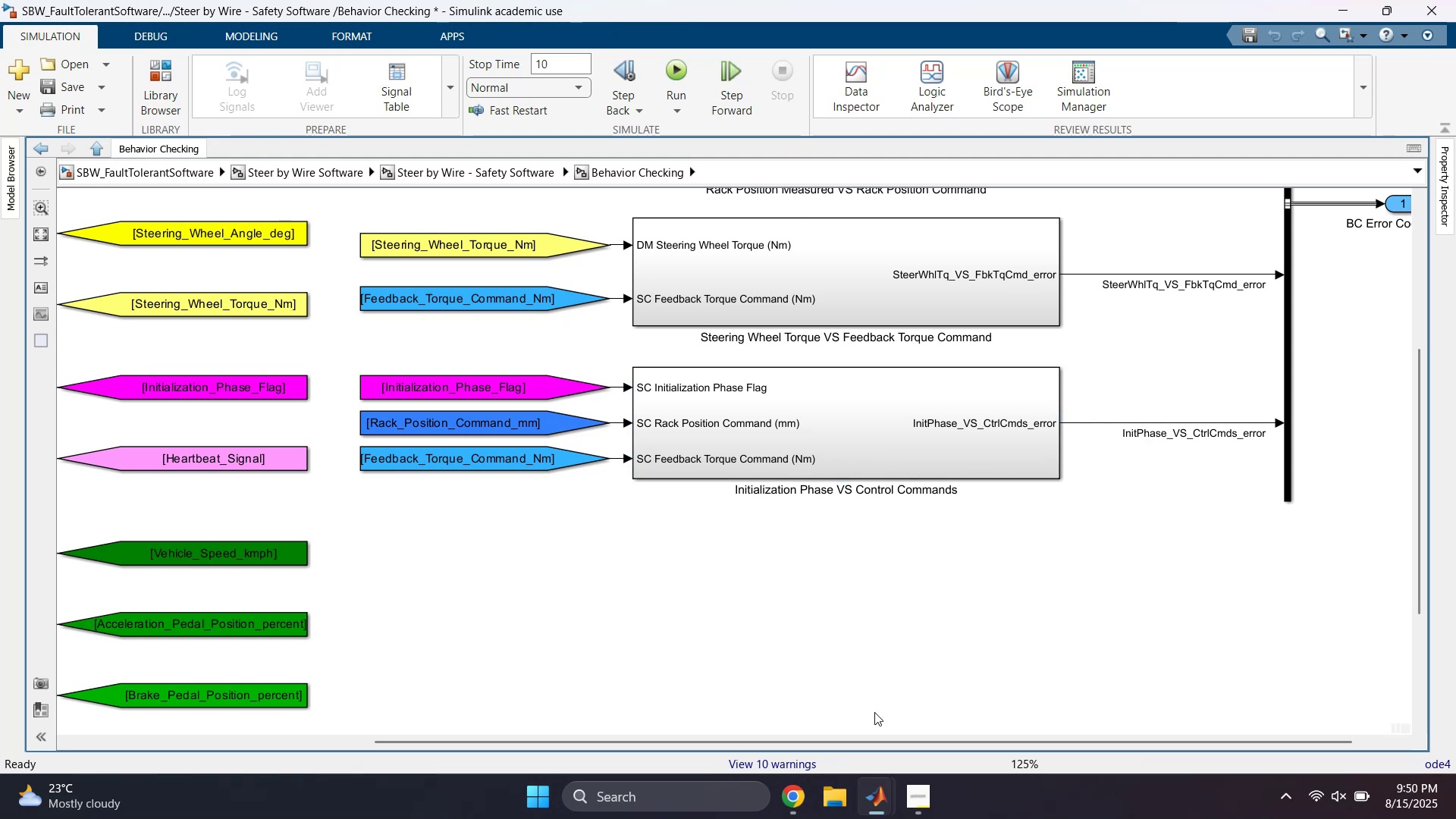 
double_click([774, 704])
 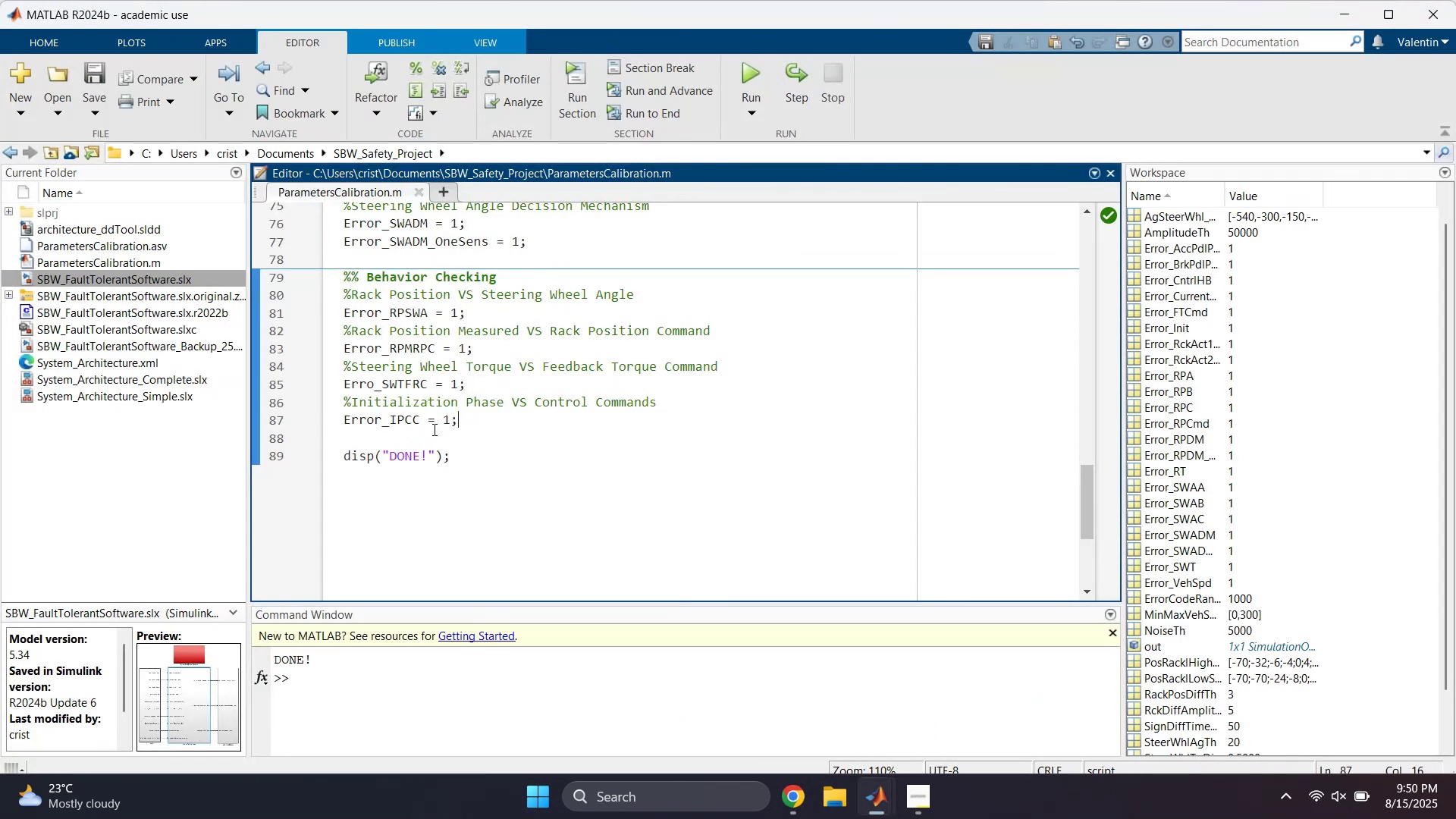 
double_click([401, 420])
 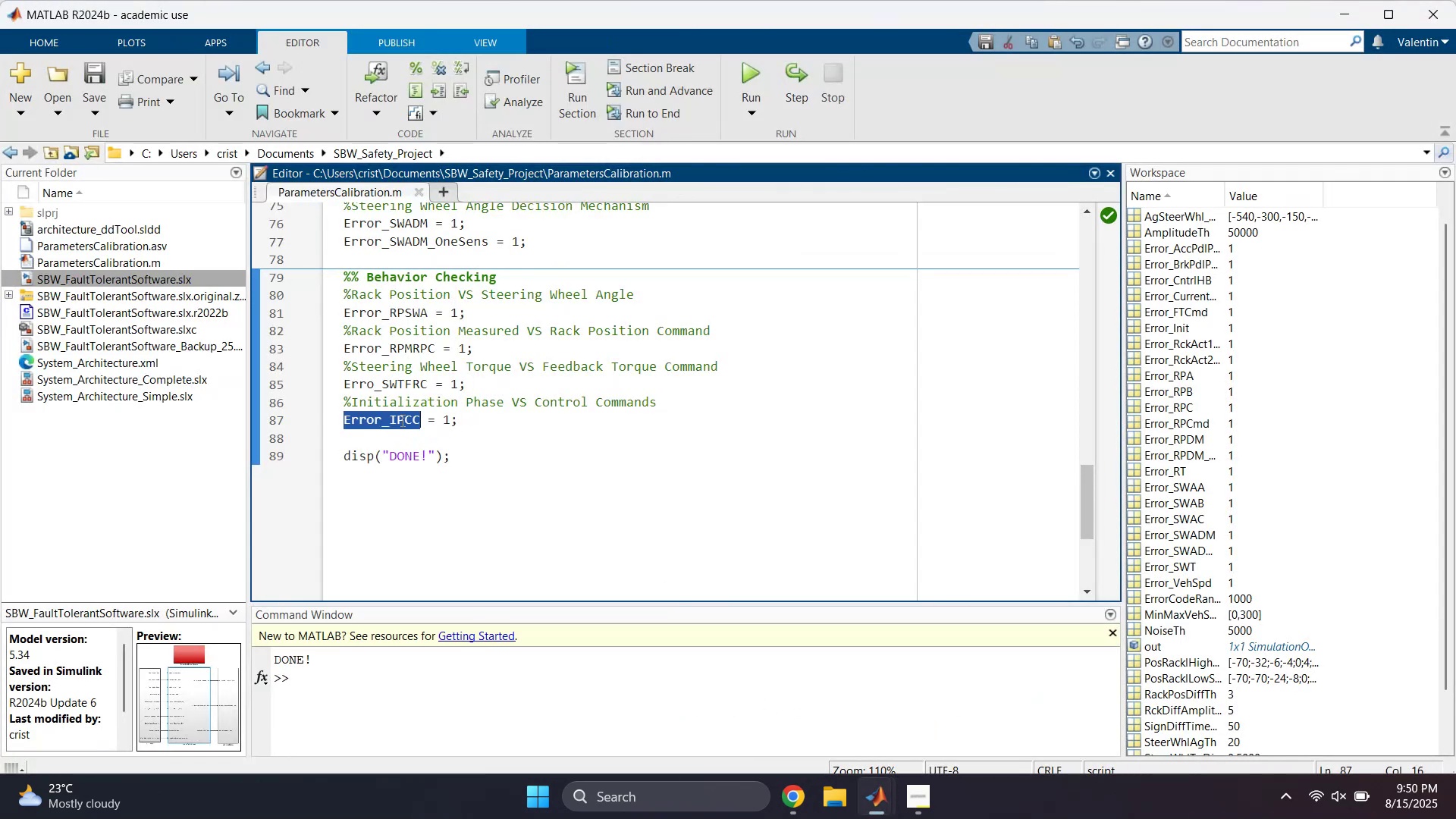 
key(Control+C)
 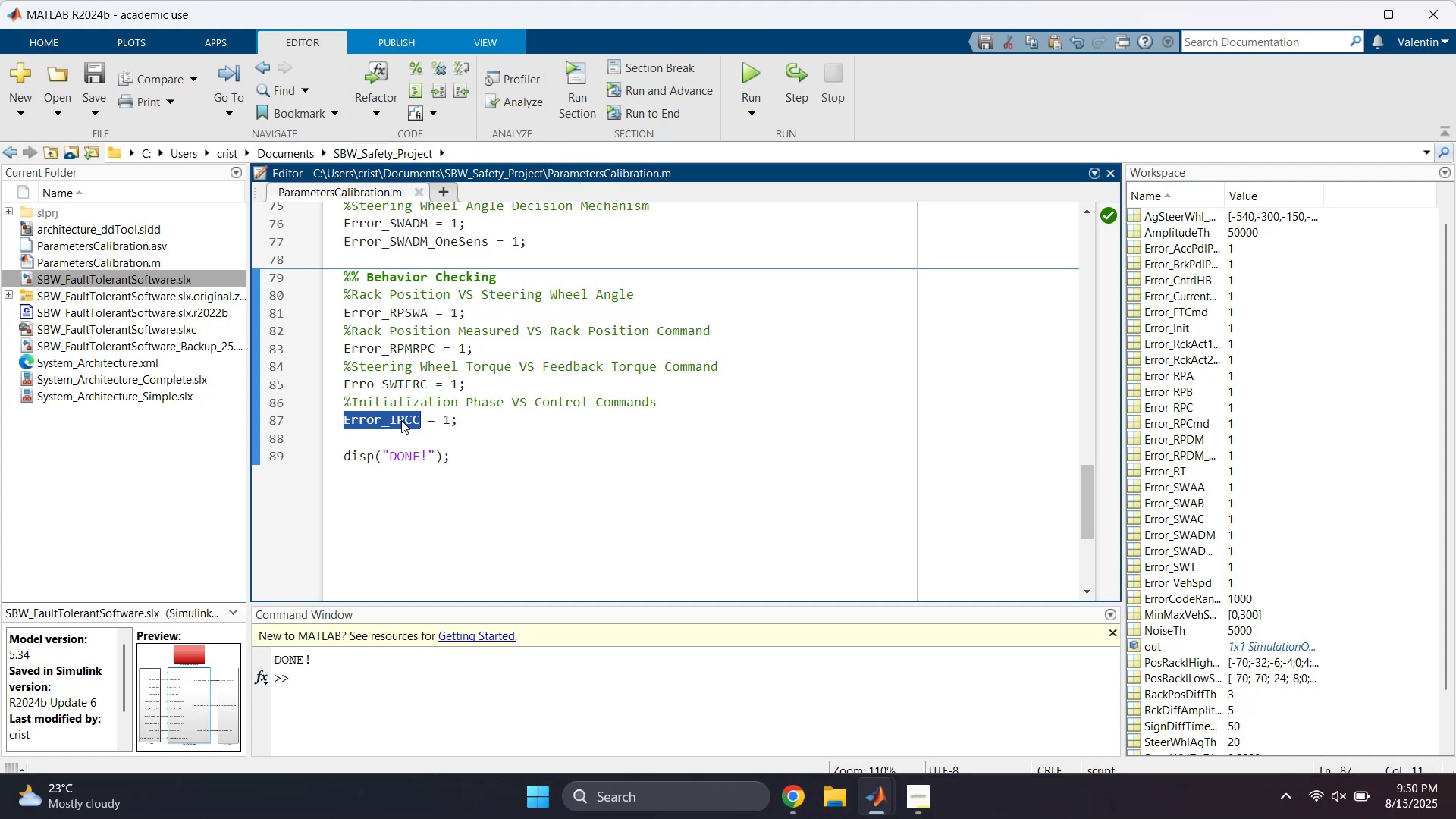 
key(Alt+AltLeft)
 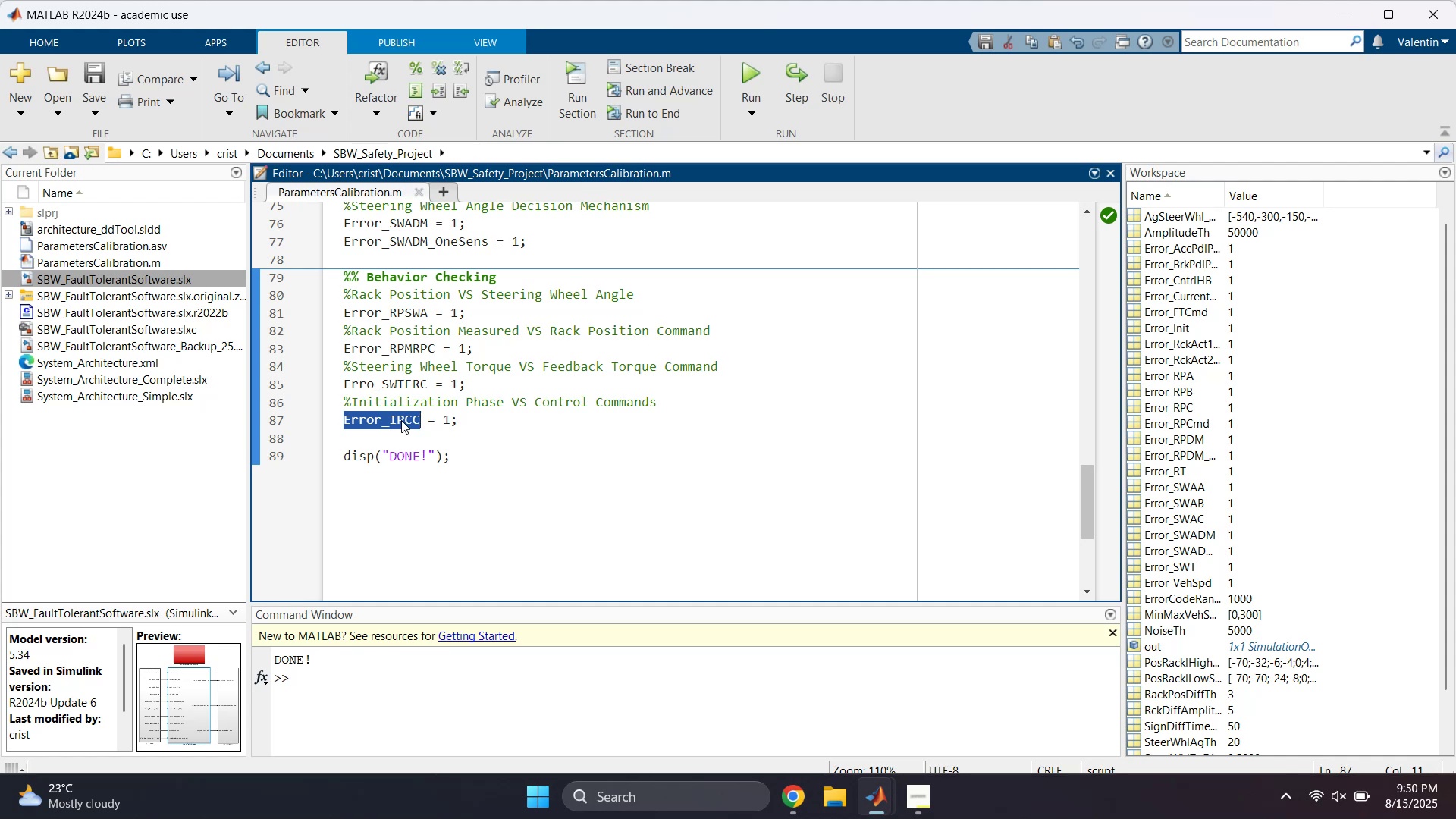 
key(Alt+Tab)
 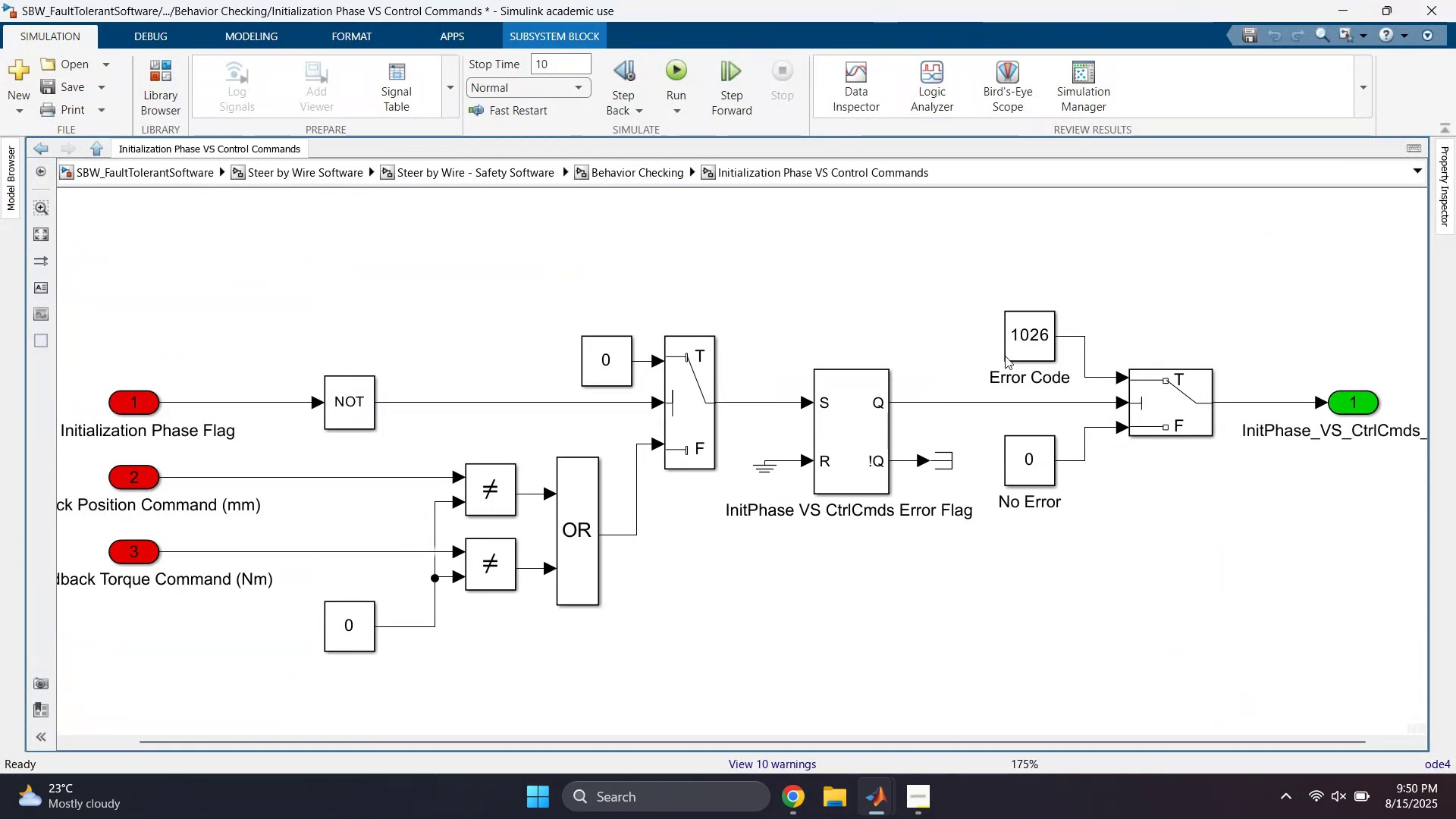 
double_click([1033, 320])
 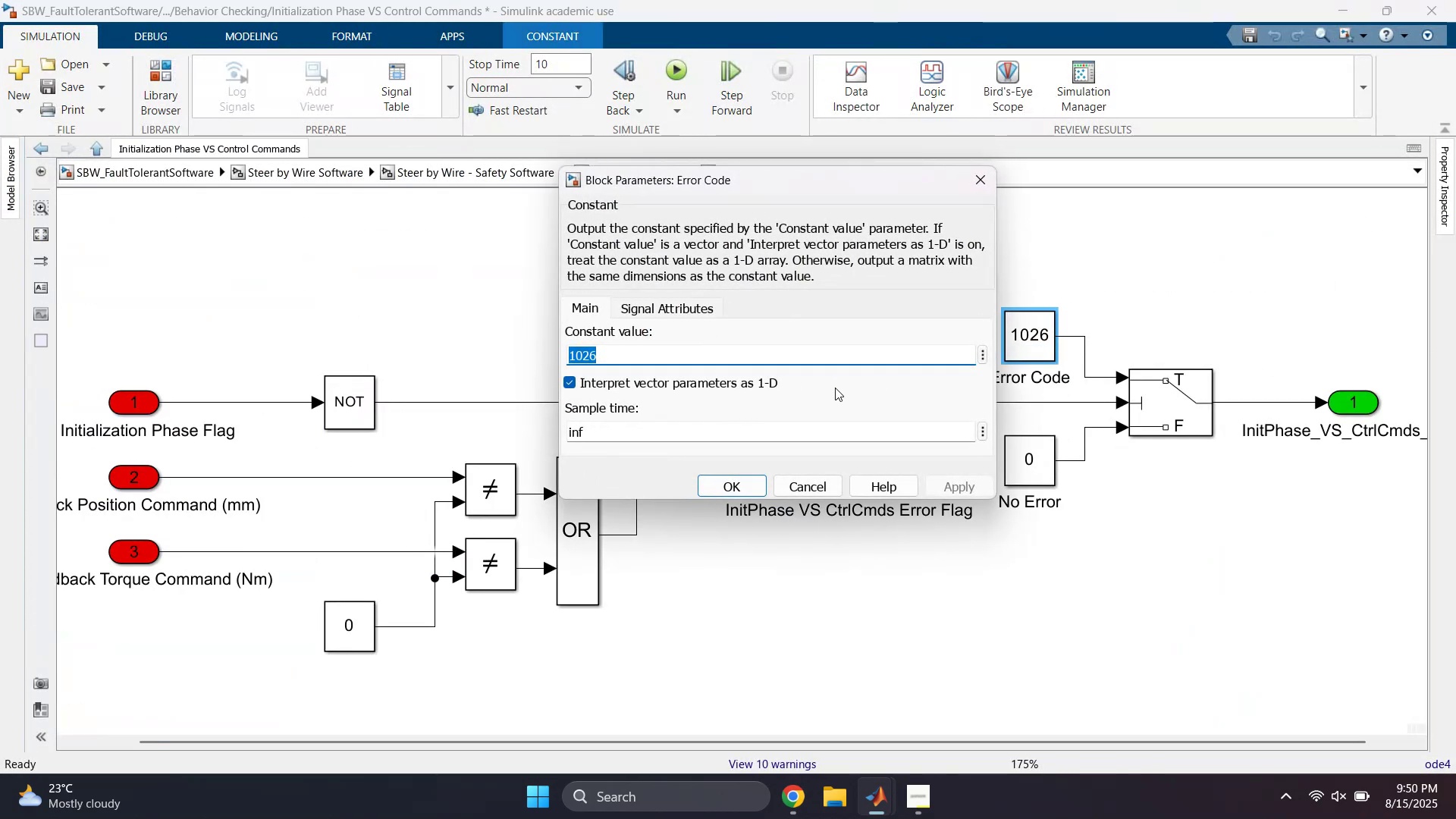 
key(Control+V)
 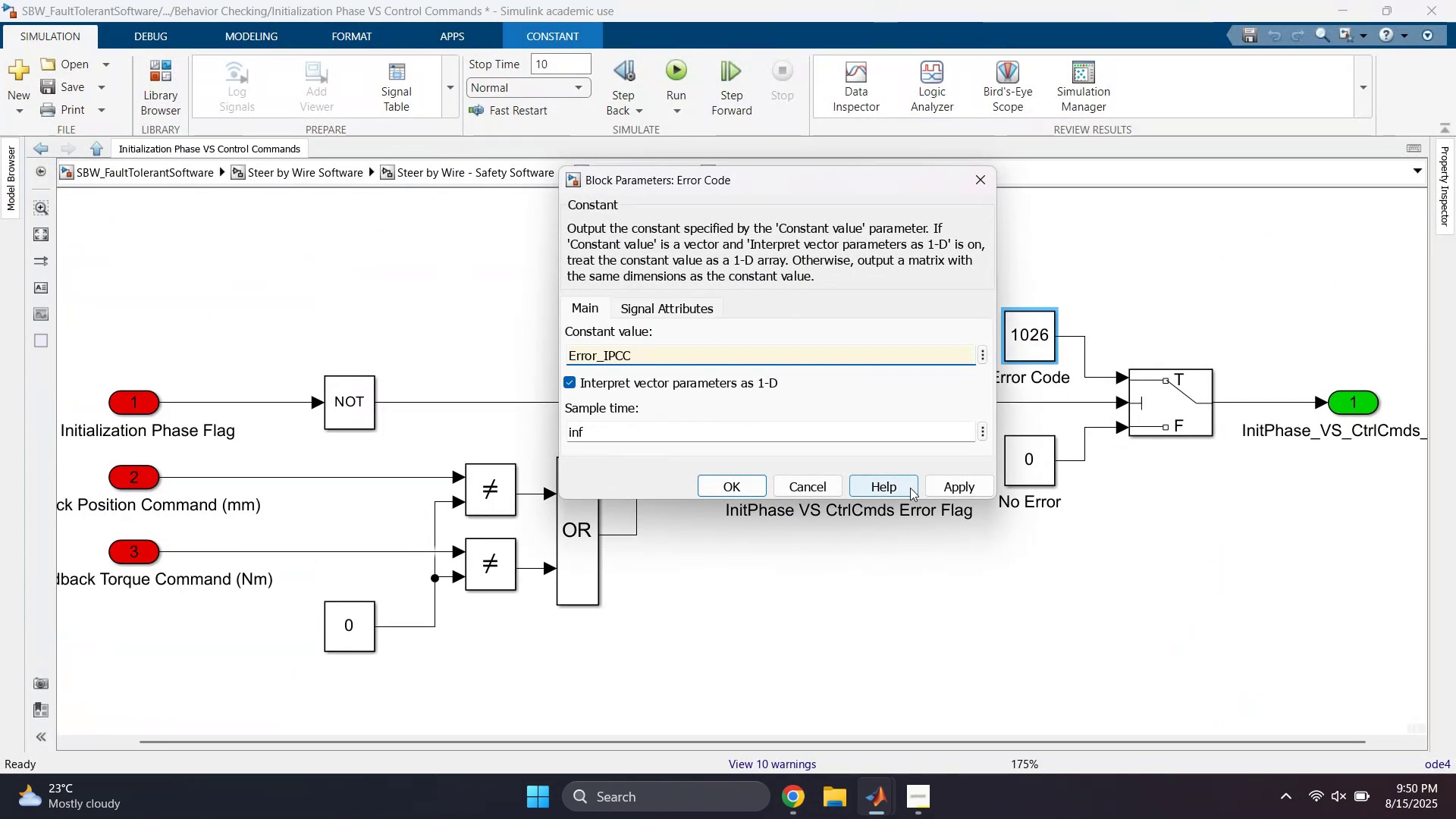 
left_click([939, 481])
 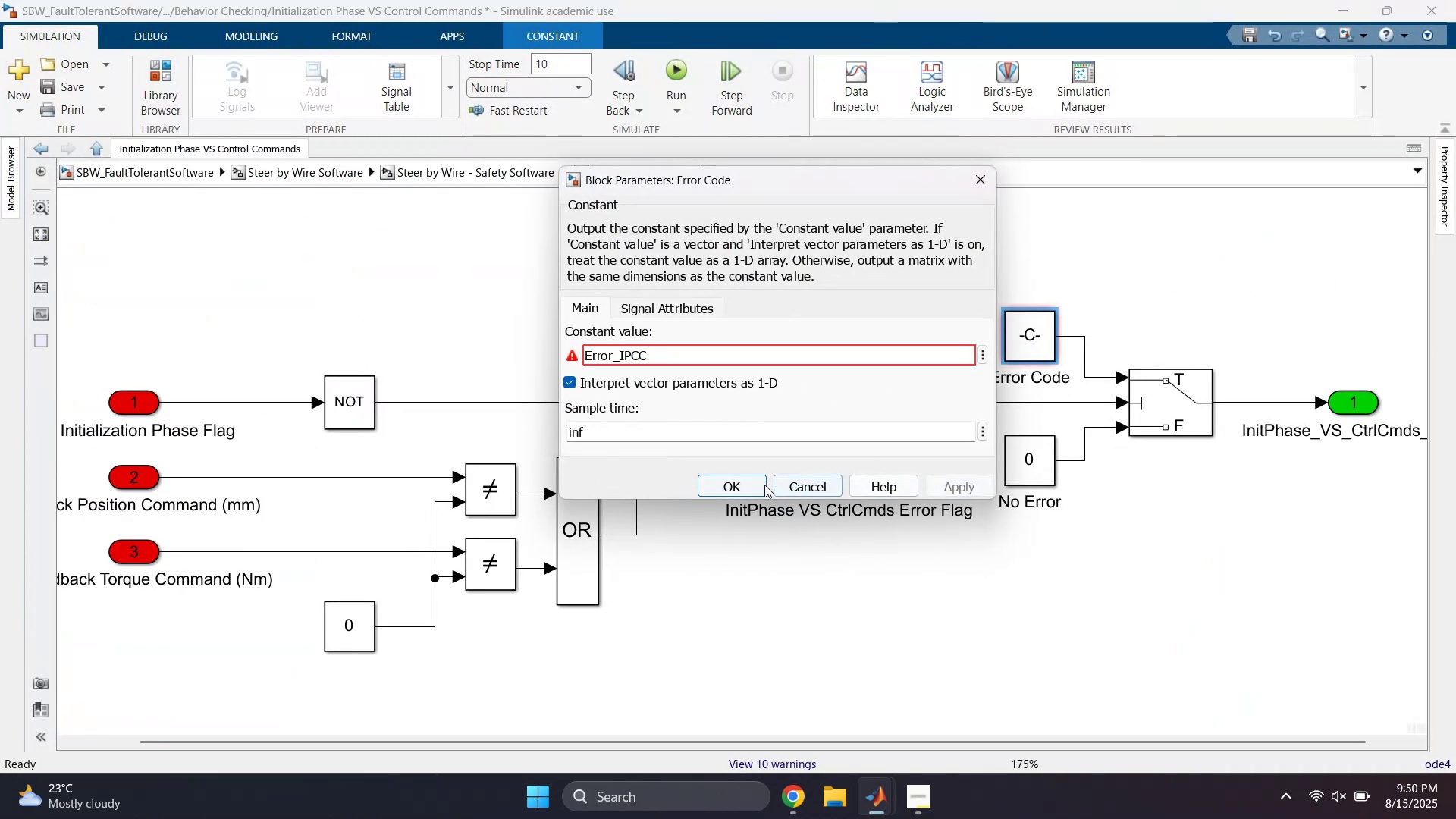 
left_click([736, 485])
 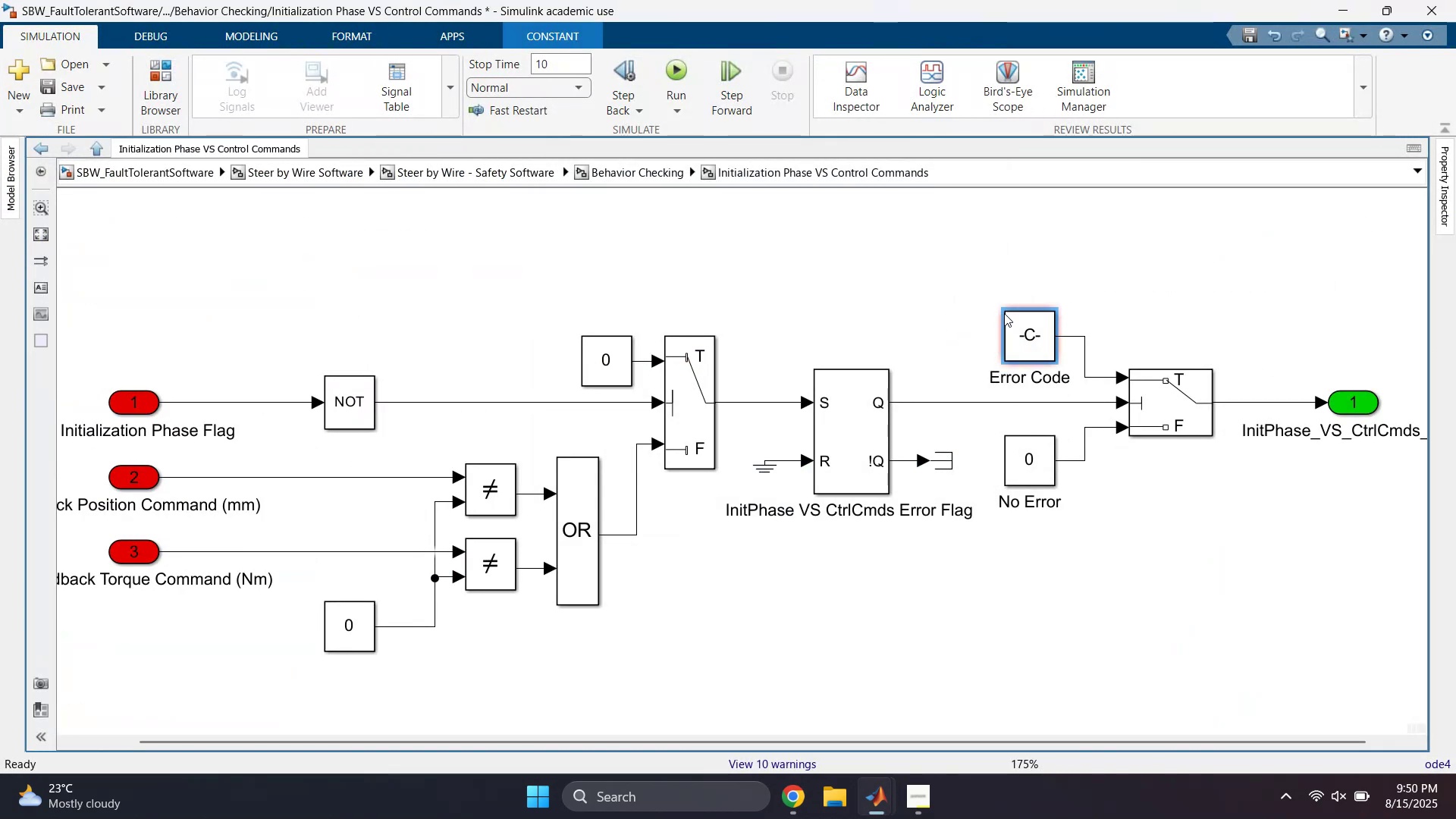 
left_click_drag(start_coordinate=[1006, 309], to_coordinate=[956, 309])
 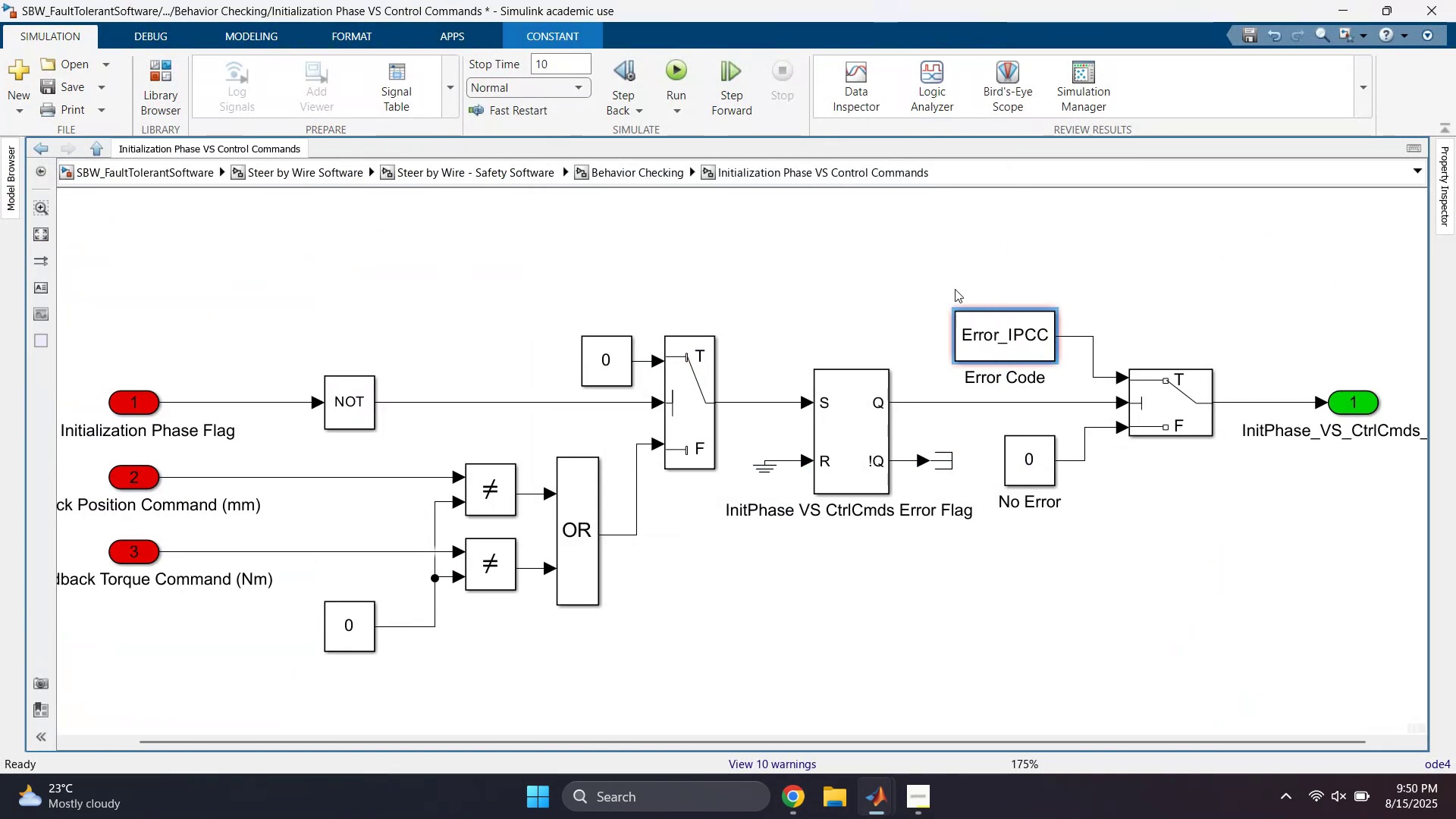 
left_click([943, 252])
 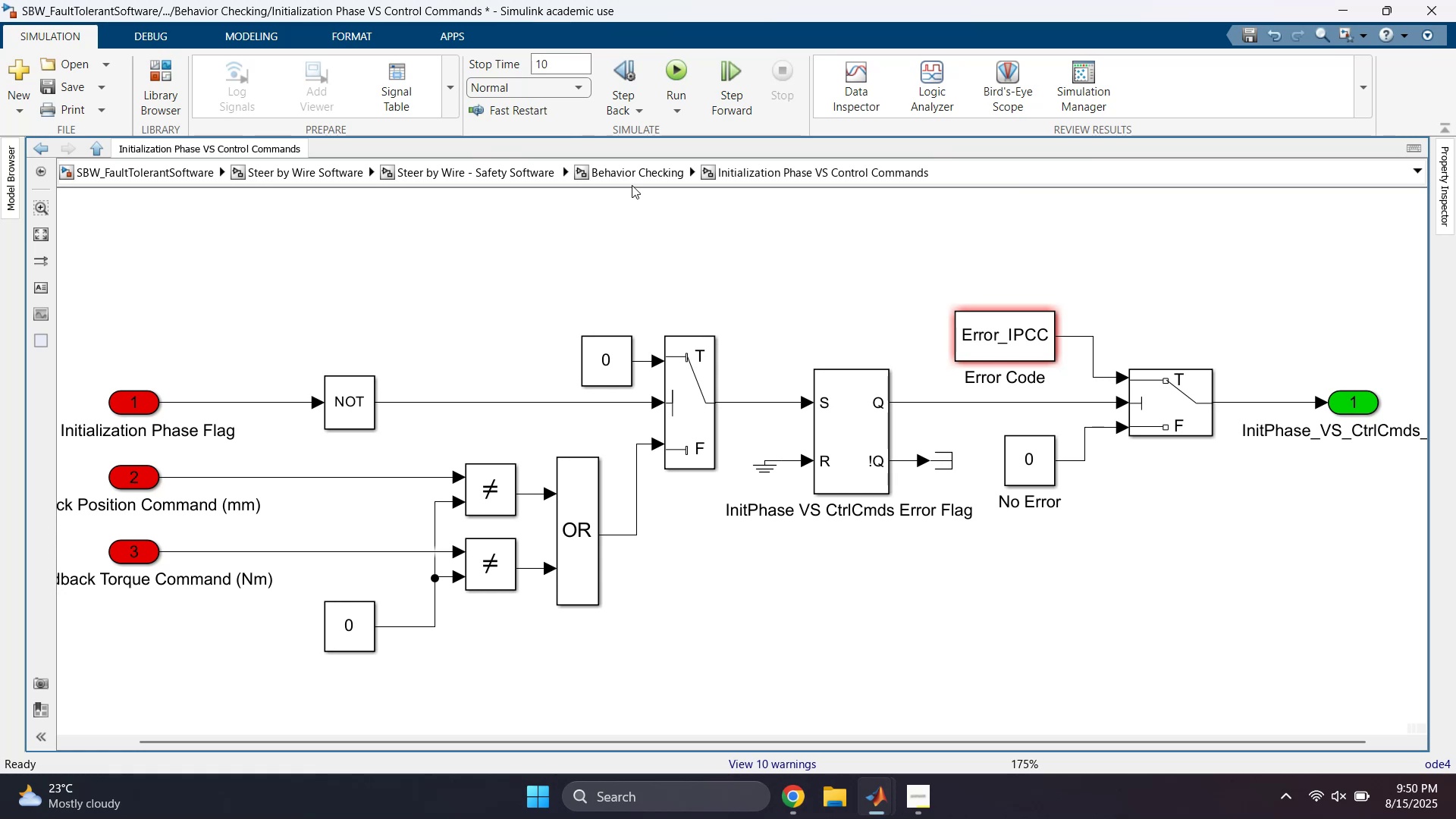 
left_click([637, 165])
 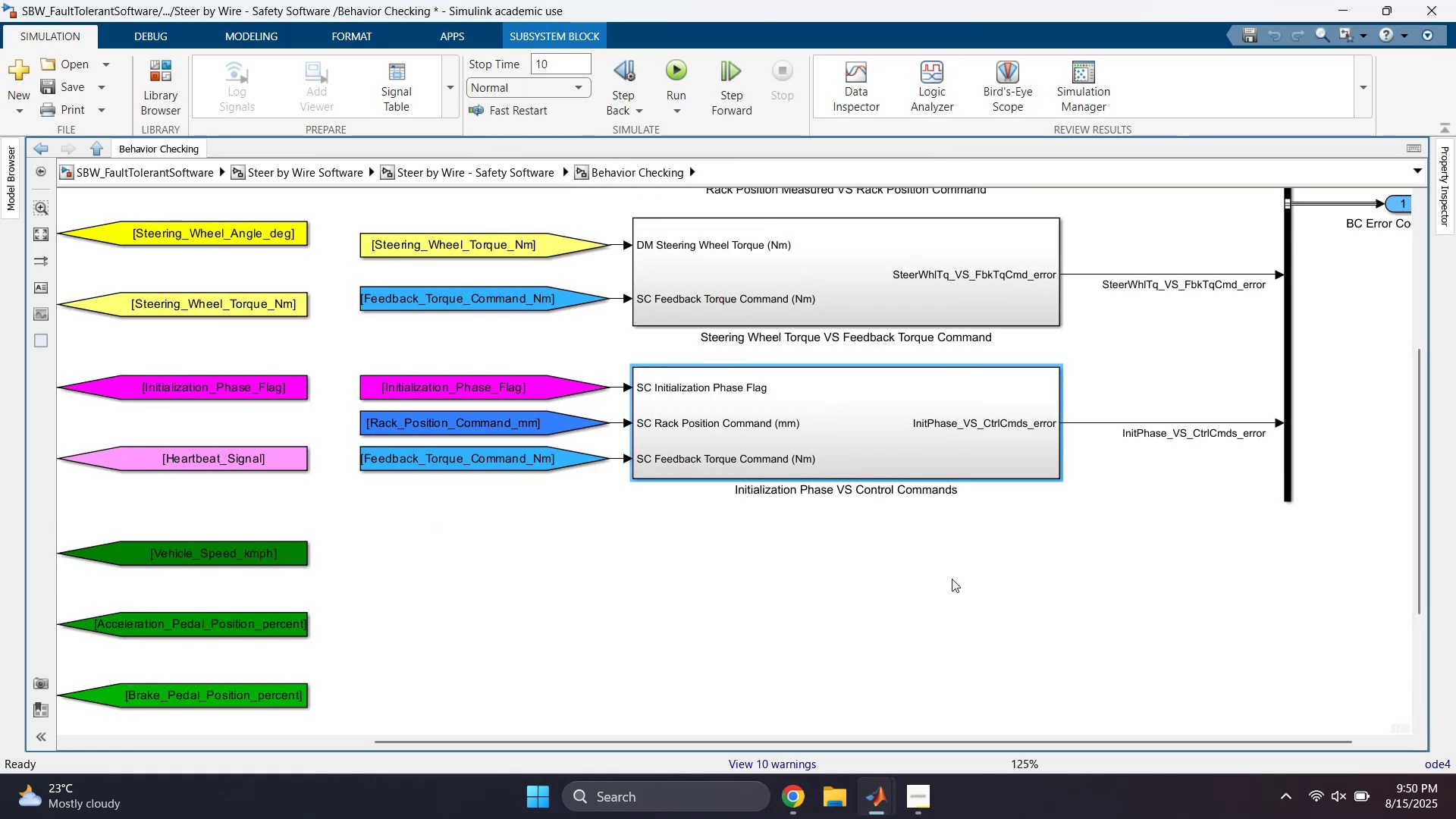 
left_click([942, 594])
 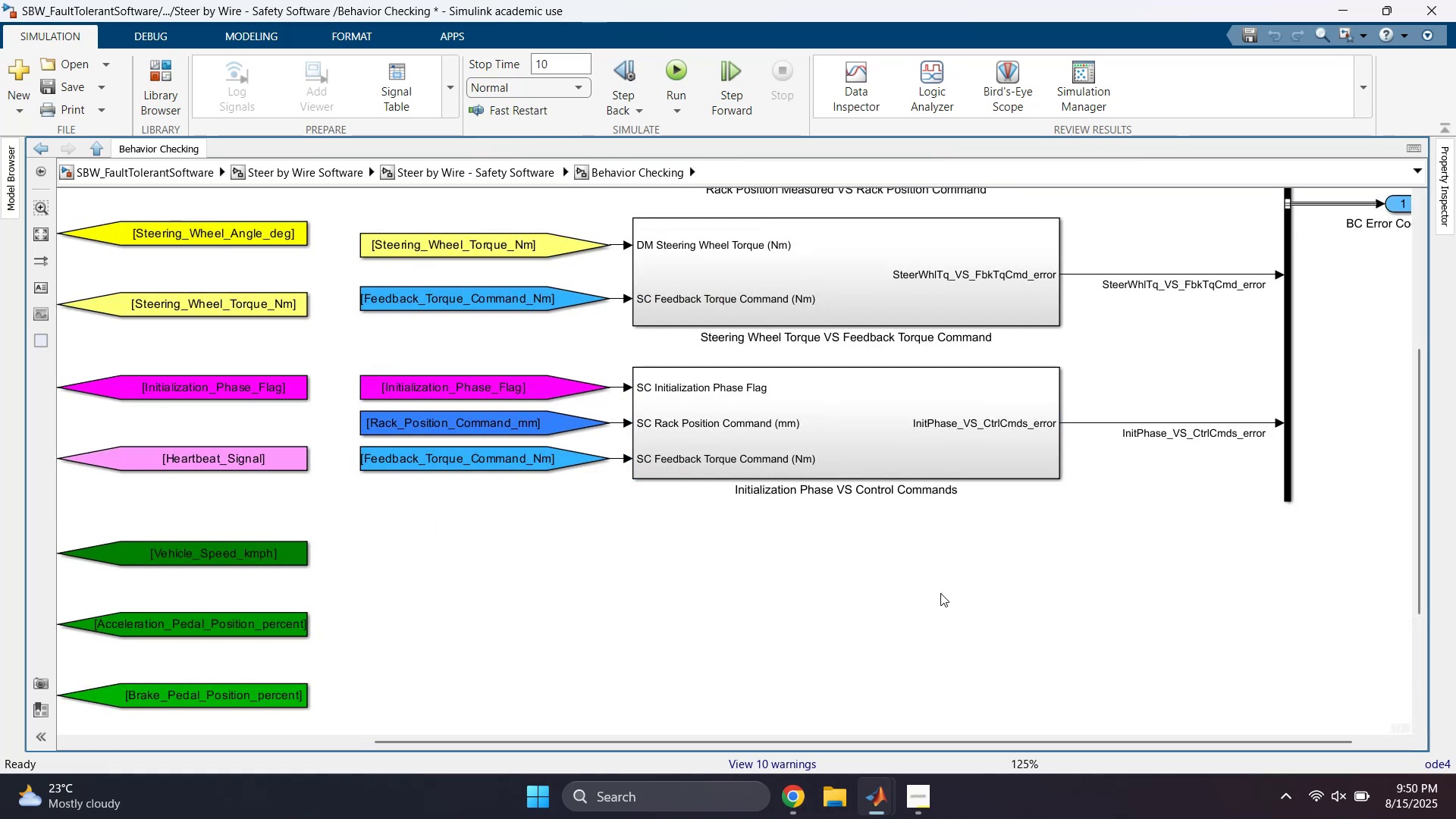 
scroll: coordinate [939, 601], scroll_direction: down, amount: 3.0
 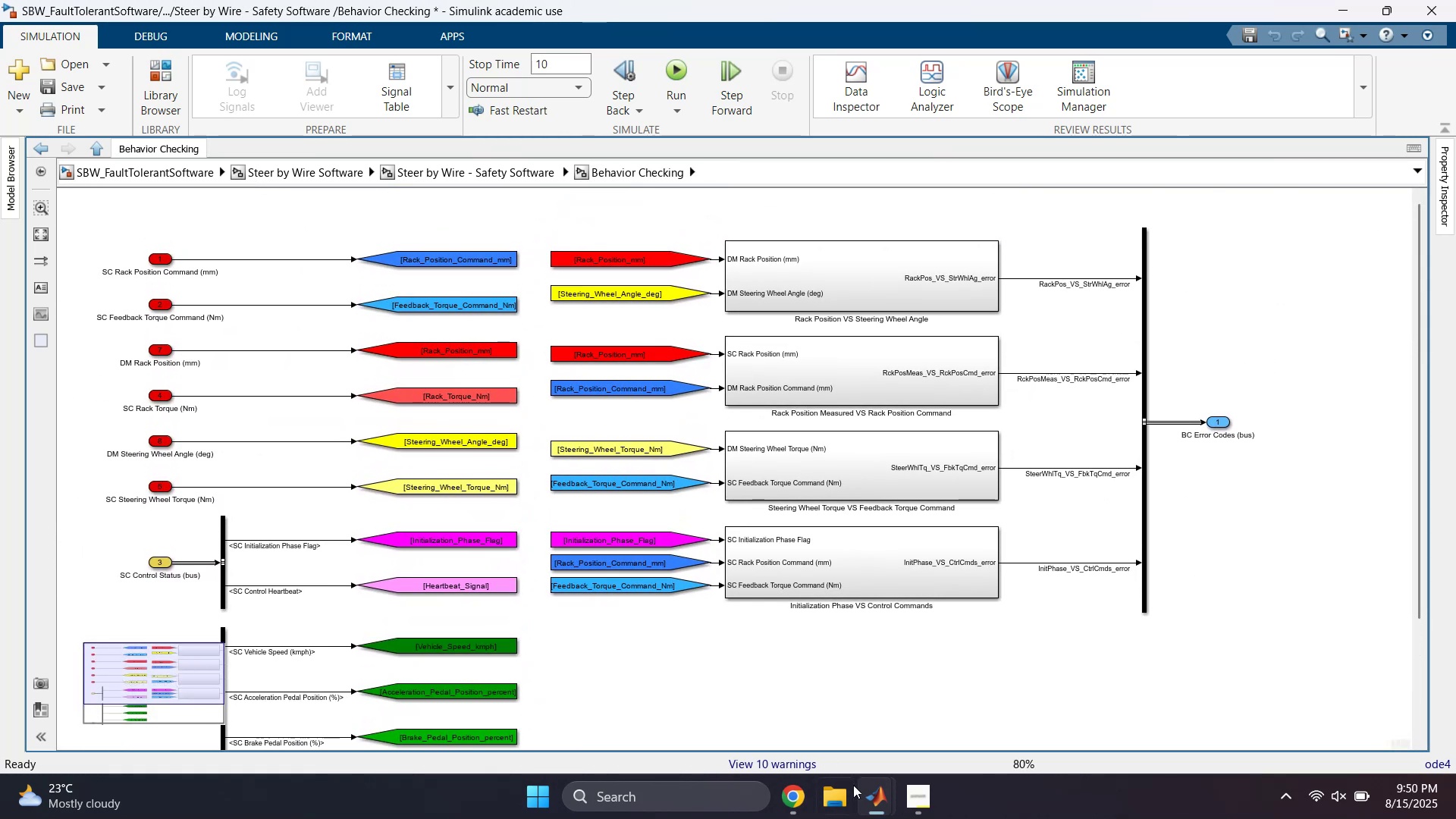 
left_click([882, 803])
 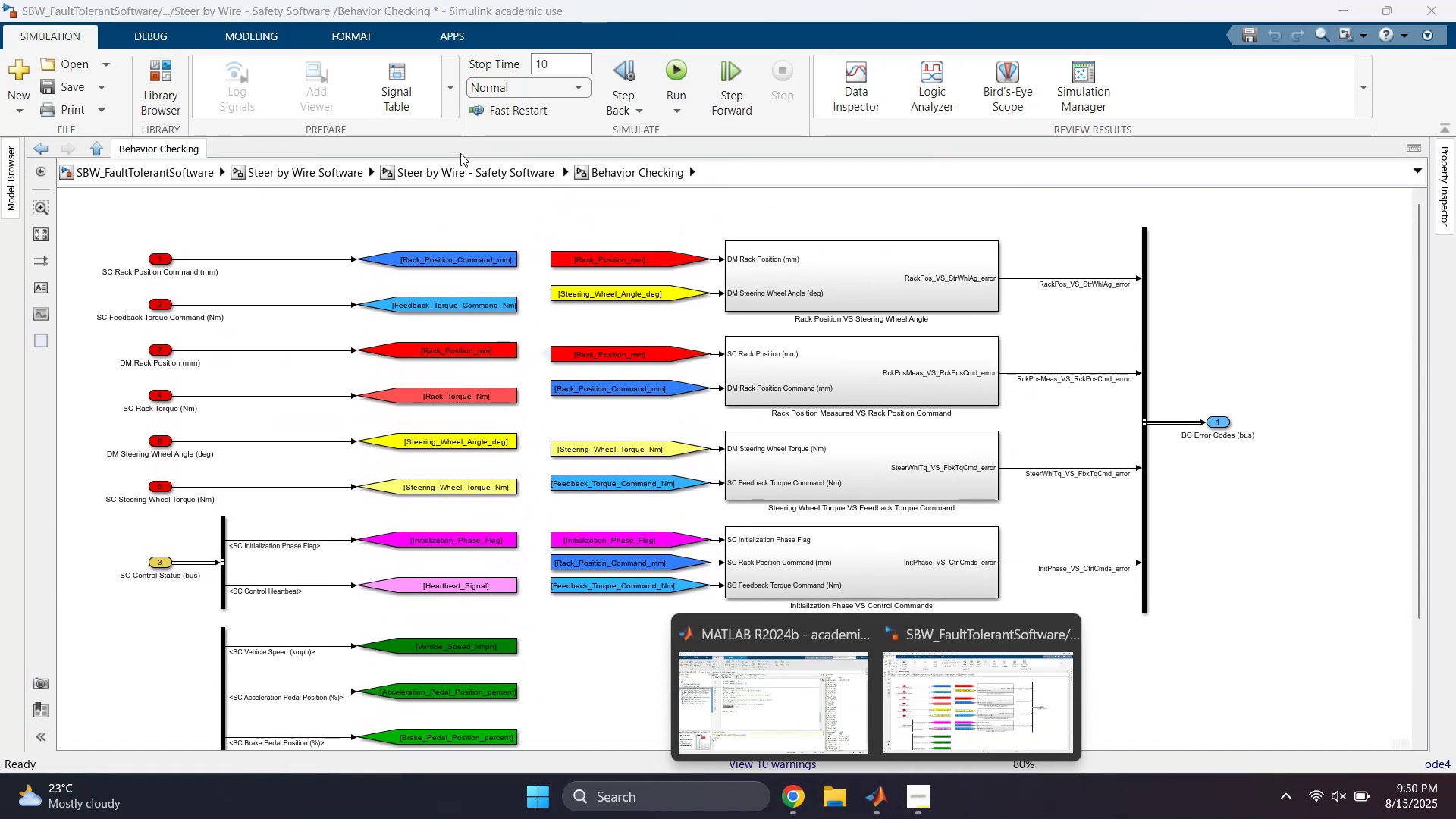 
left_click([473, 174])
 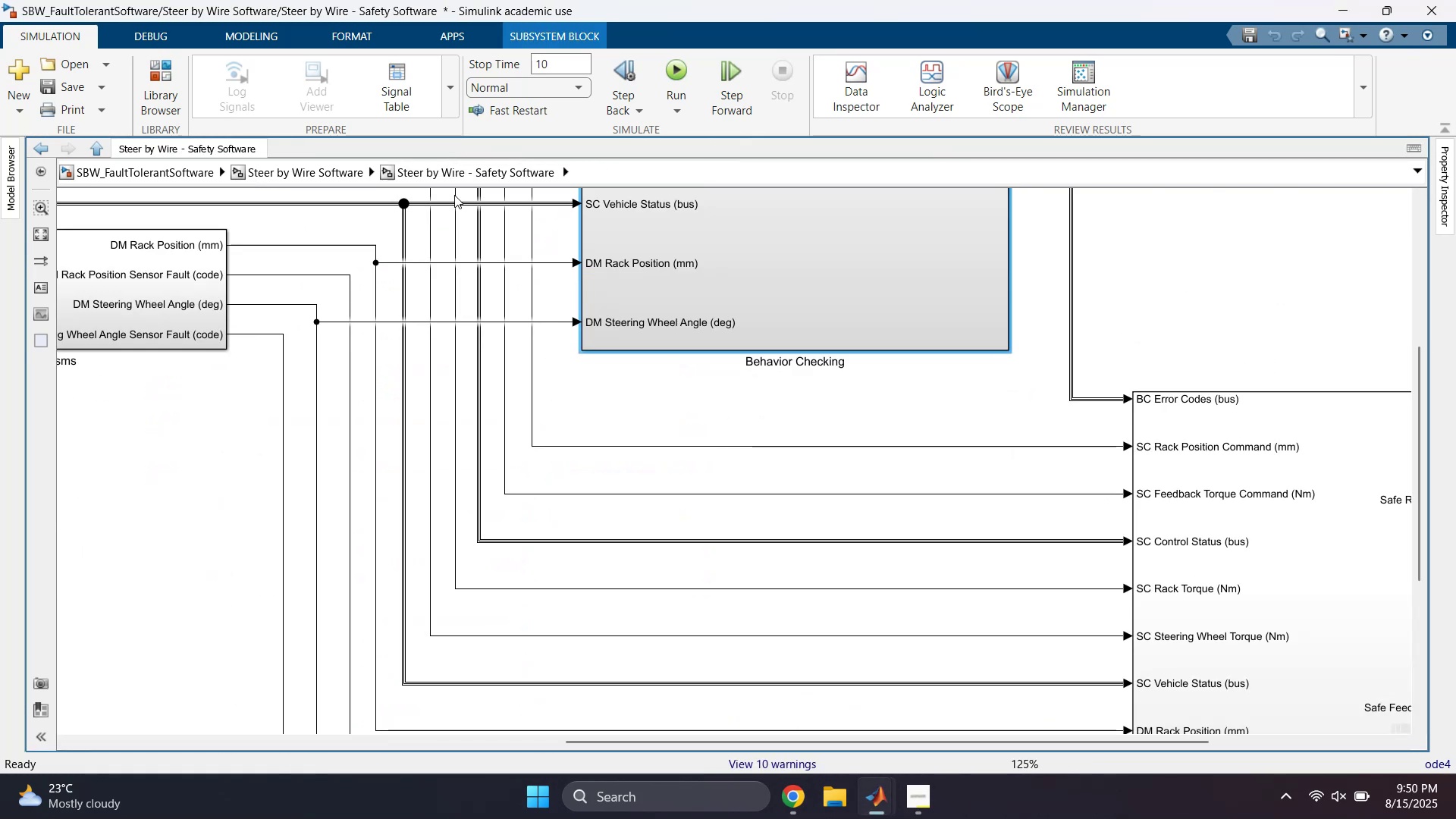 
scroll: coordinate [742, 323], scroll_direction: down, amount: 3.0
 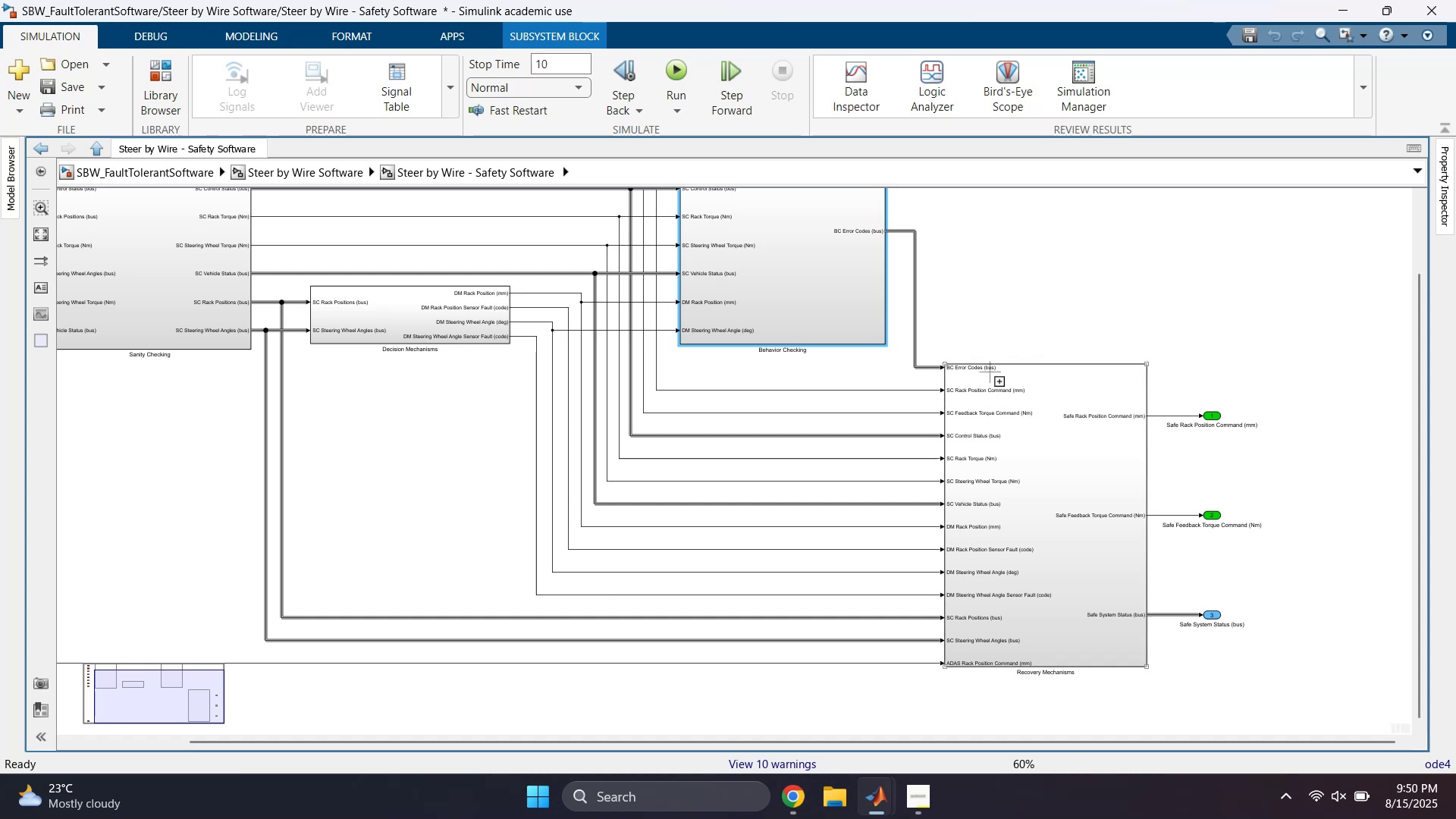 
double_click([1032, 411])
 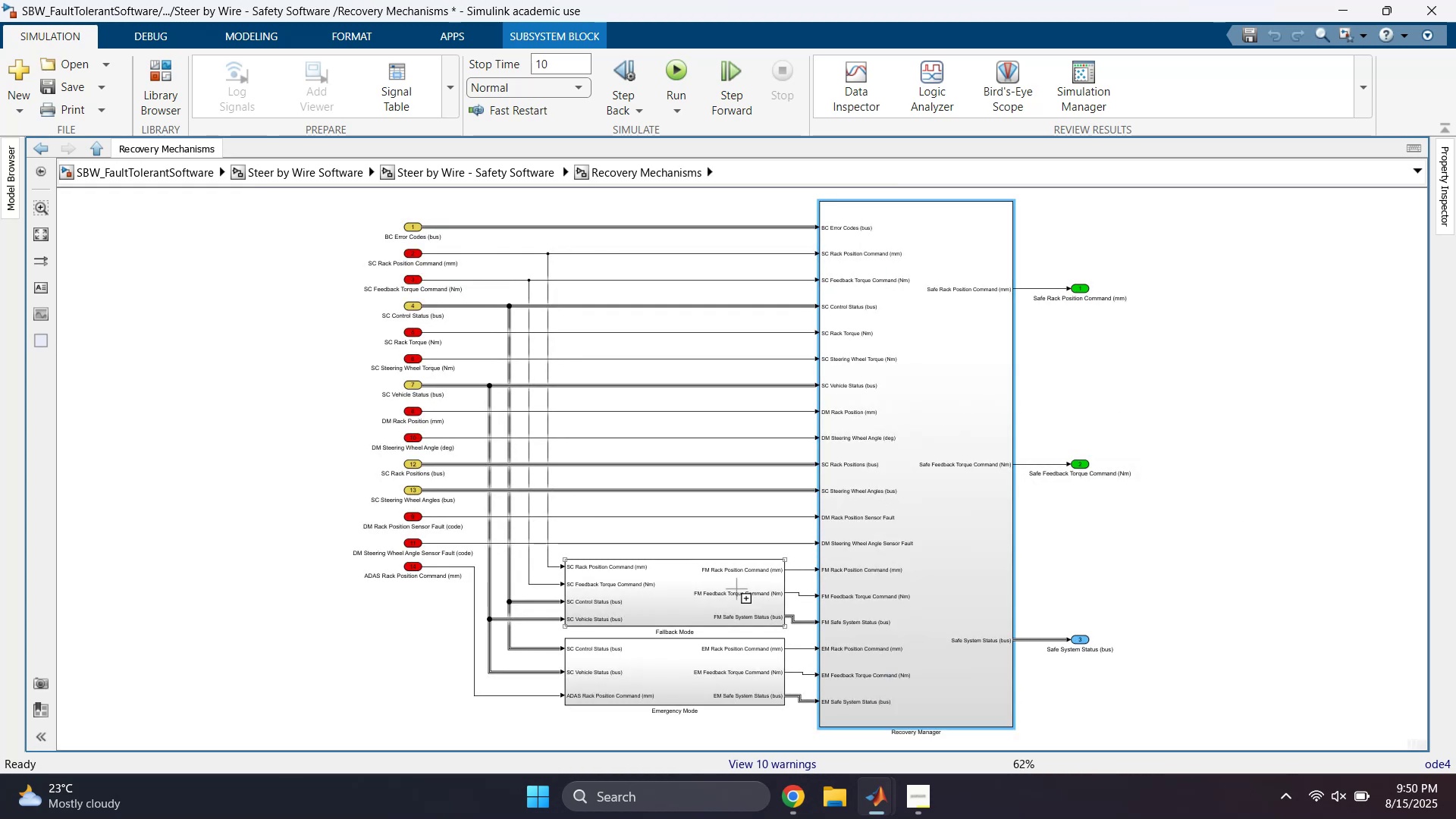 
double_click([673, 597])
 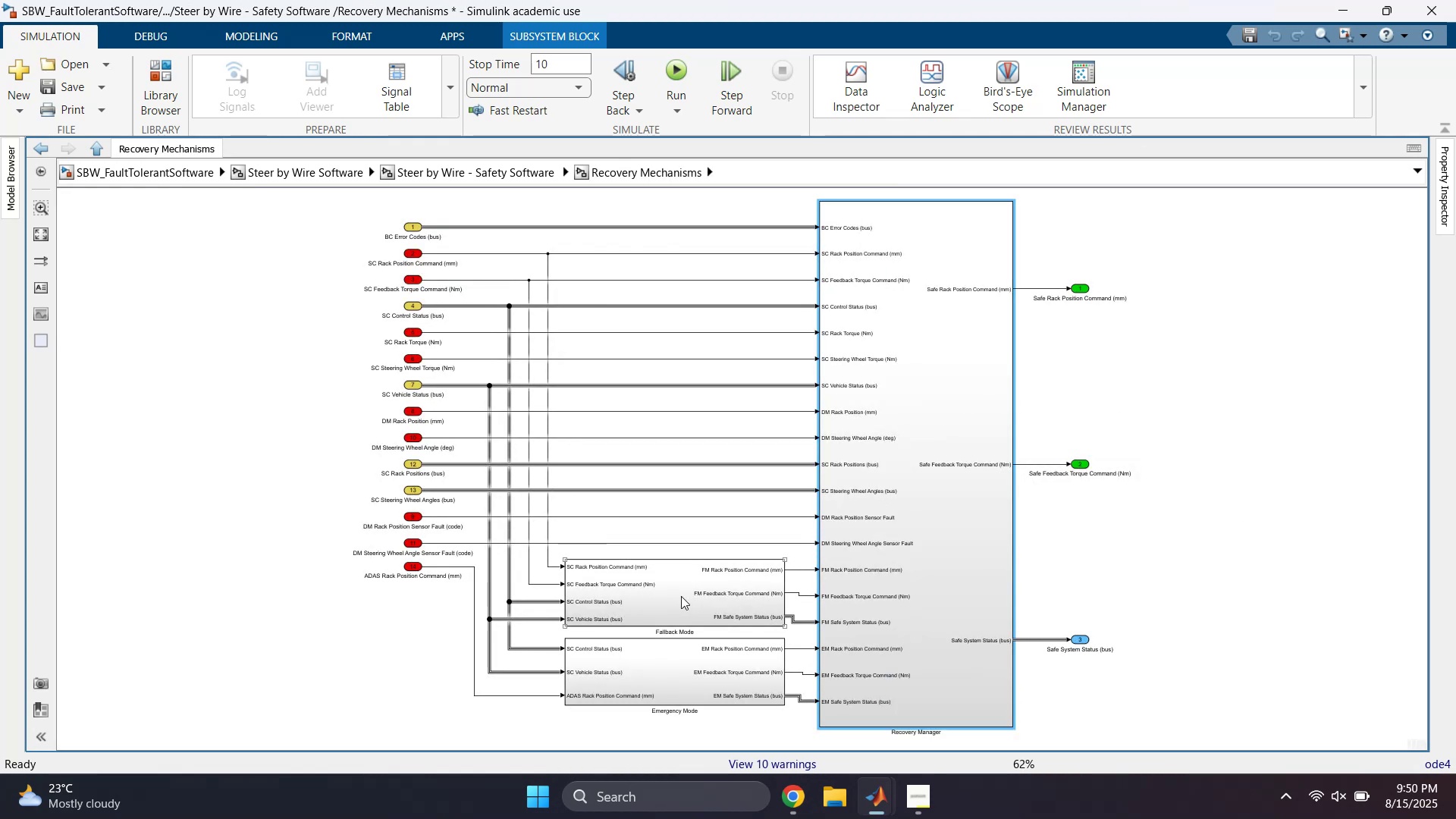 
left_click([637, 177])
 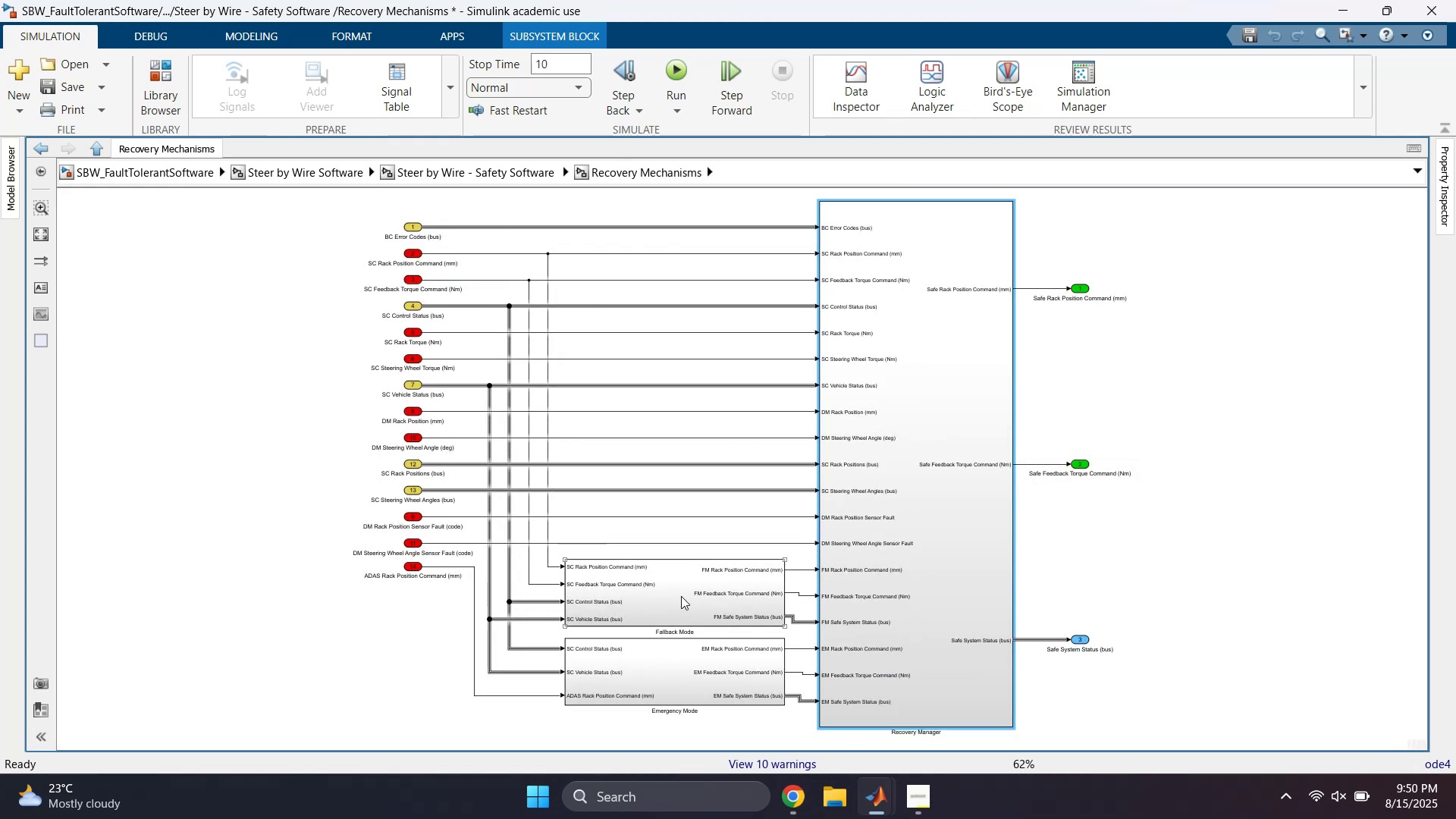 
left_click([494, 174])
 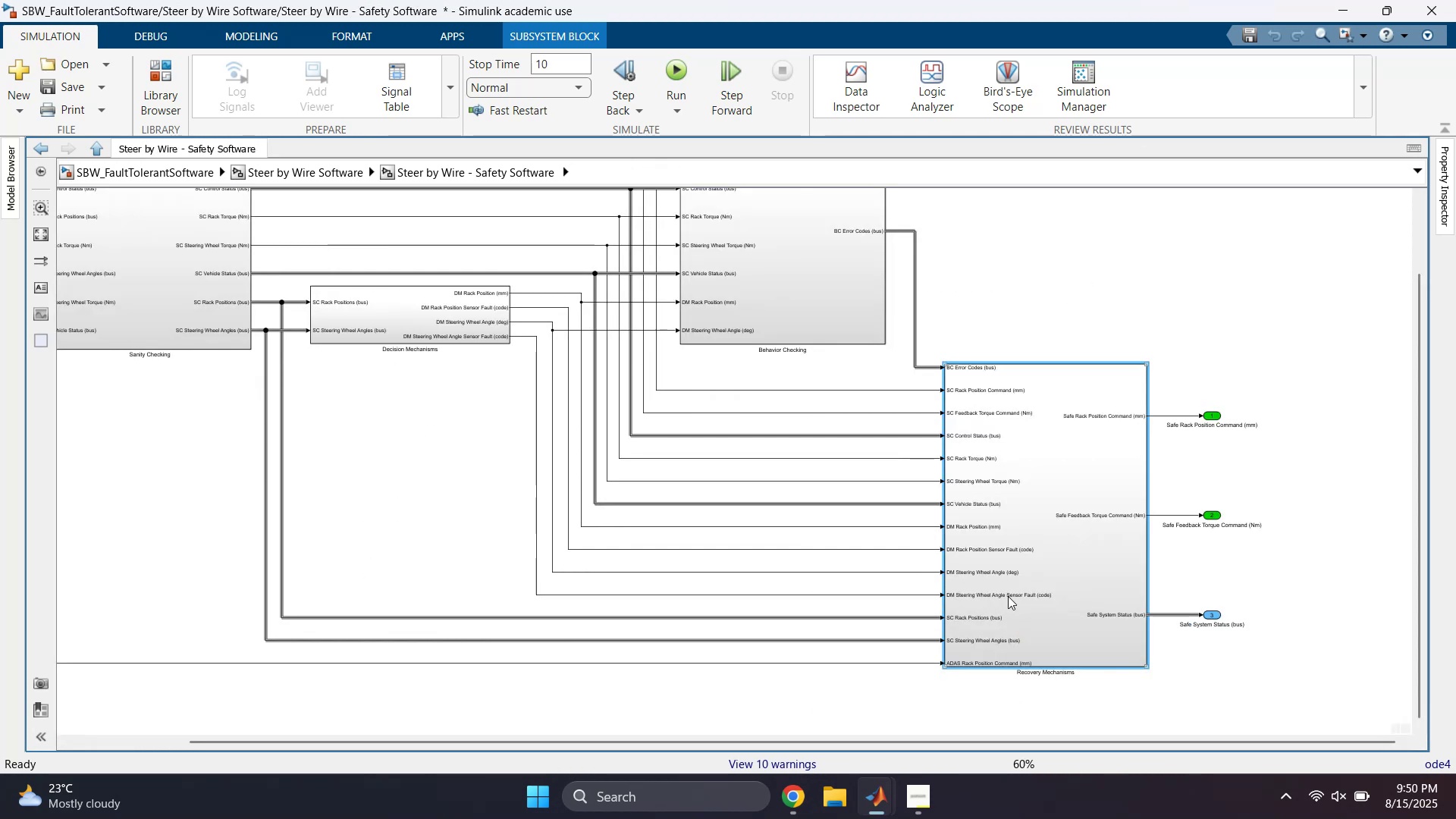 
scroll: coordinate [1037, 698], scroll_direction: up, amount: 5.0
 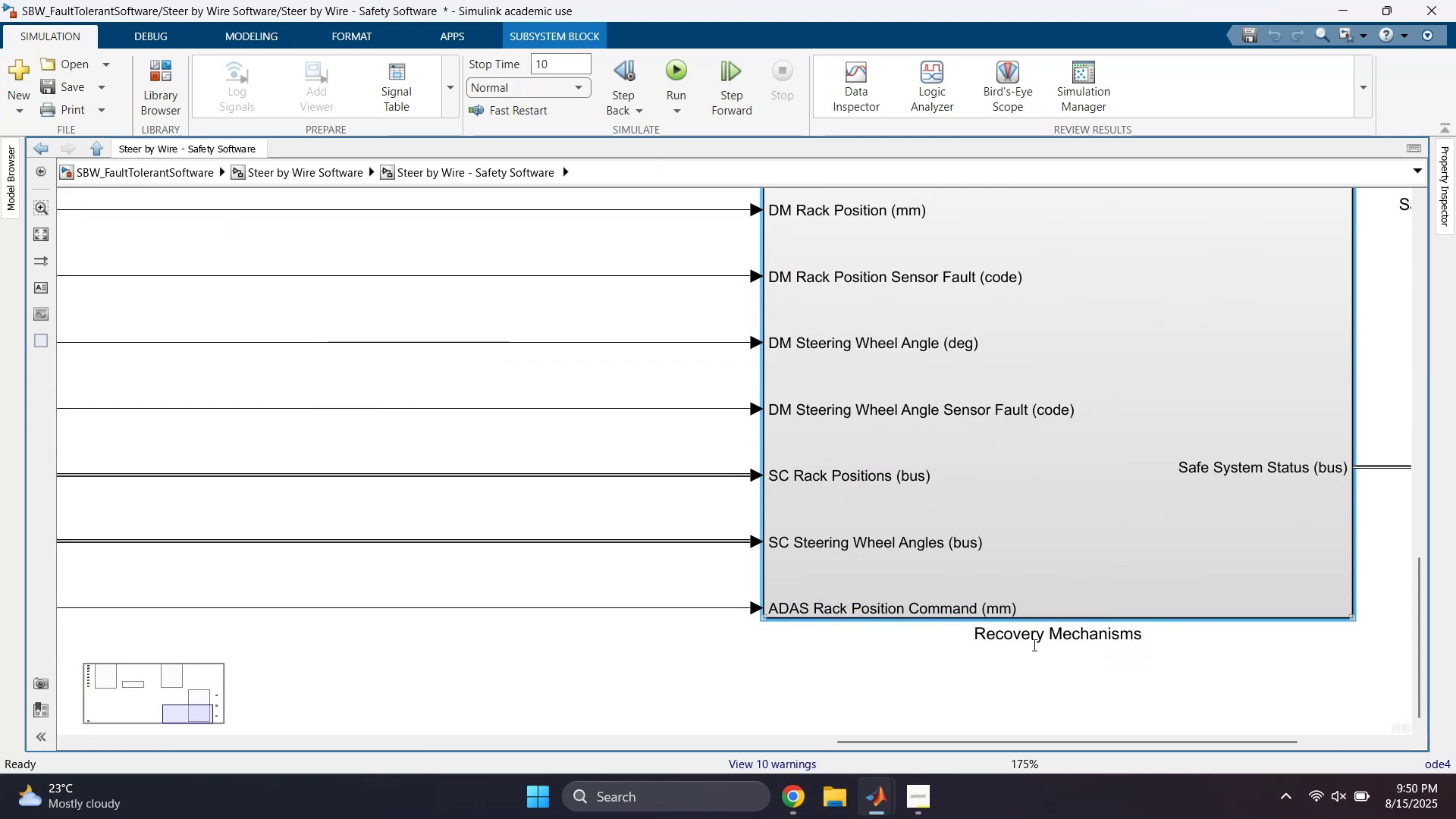 
double_click([1032, 645])
 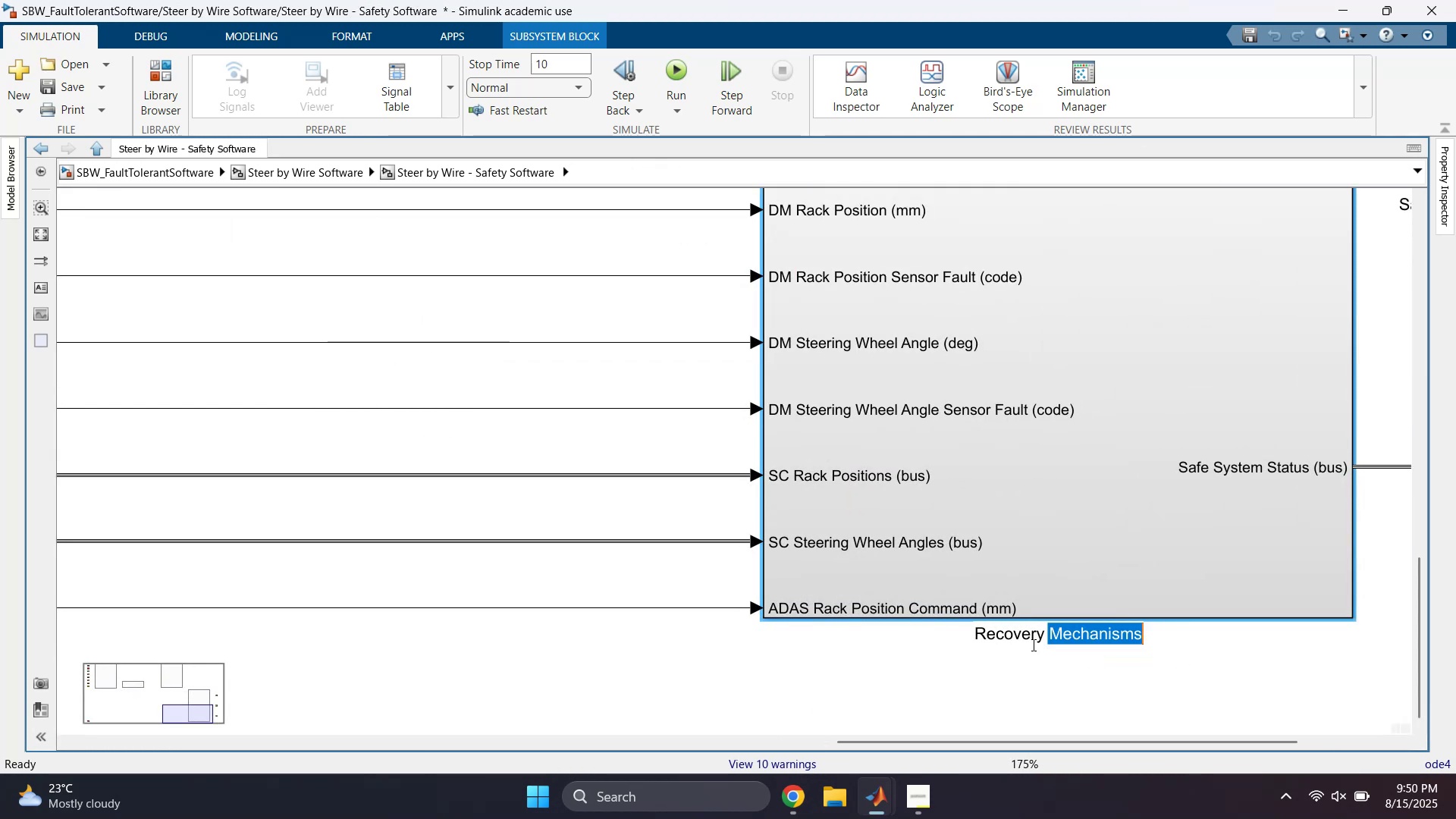 
triple_click([1032, 645])
 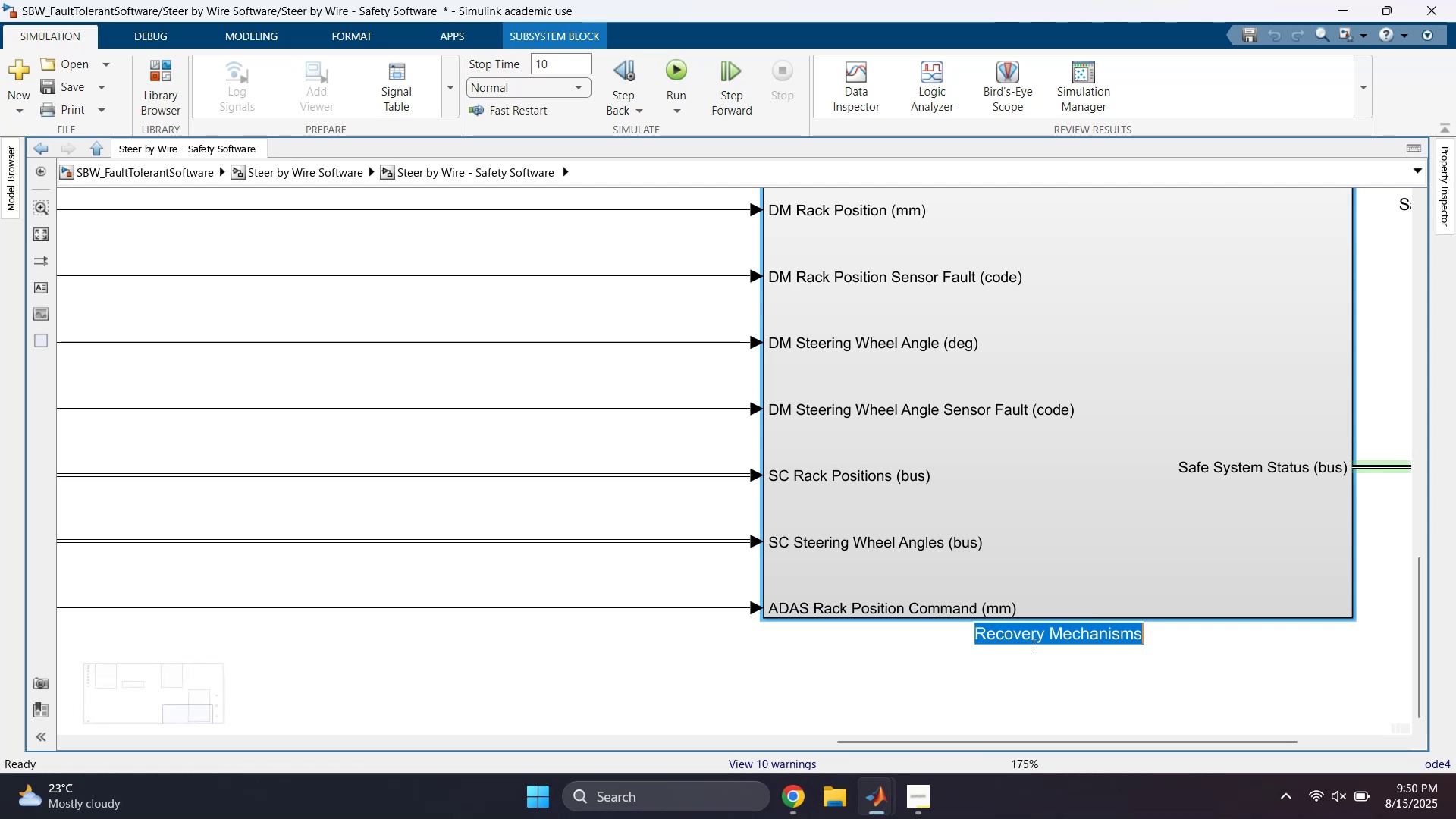 
key(Control+C)
 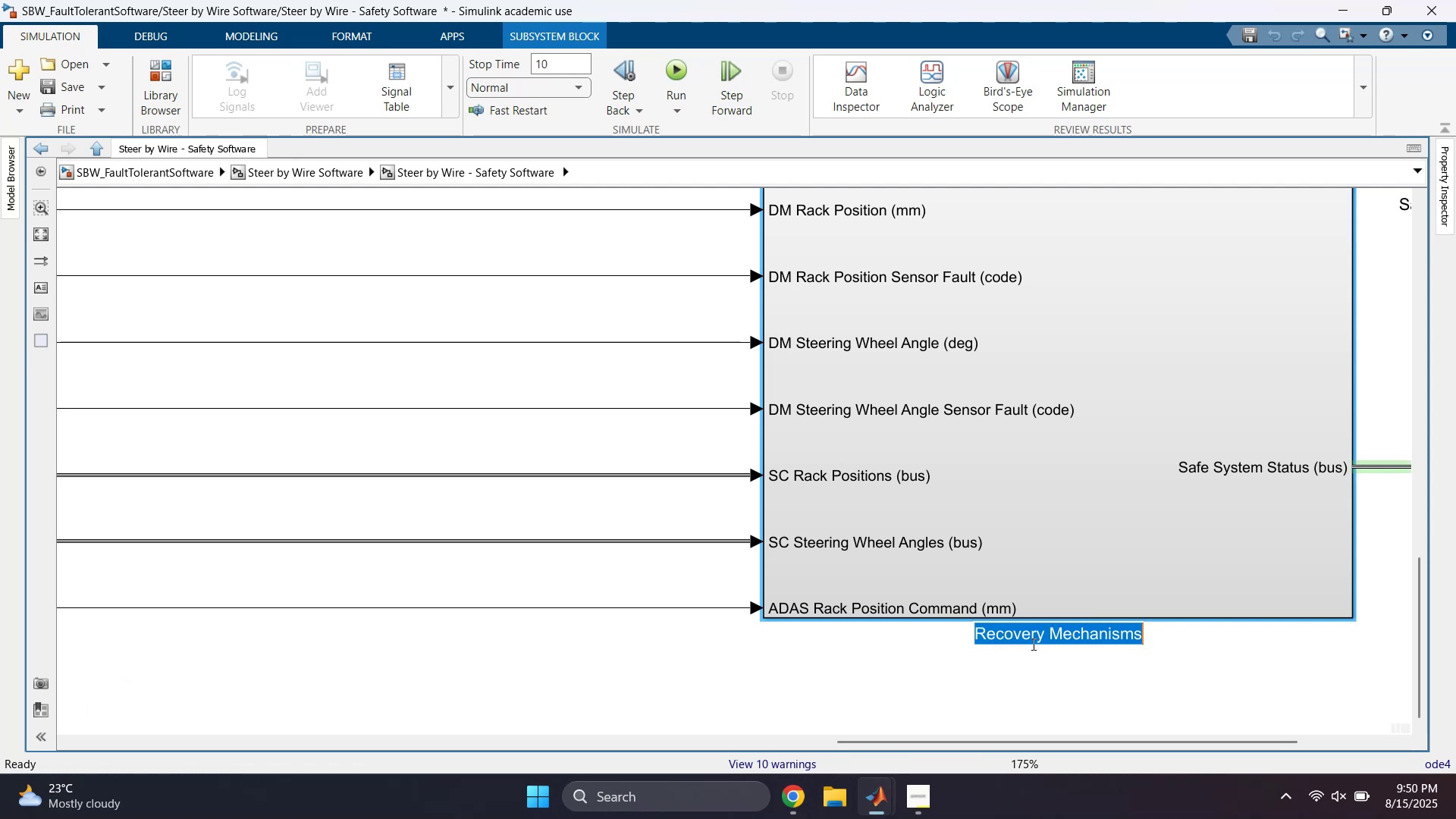 
key(Alt+AltLeft)
 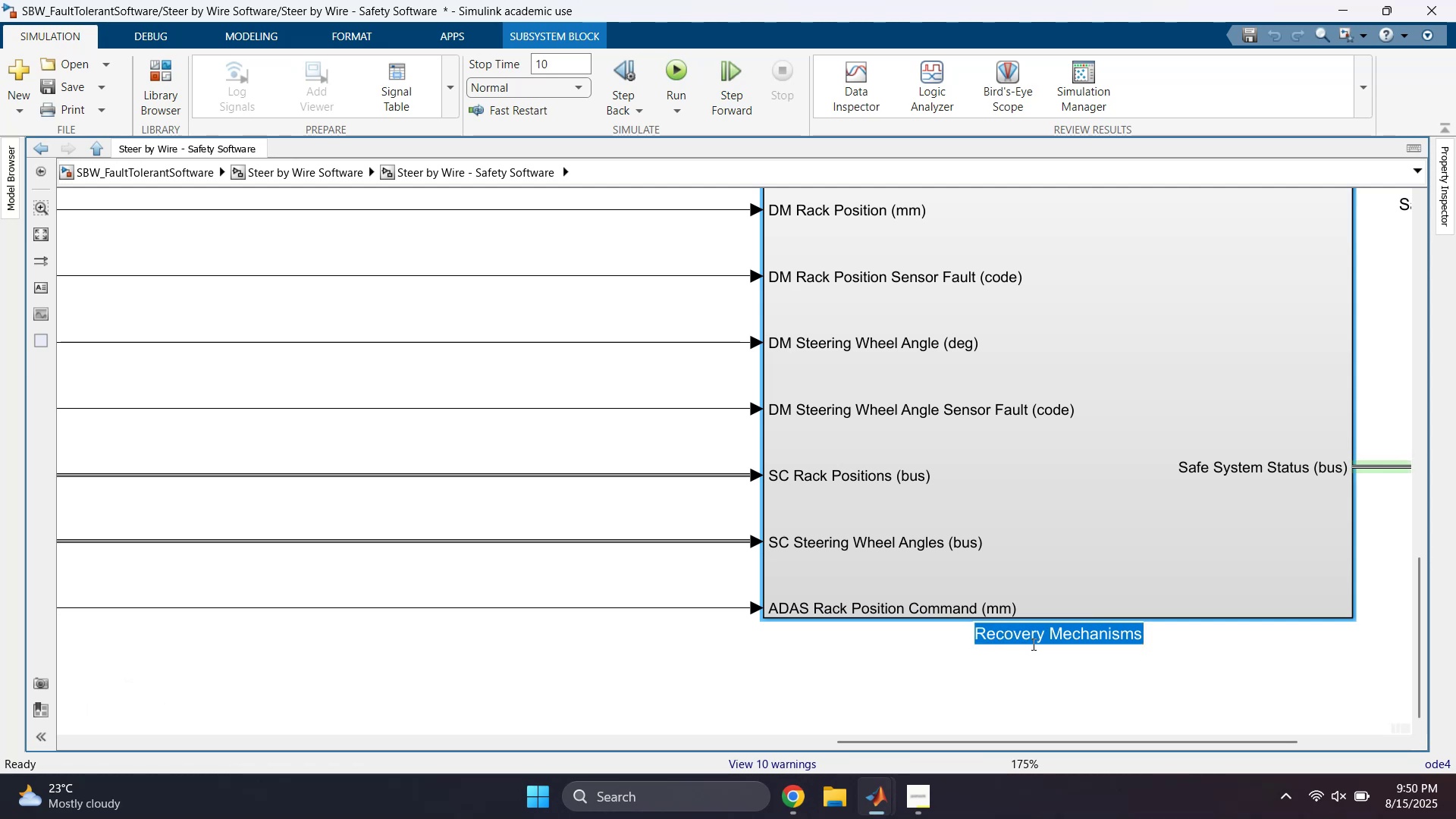 
key(Alt+Tab)
 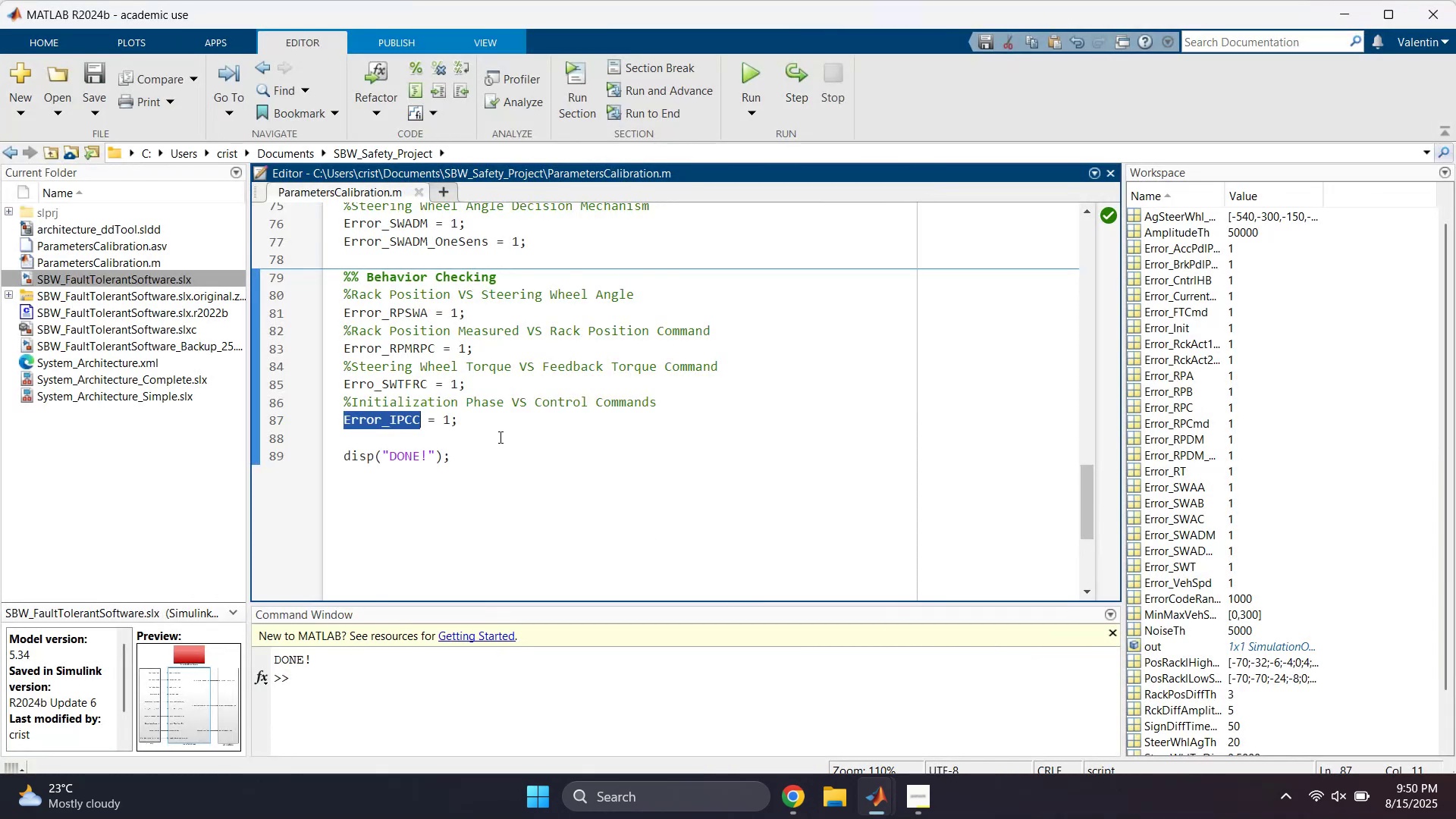 
left_click([493, 427])
 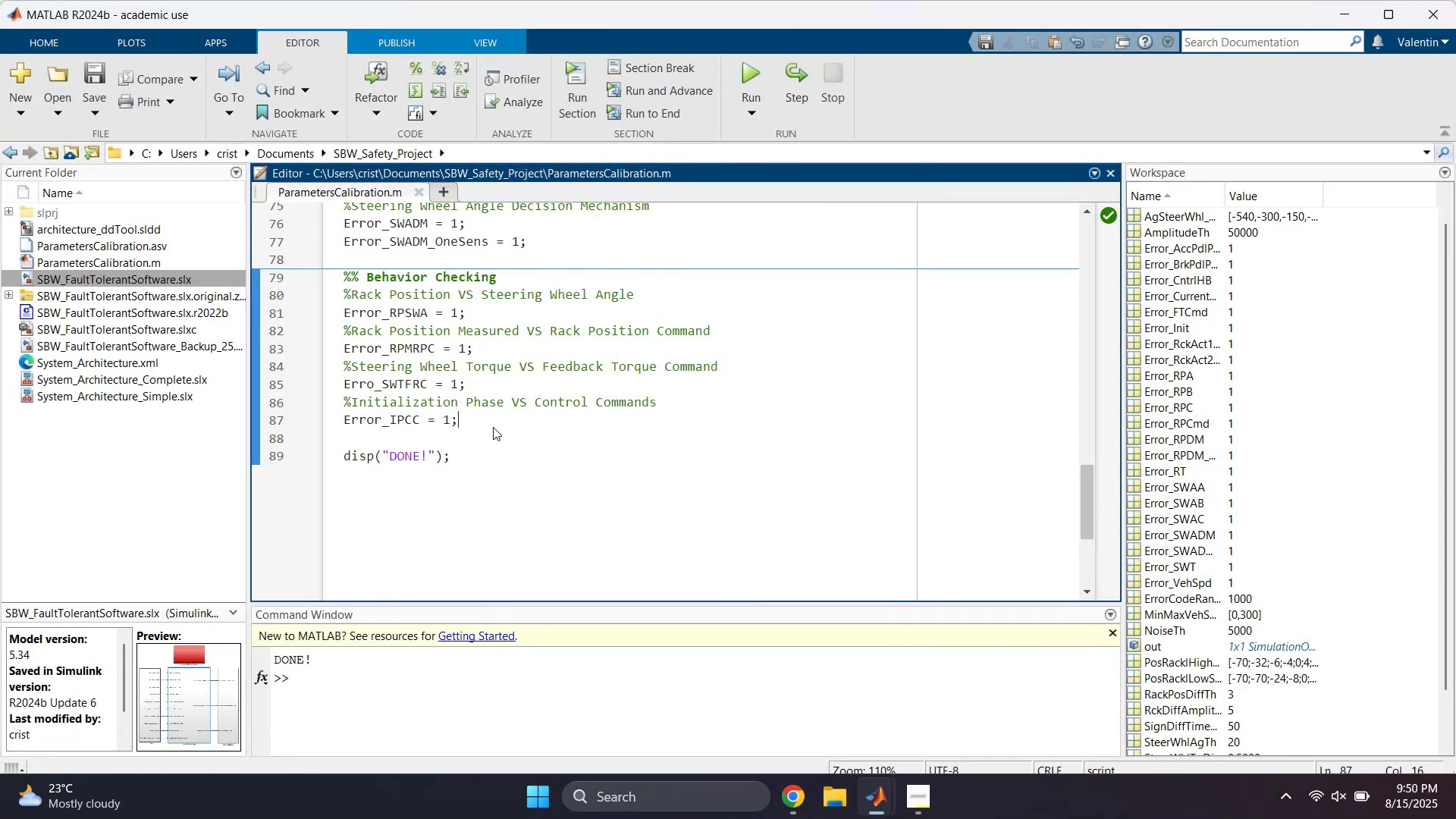 
key(Enter)
 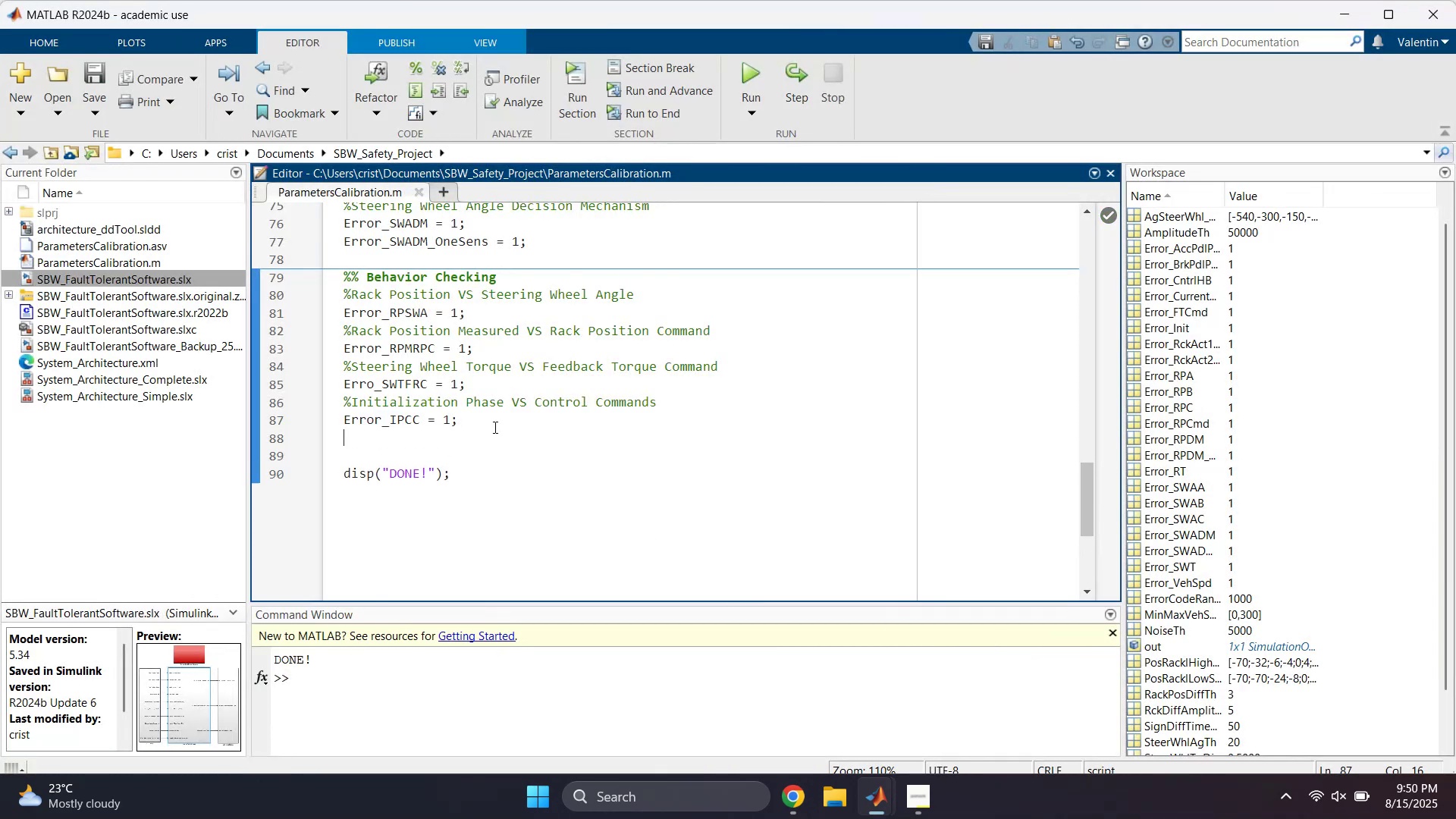 
key(Enter)
 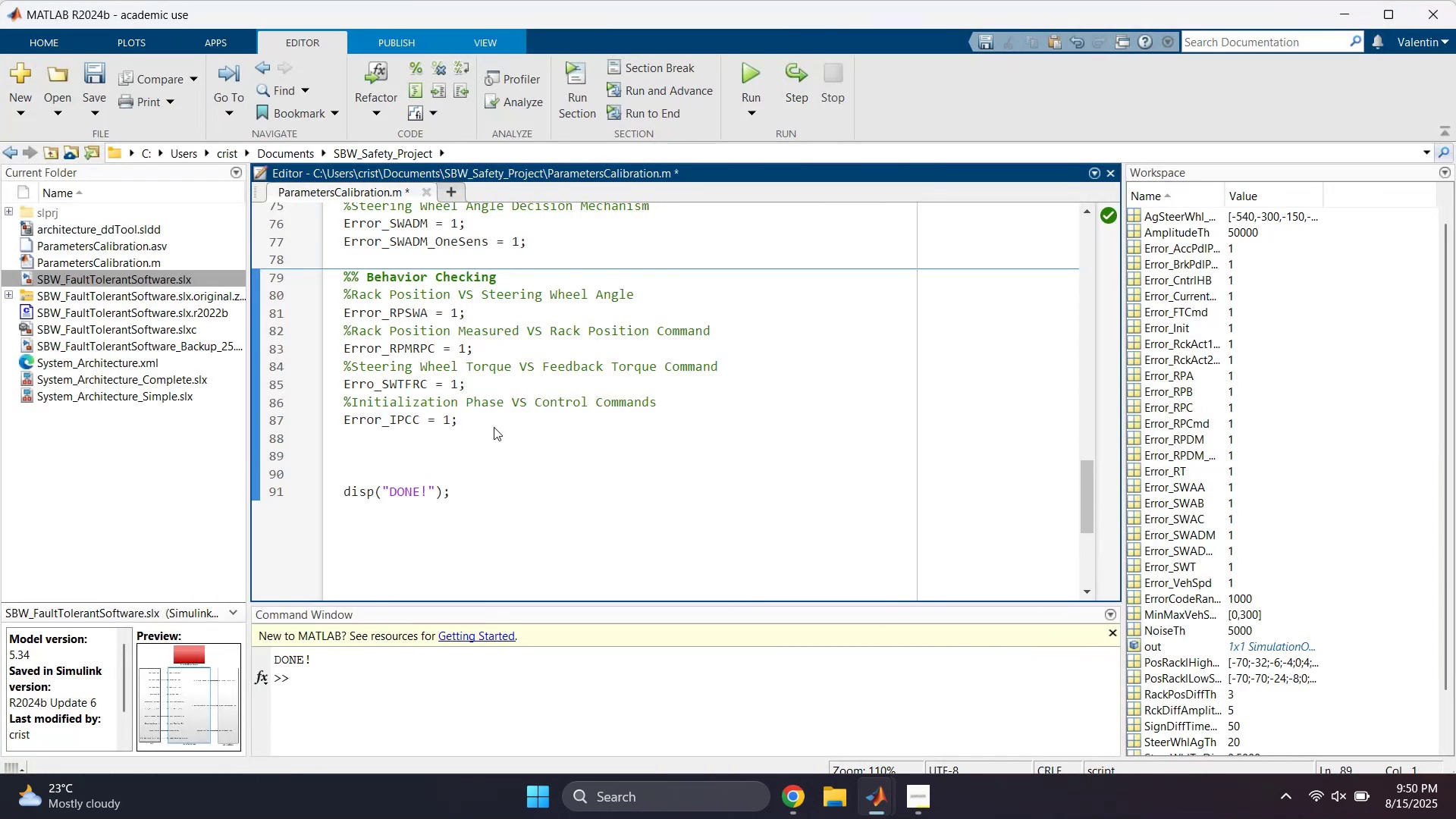 
type(%%v)
key(Backspace)
 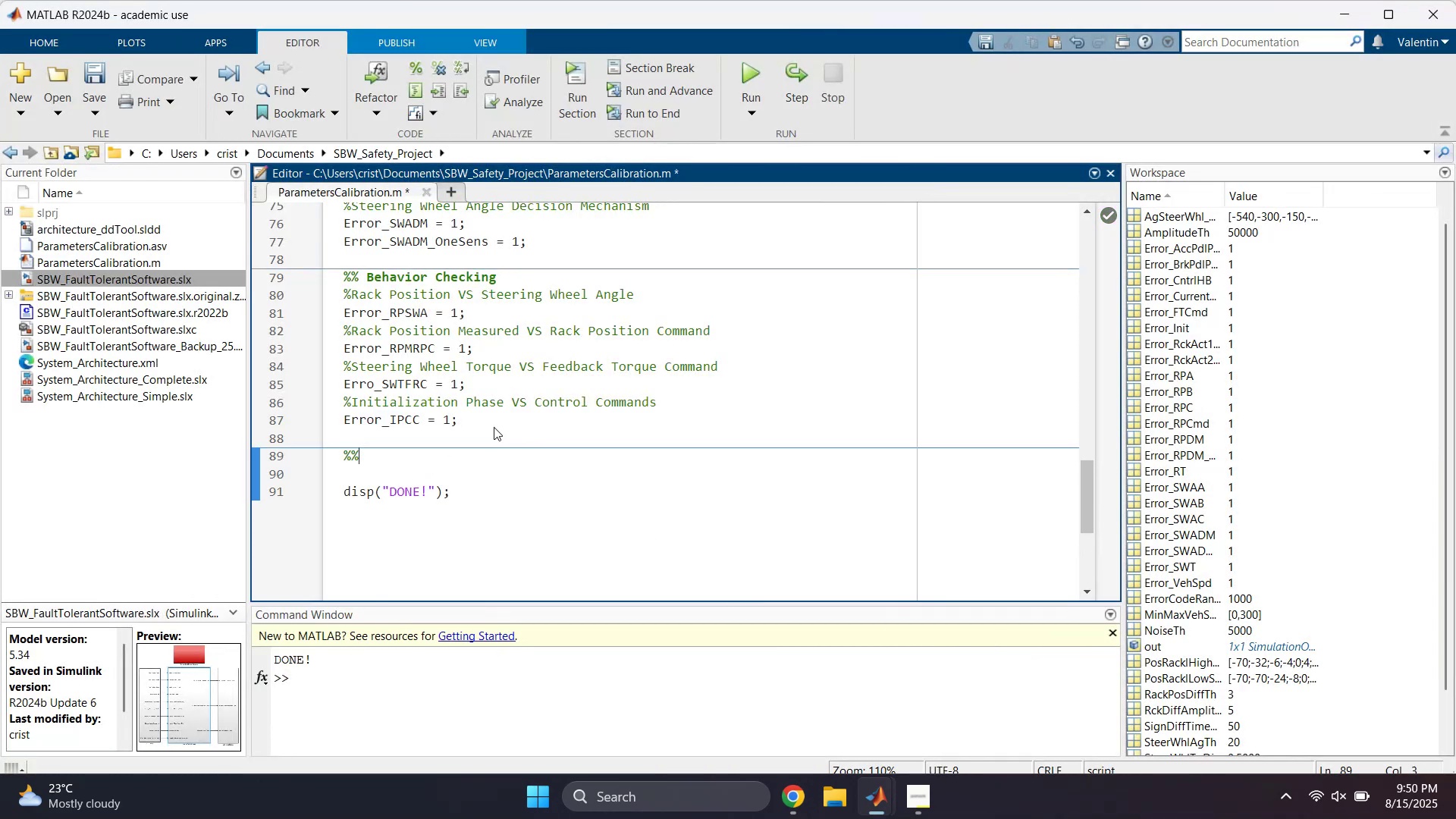 
key(Control+V)
 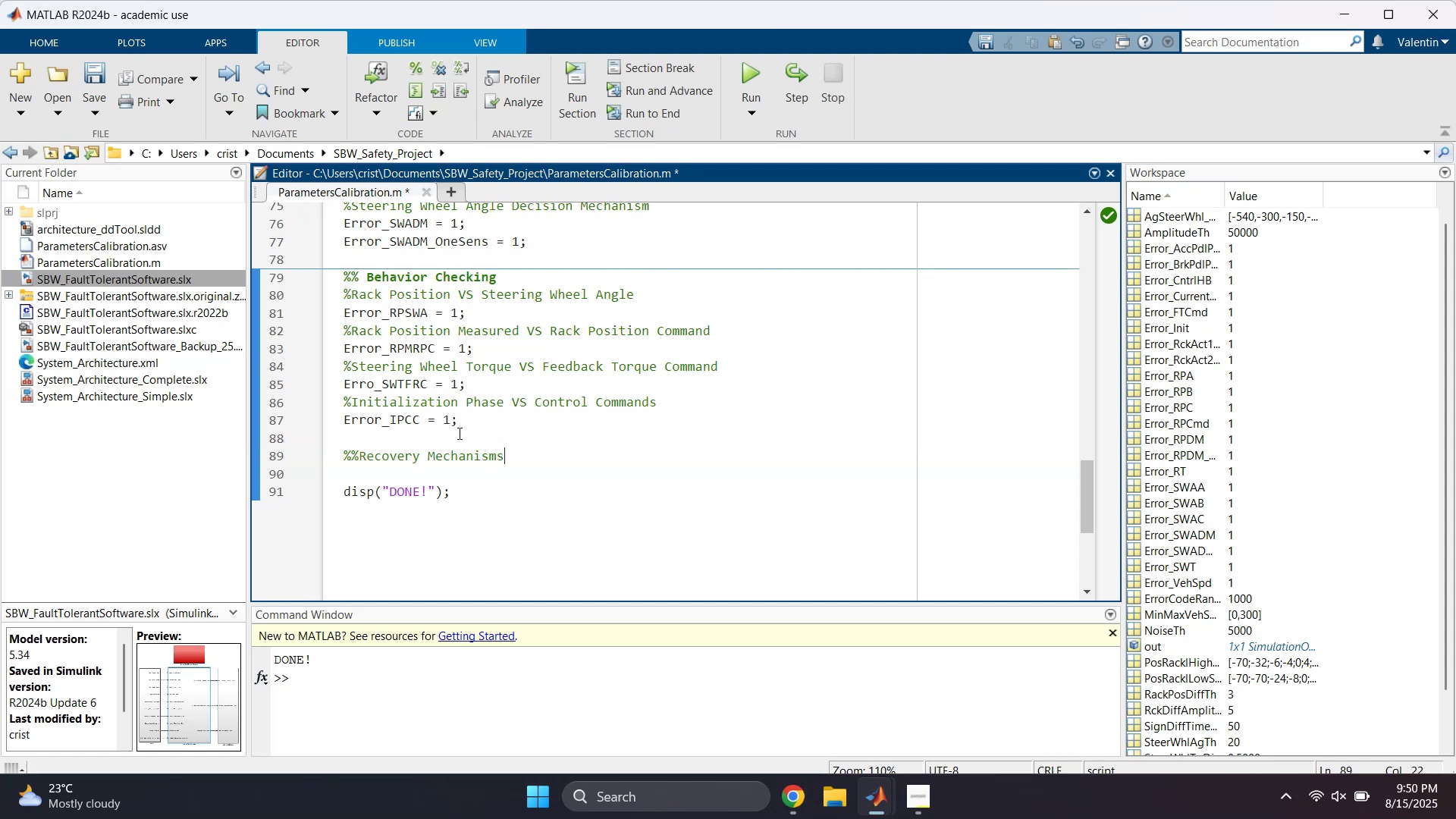 
left_click([365, 455])
 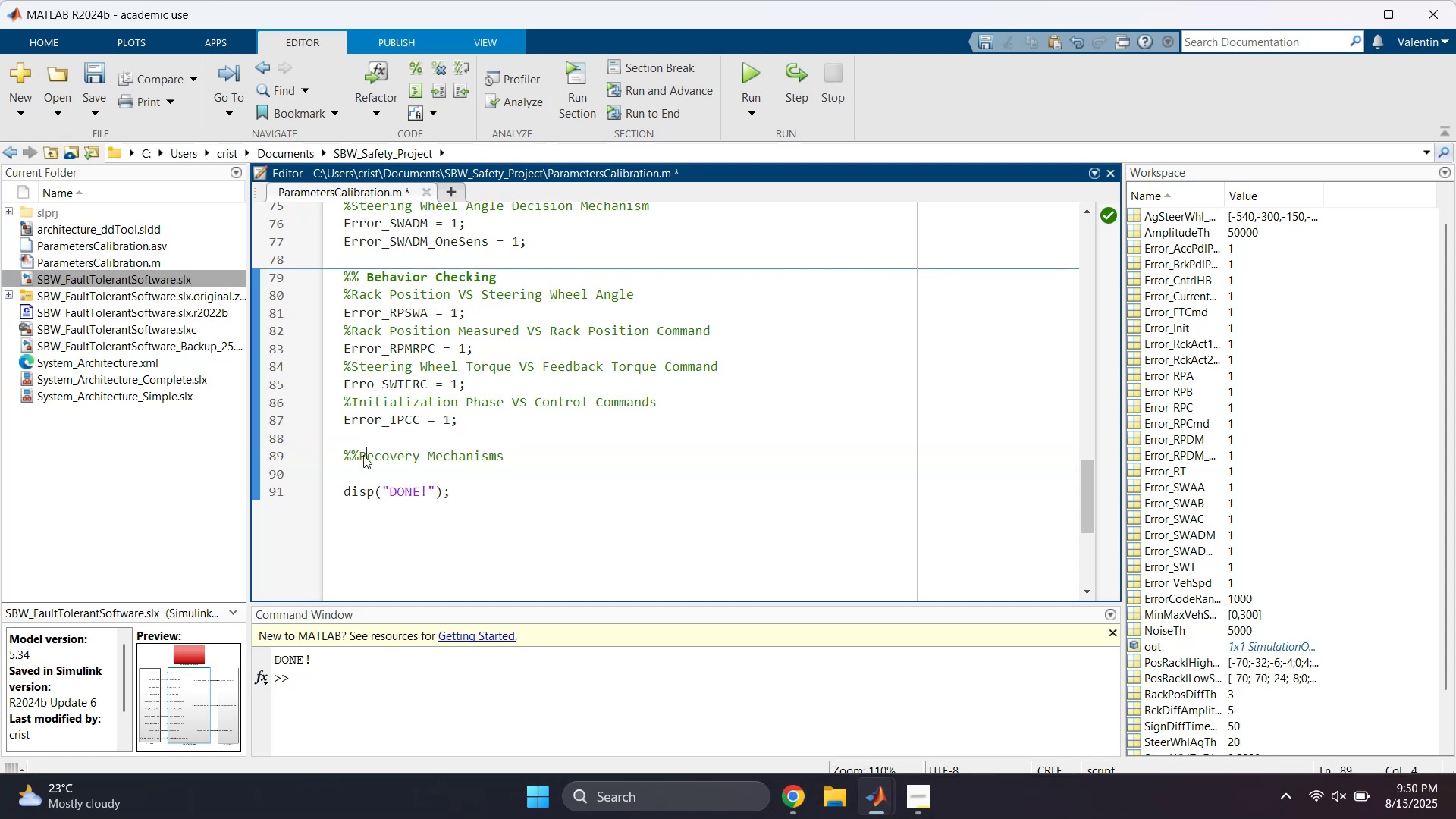 
left_click([362, 455])
 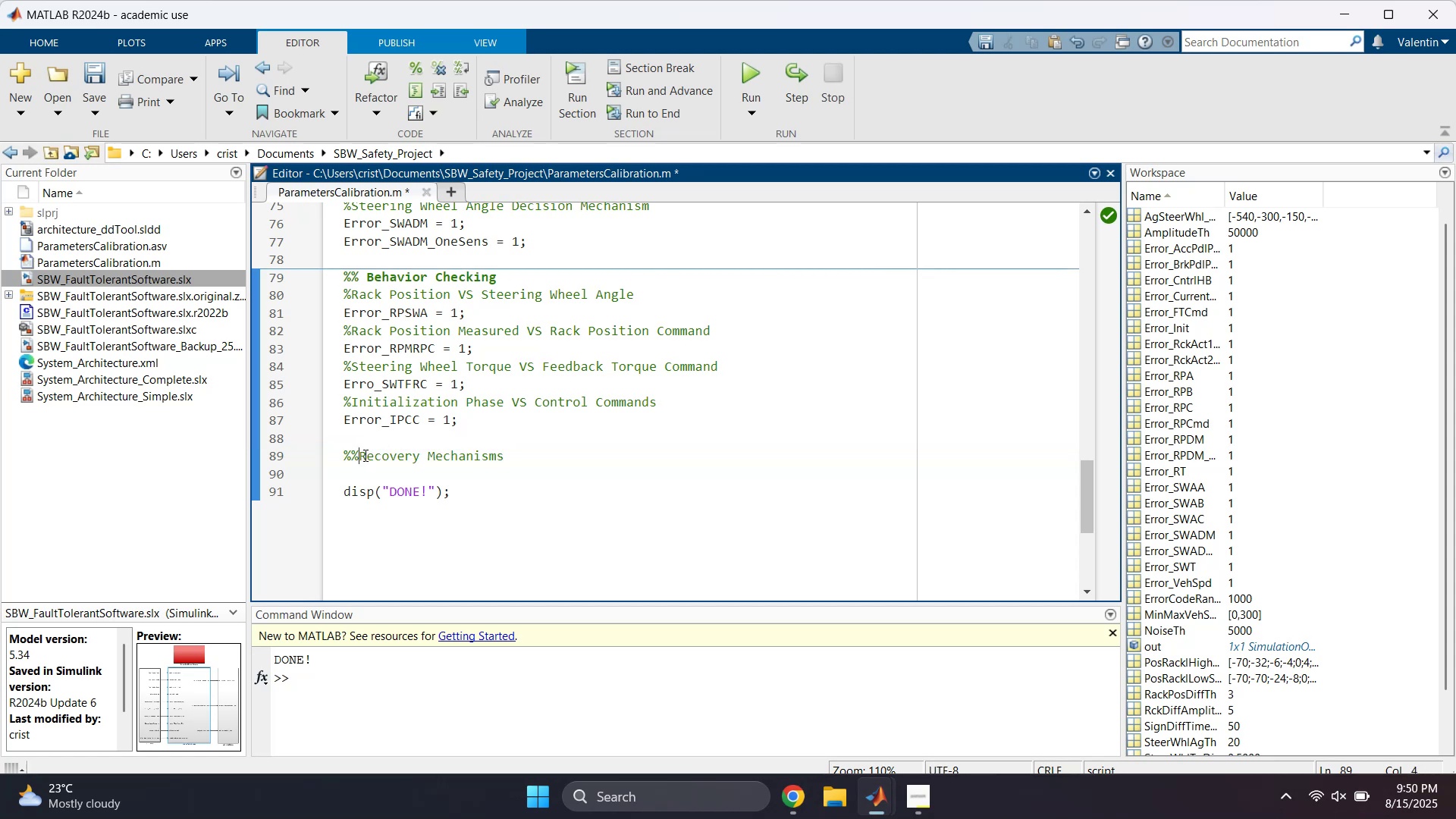 
key(Space)
 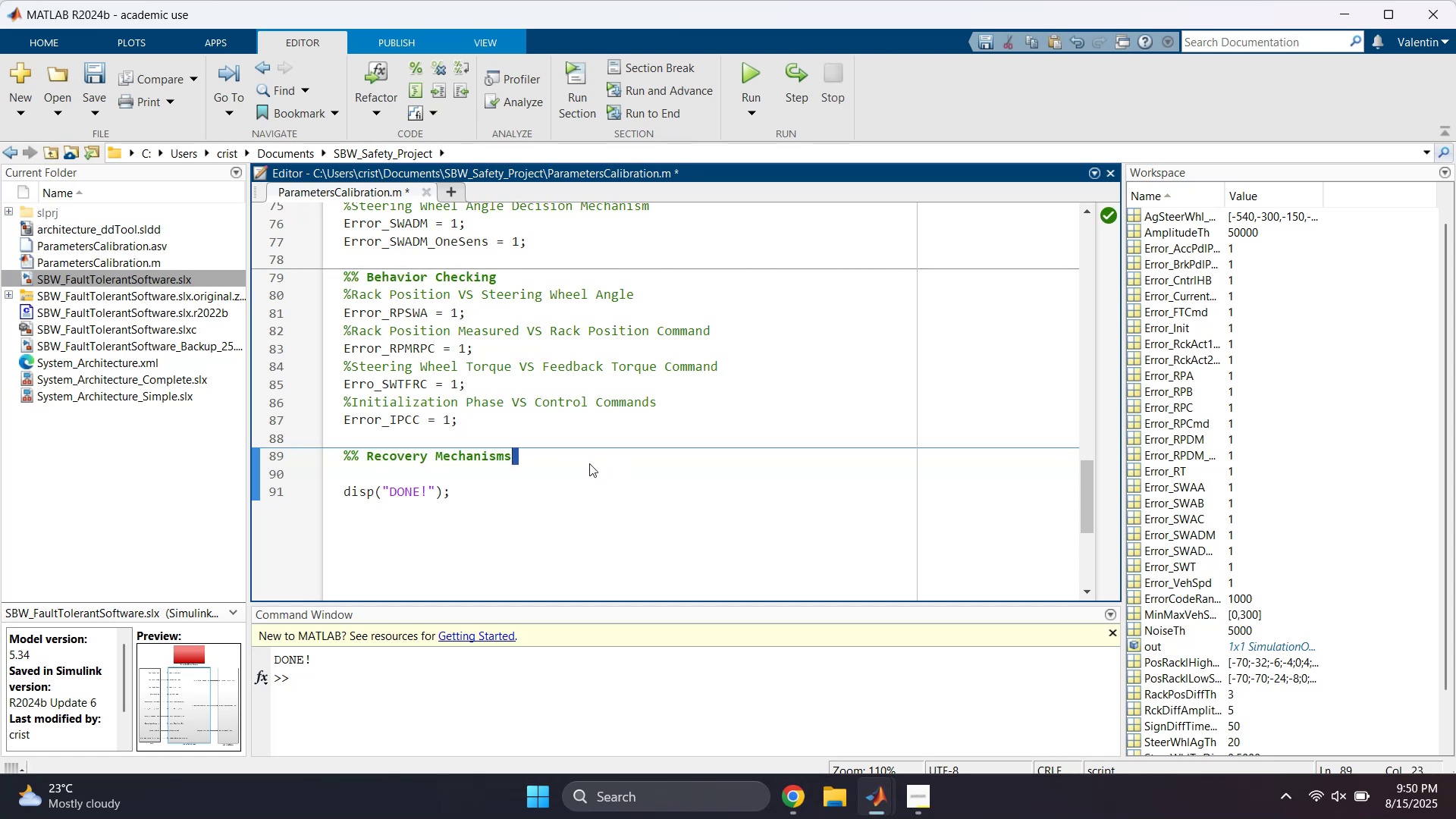 
key(ArrowRight)
 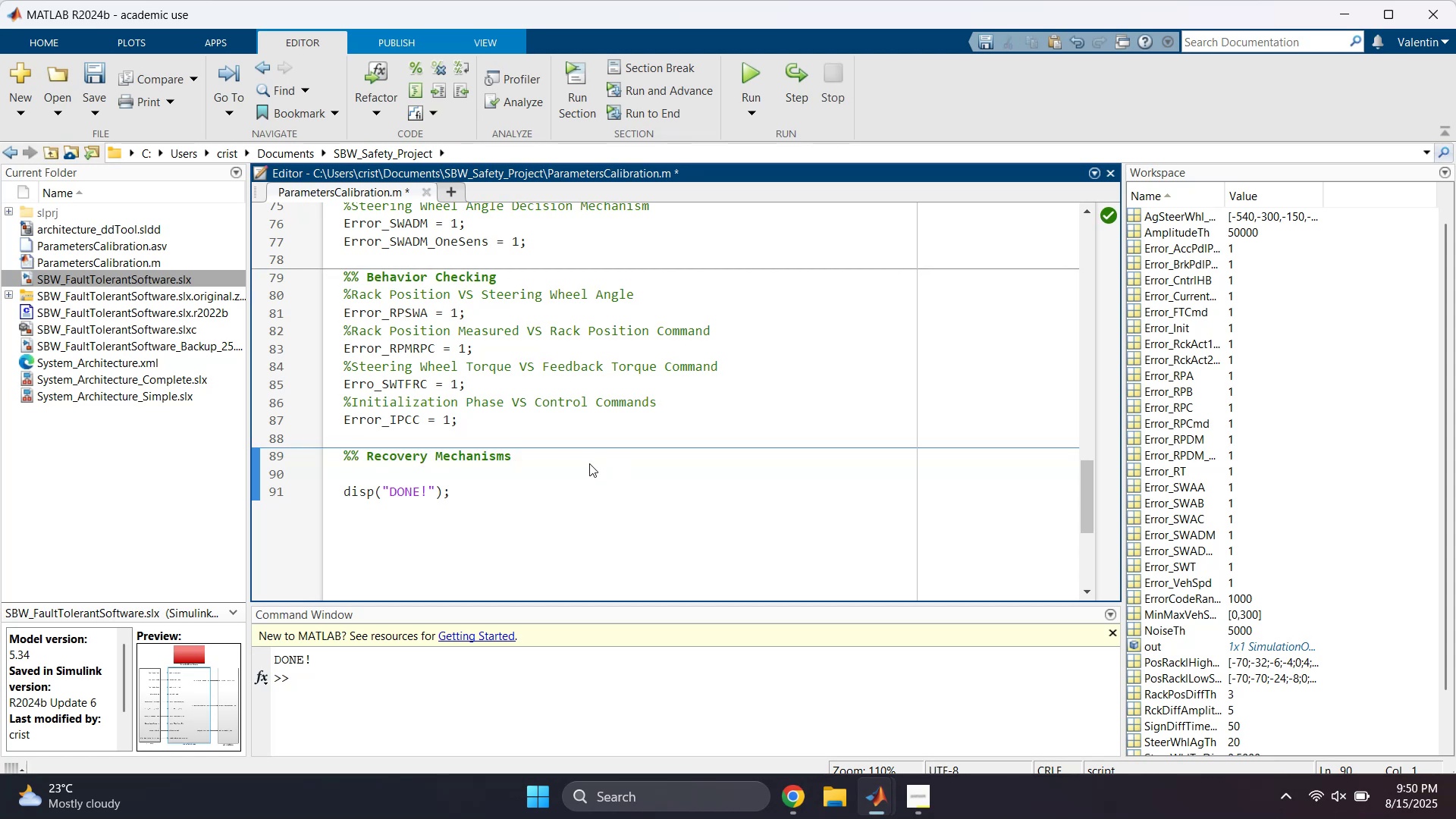 
key(Enter)
 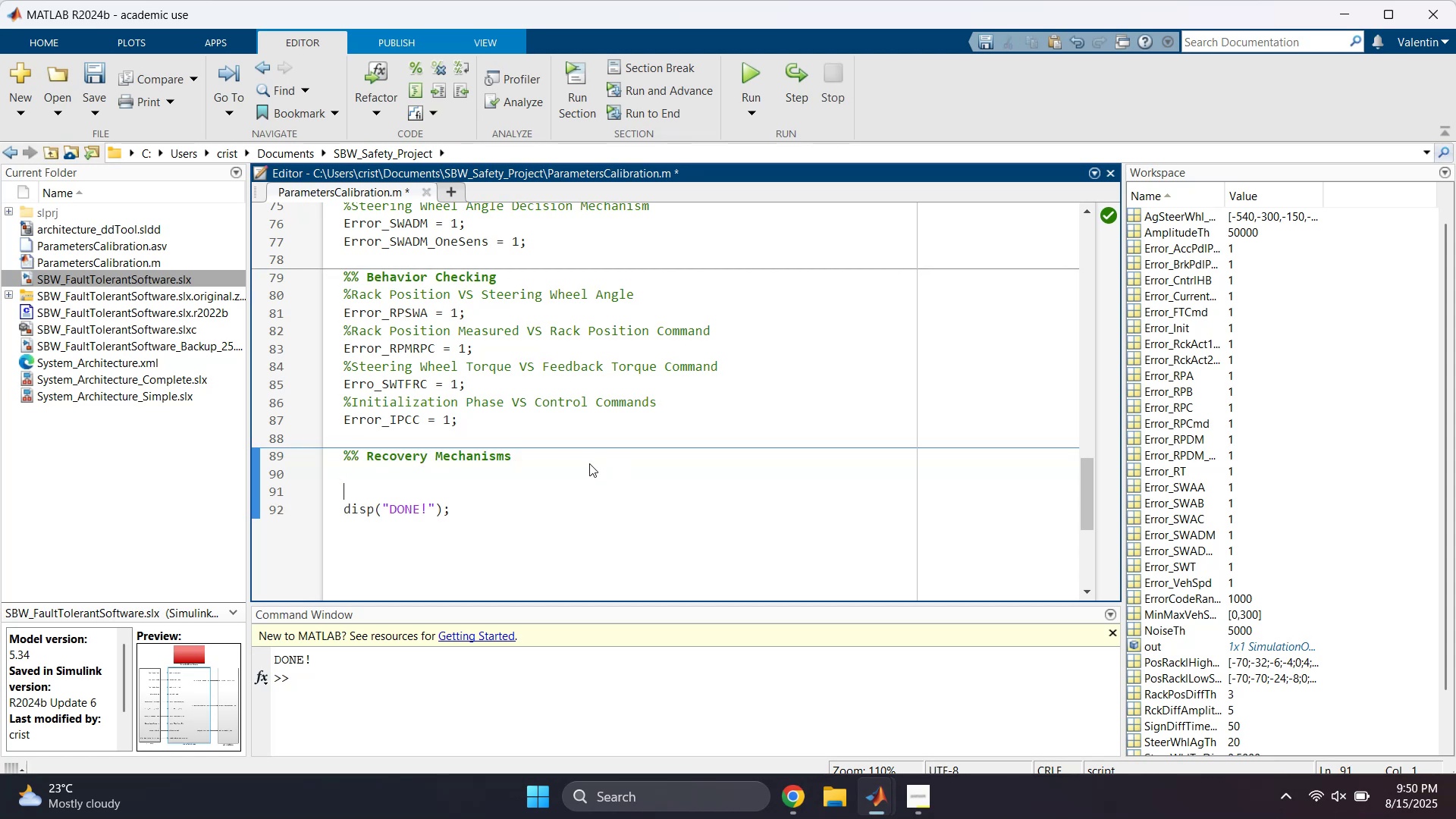 
key(ArrowUp)
 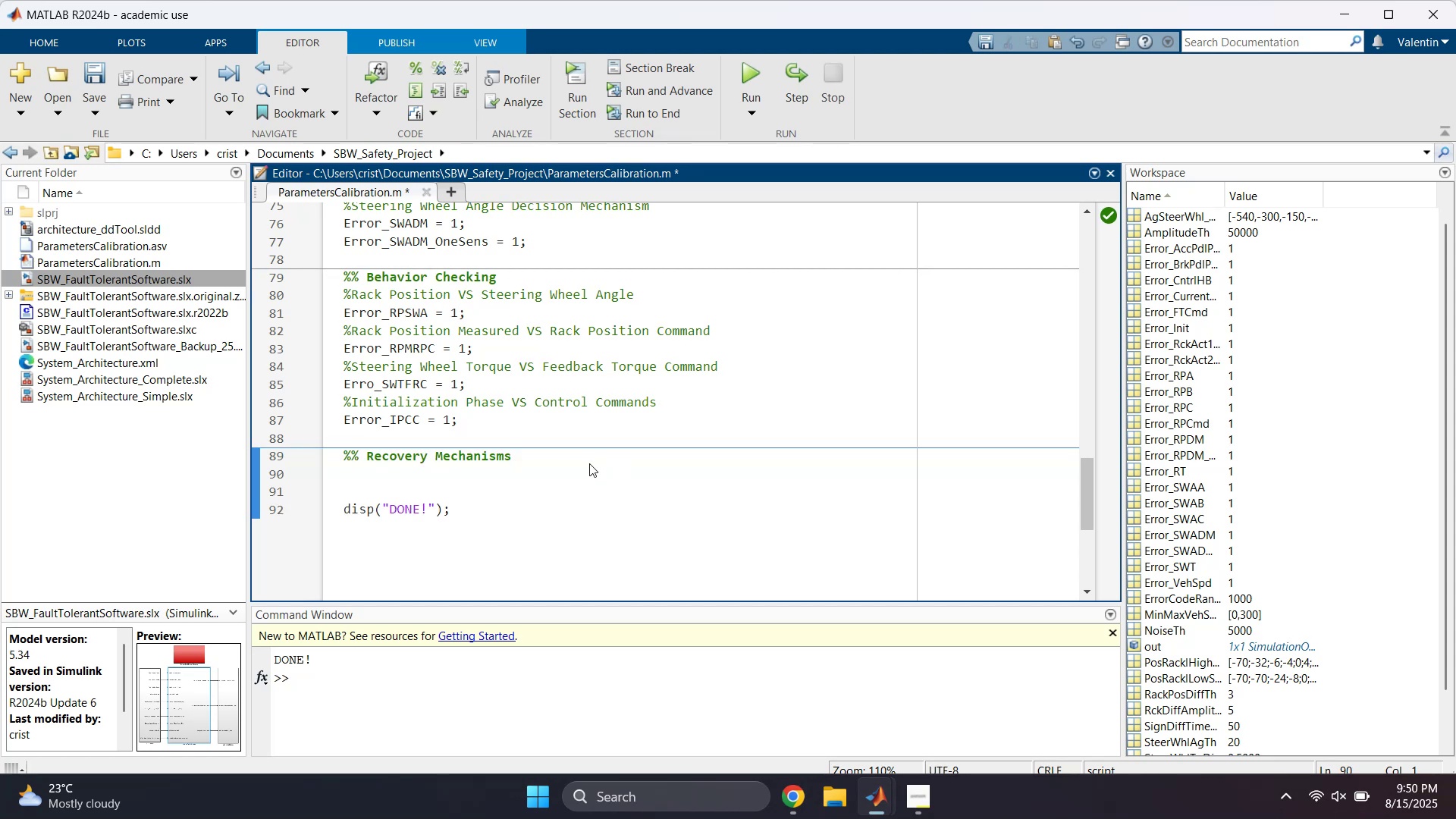 
key(Shift+5)
 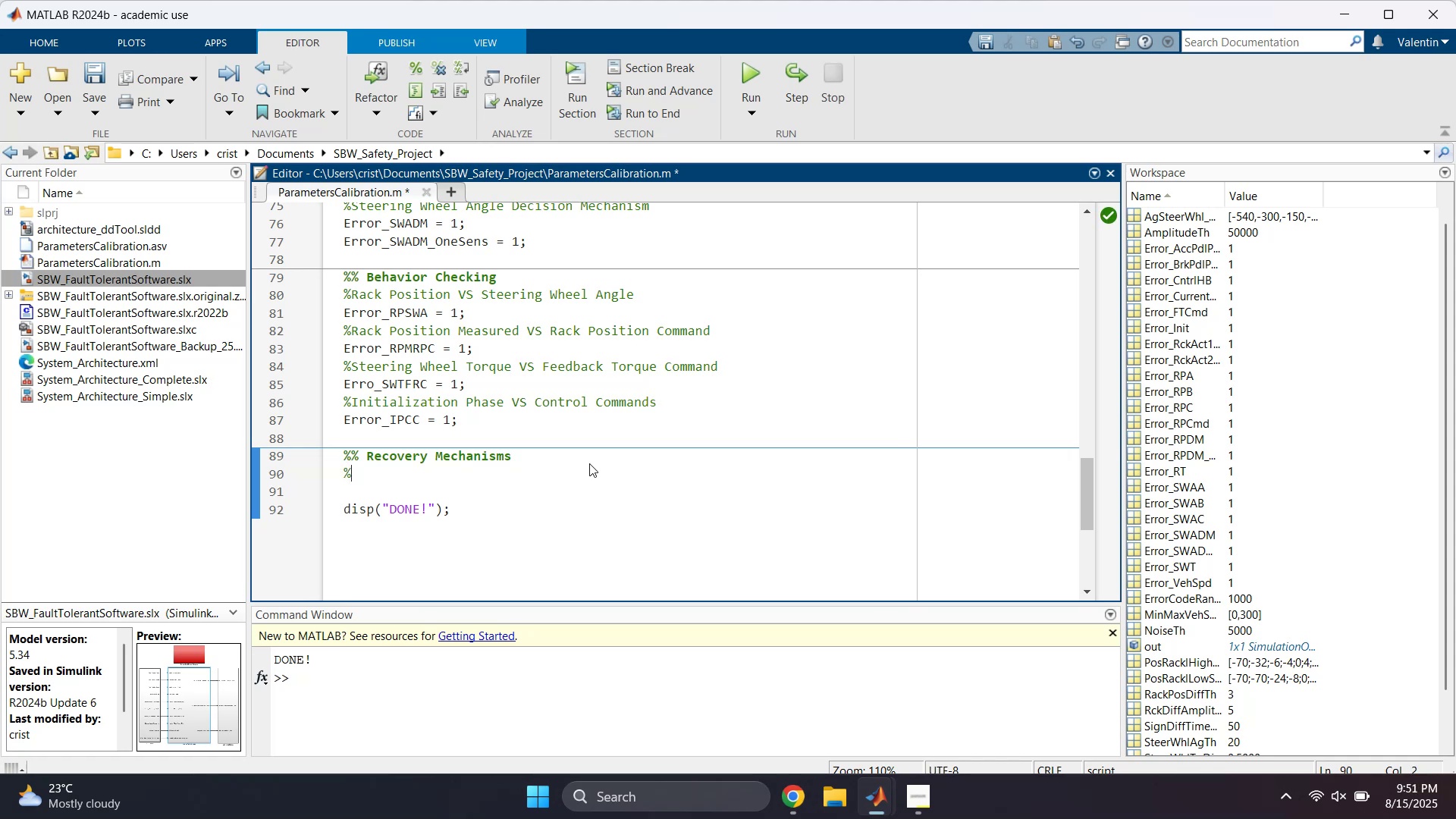 
key(Alt+Tab)
 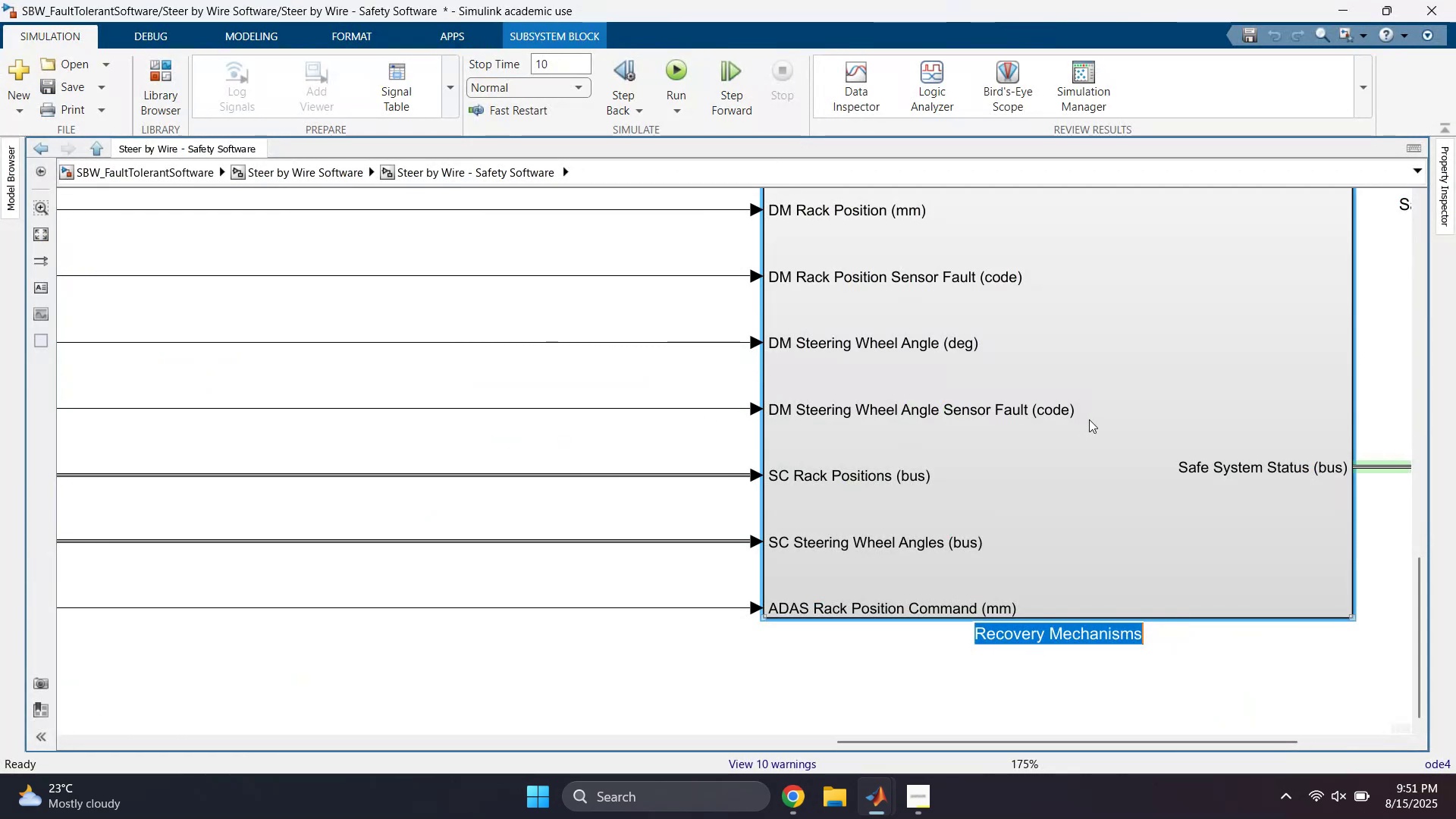 
double_click([1090, 418])
 